 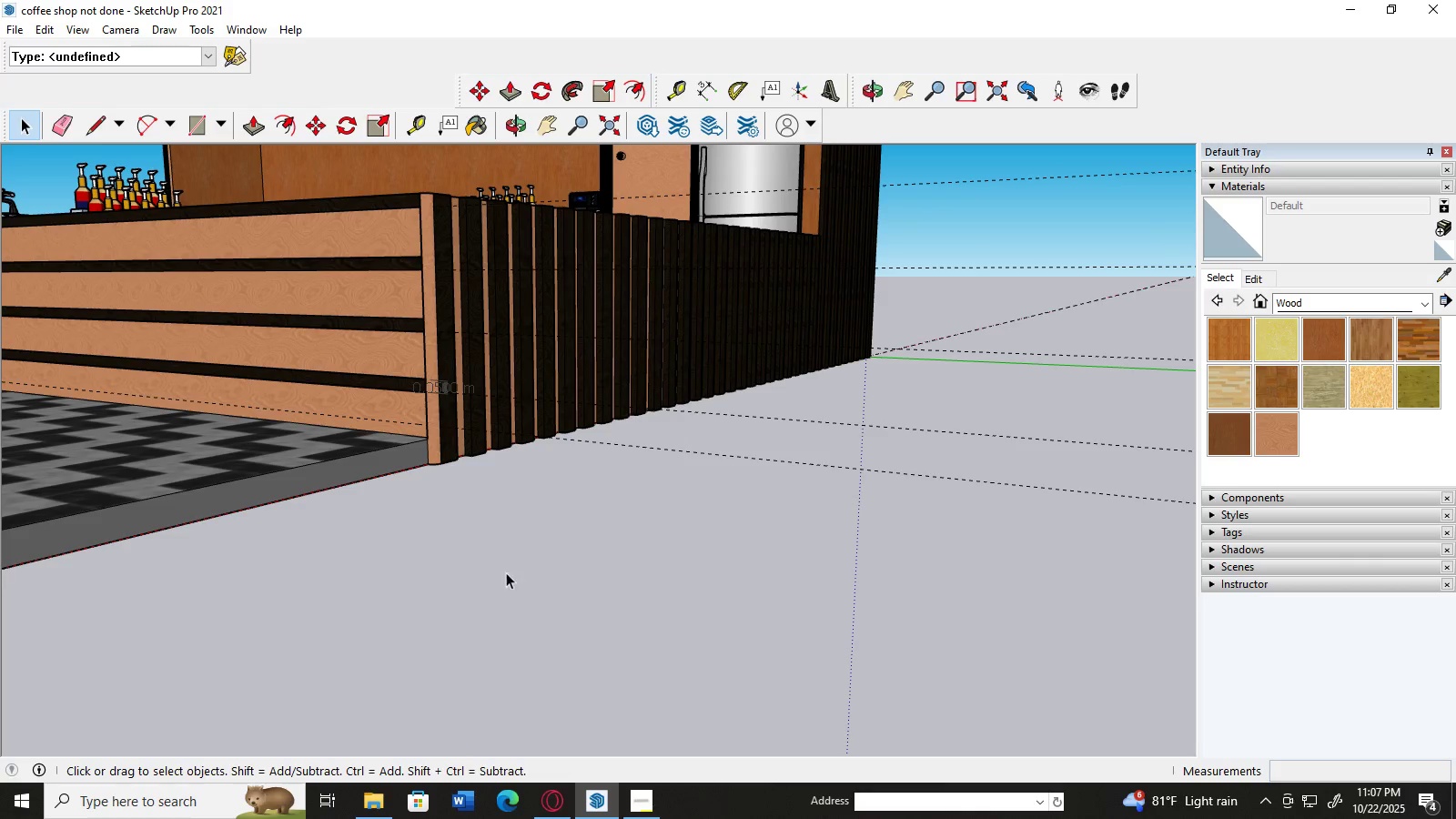 
key(H)
 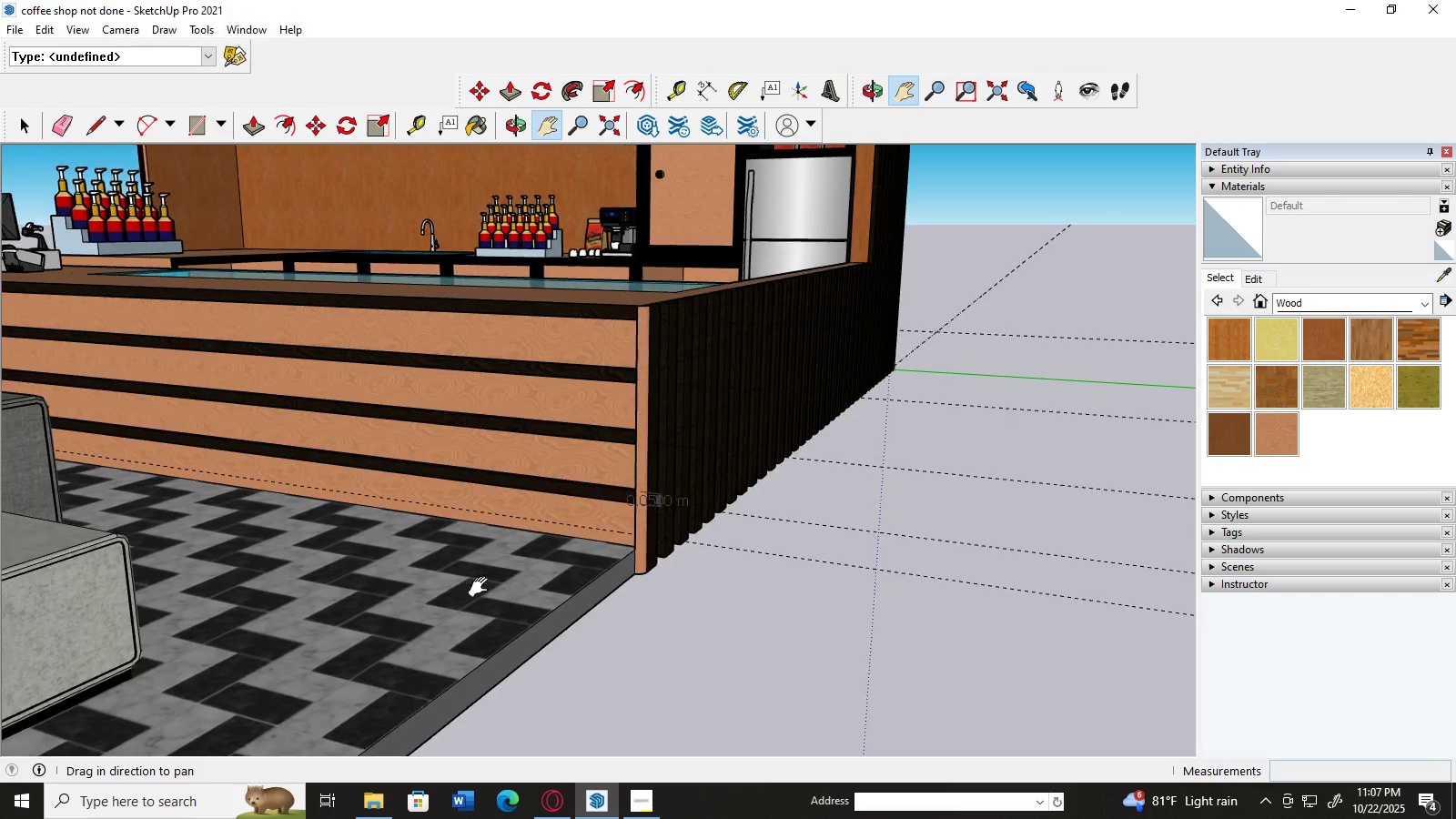 
scroll: coordinate [515, 577], scroll_direction: up, amount: 3.0
 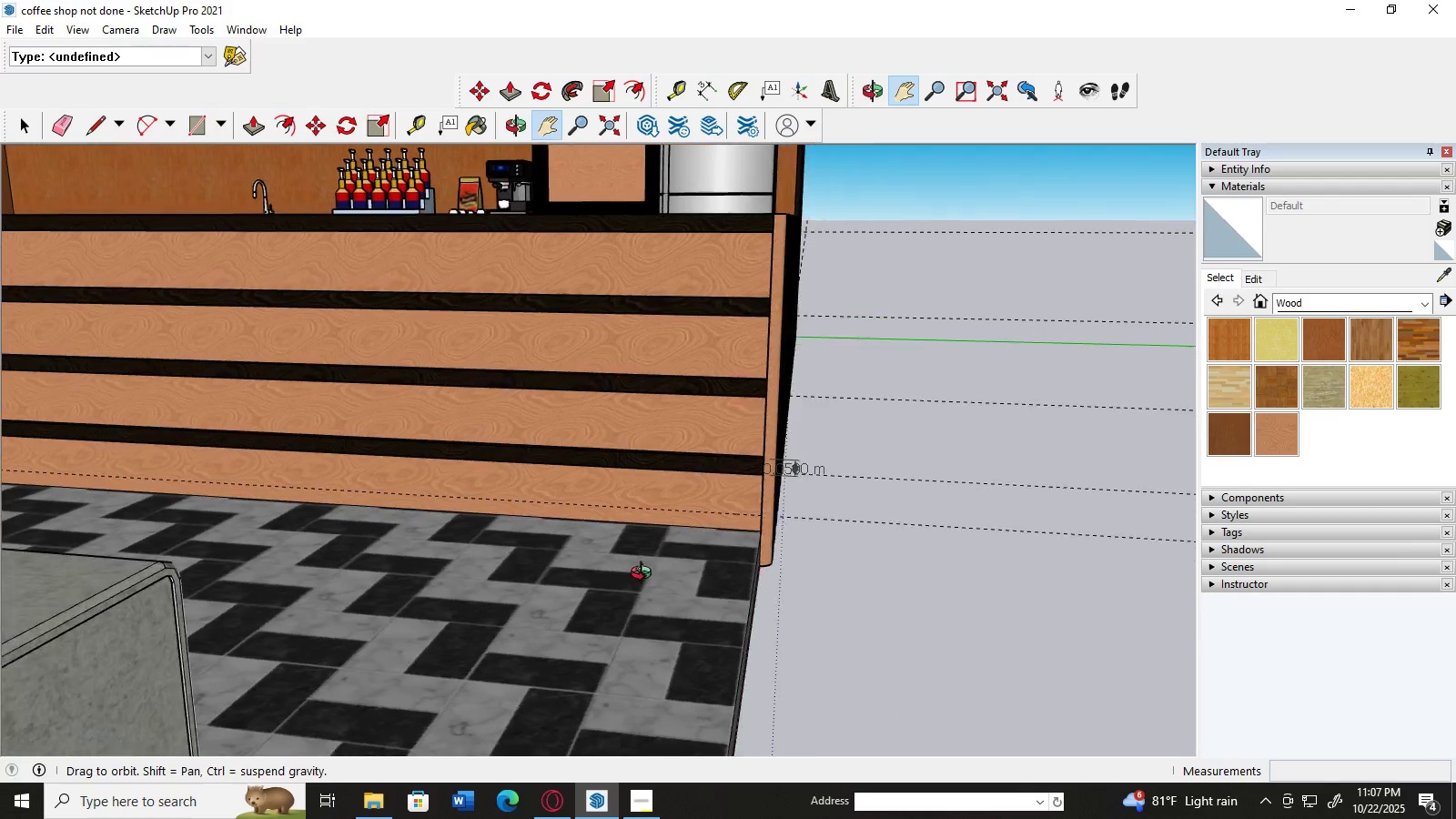 
scroll: coordinate [324, 533], scroll_direction: down, amount: 4.0
 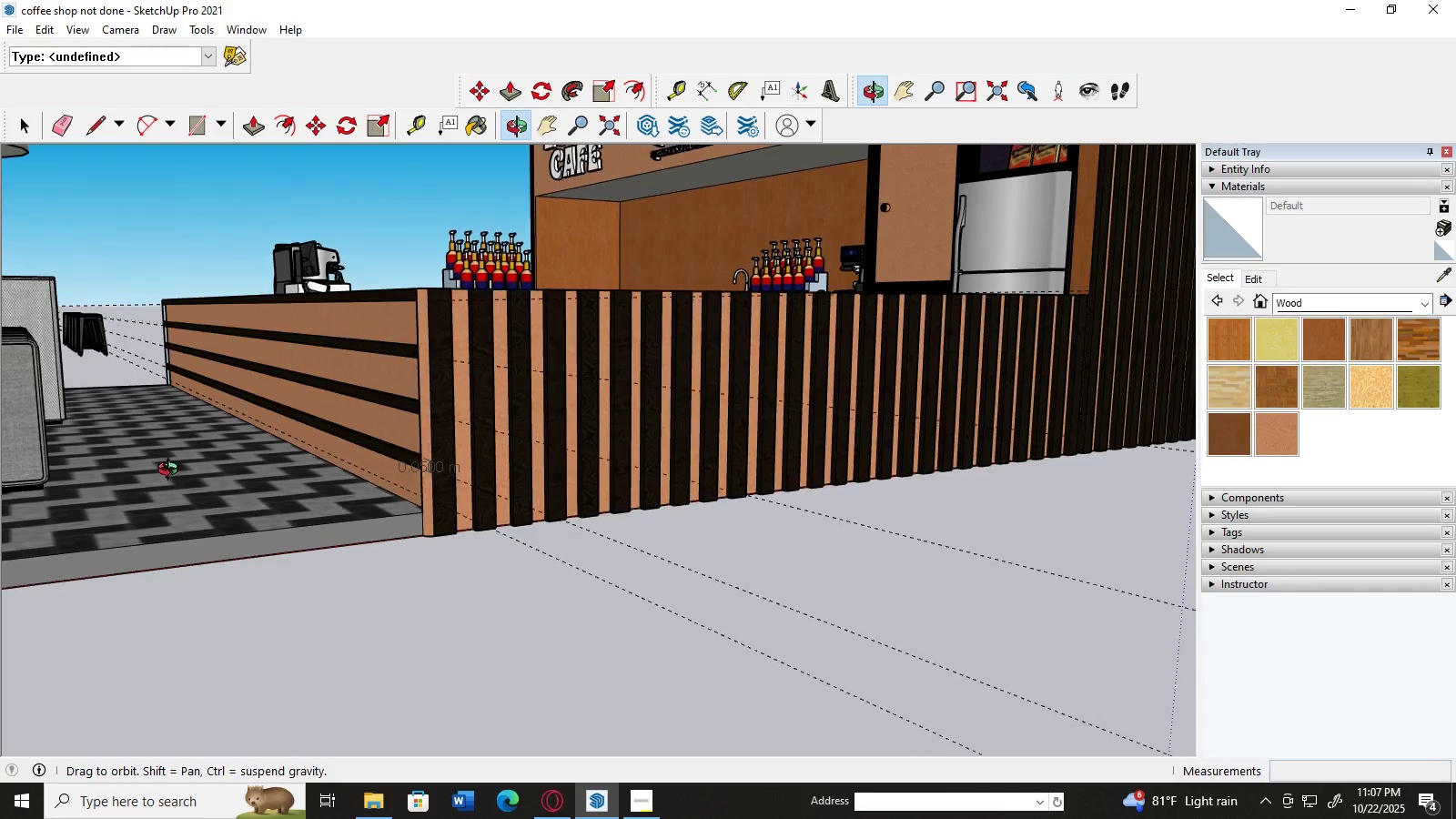 
scroll: coordinate [384, 510], scroll_direction: up, amount: 7.0
 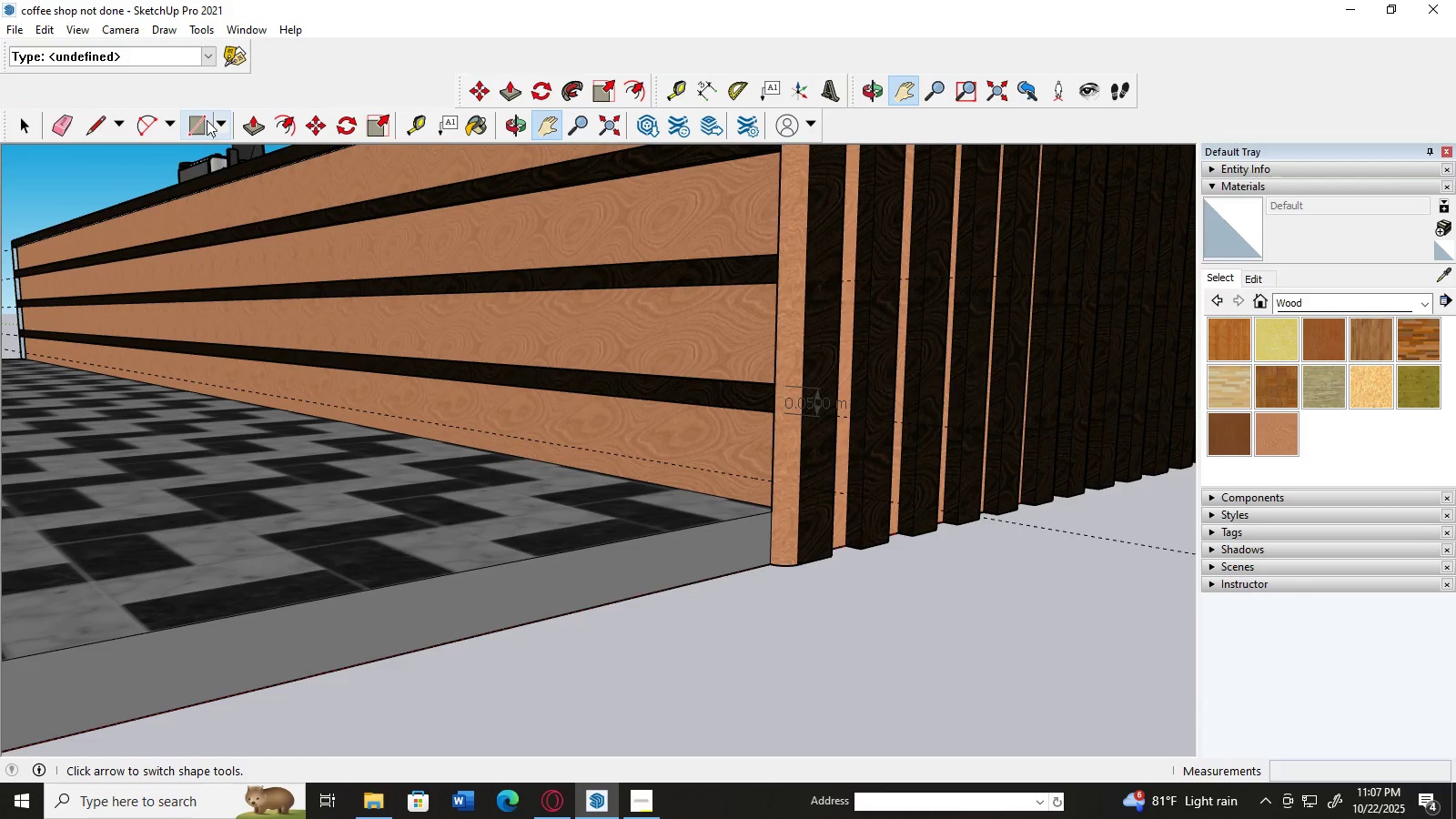 
left_click([197, 120])
 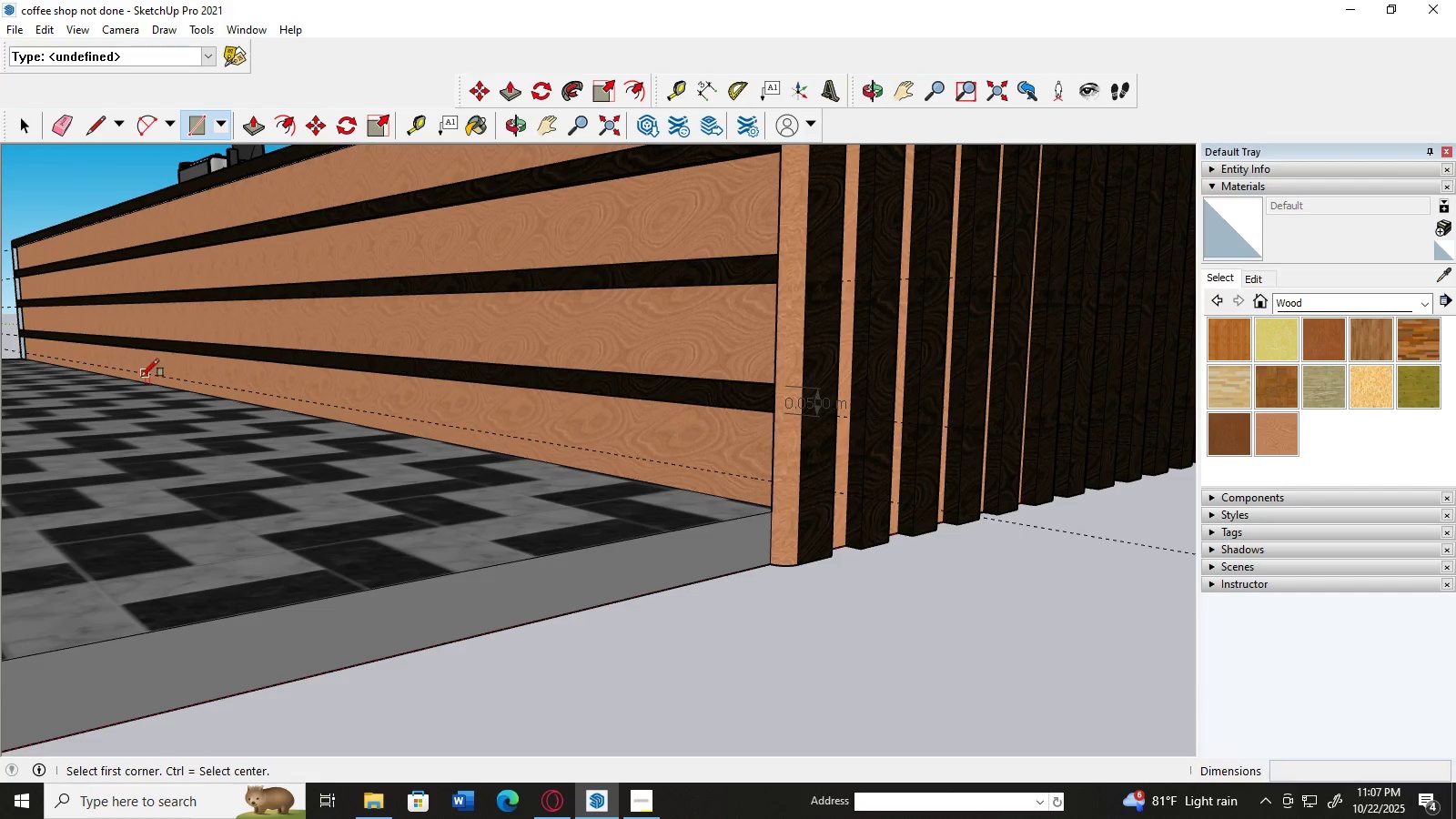 
scroll: coordinate [141, 377], scroll_direction: up, amount: 1.0
 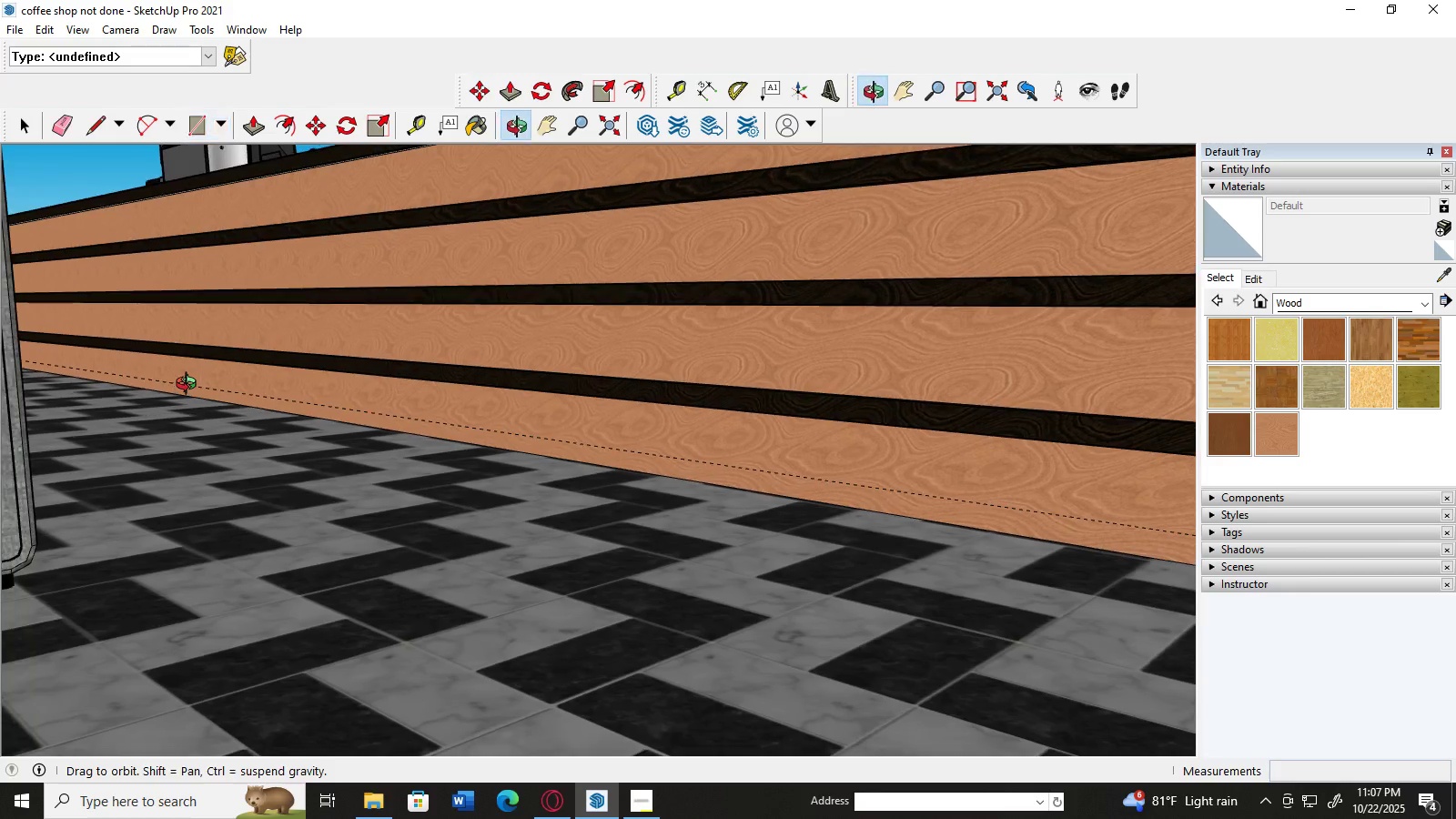 
scroll: coordinate [141, 379], scroll_direction: down, amount: 2.0
 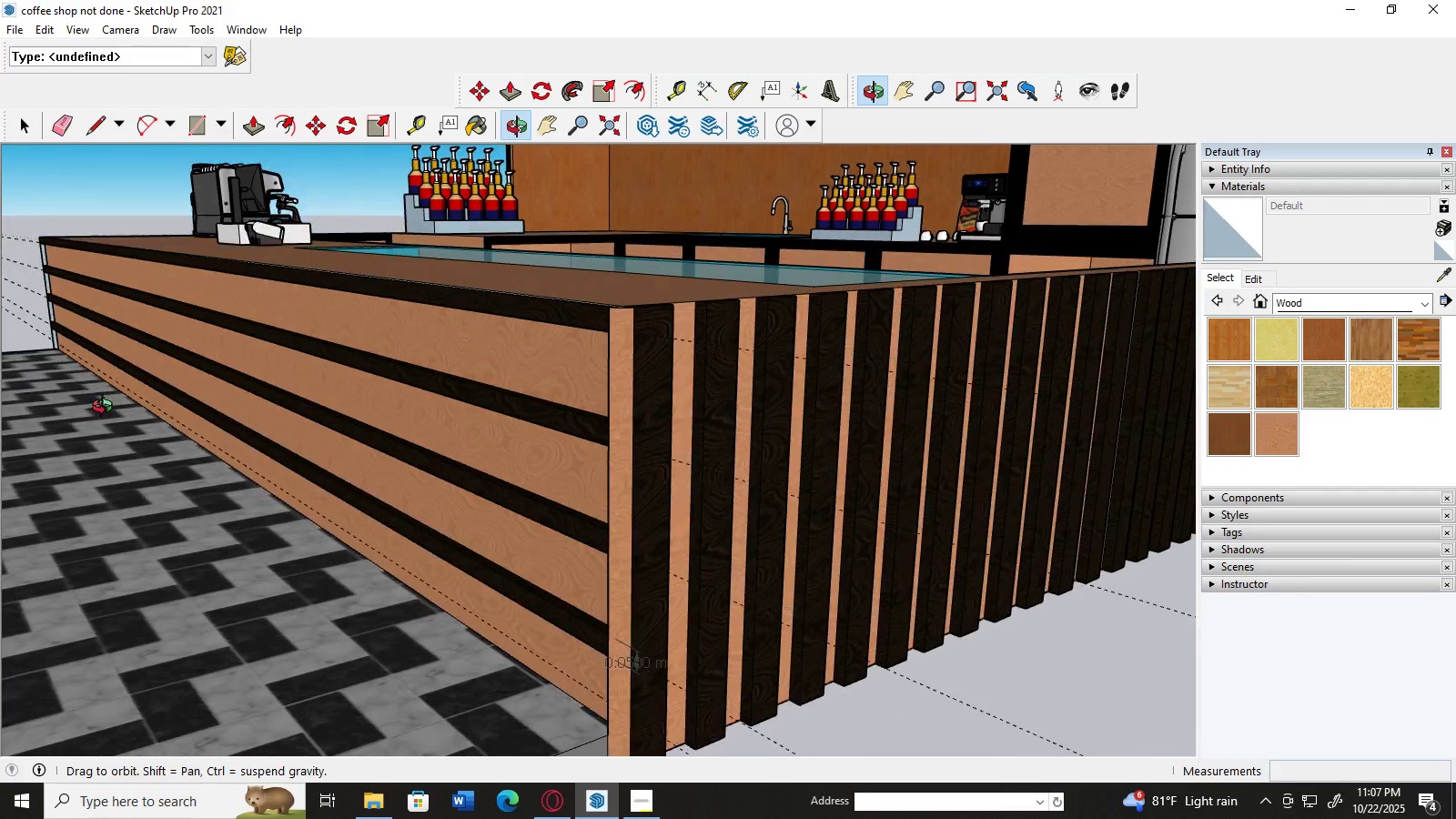 
scroll: coordinate [36, 359], scroll_direction: up, amount: 3.0
 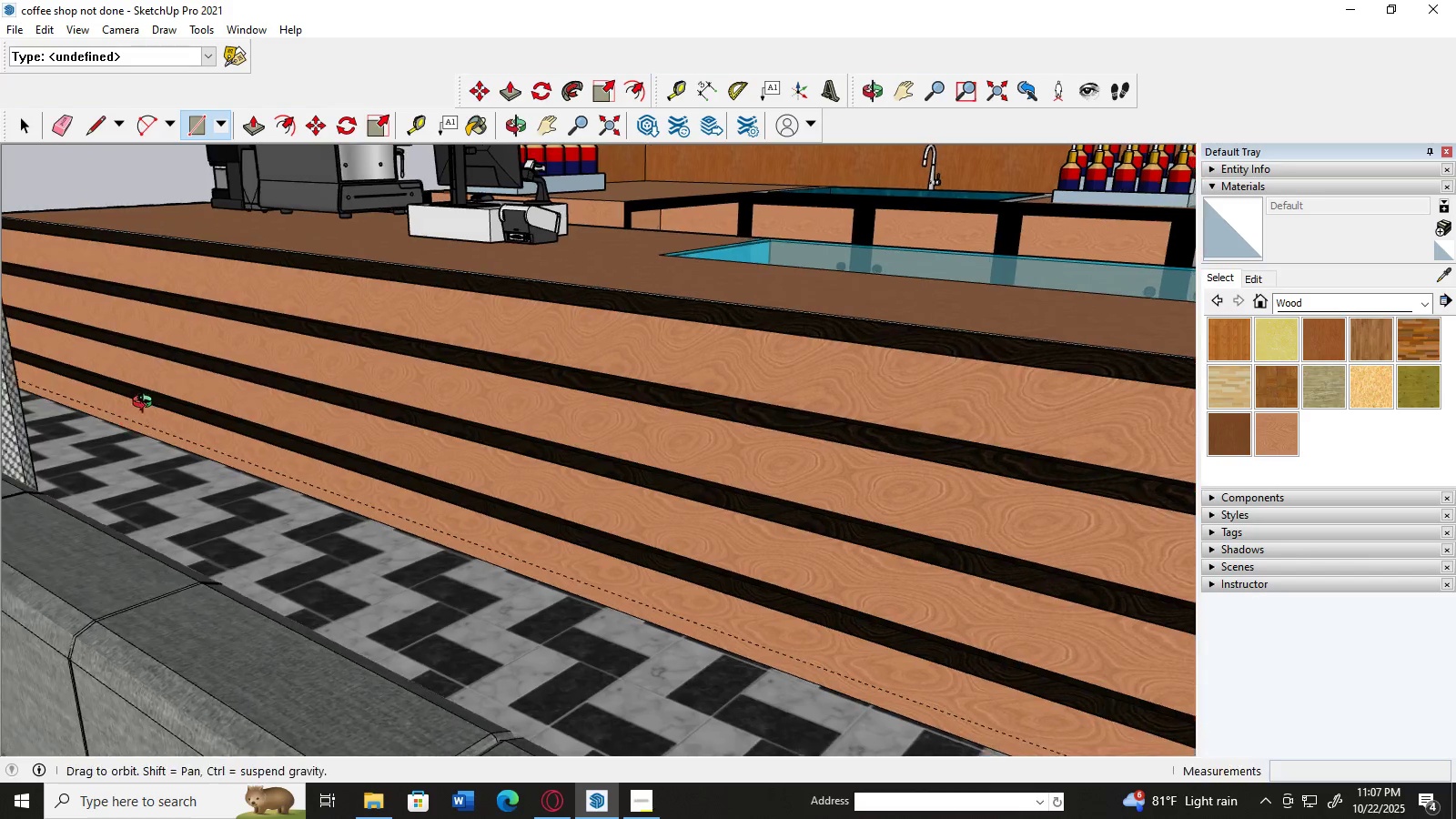 
scroll: coordinate [224, 384], scroll_direction: down, amount: 1.0
 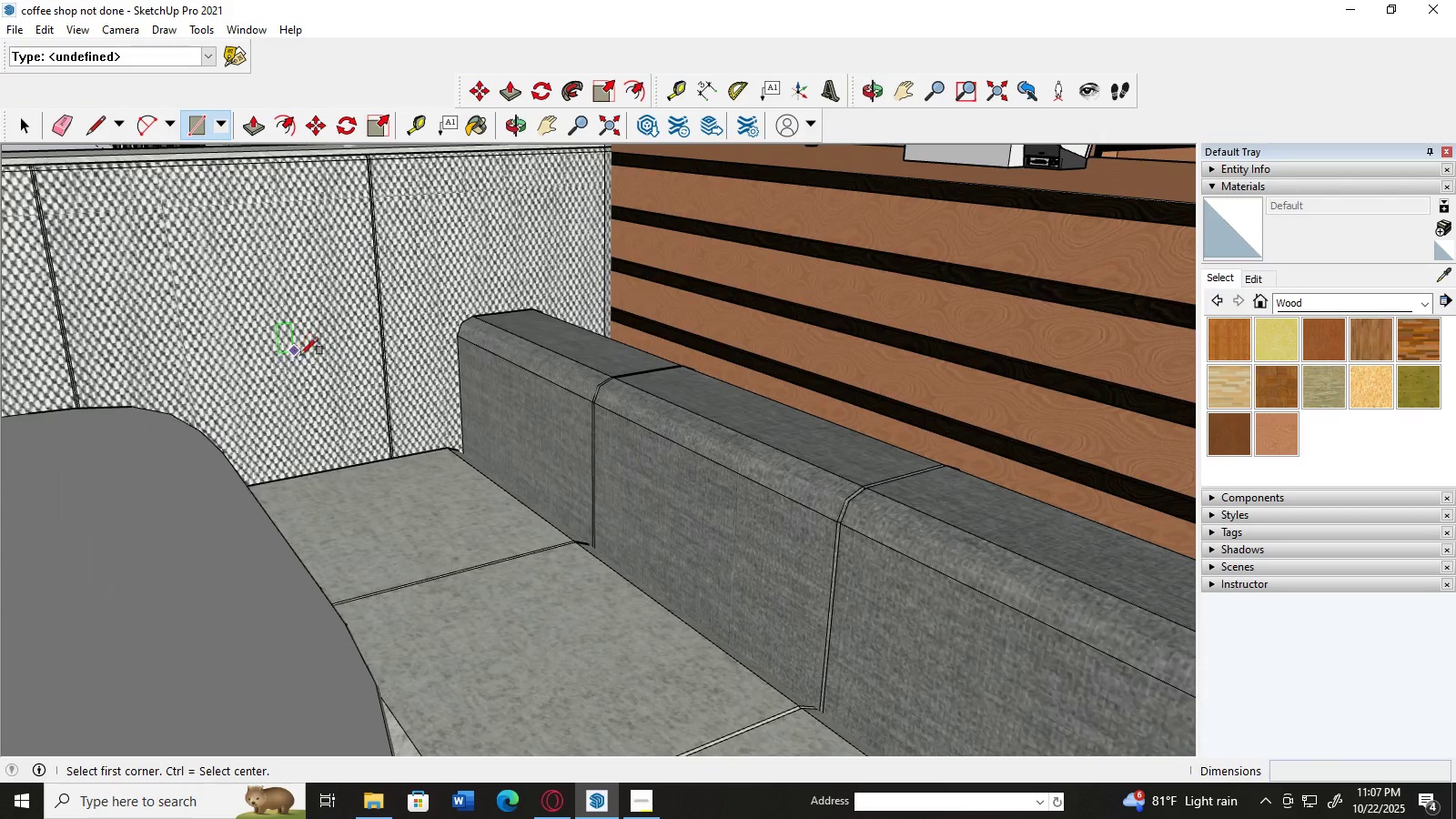 
key(H)
 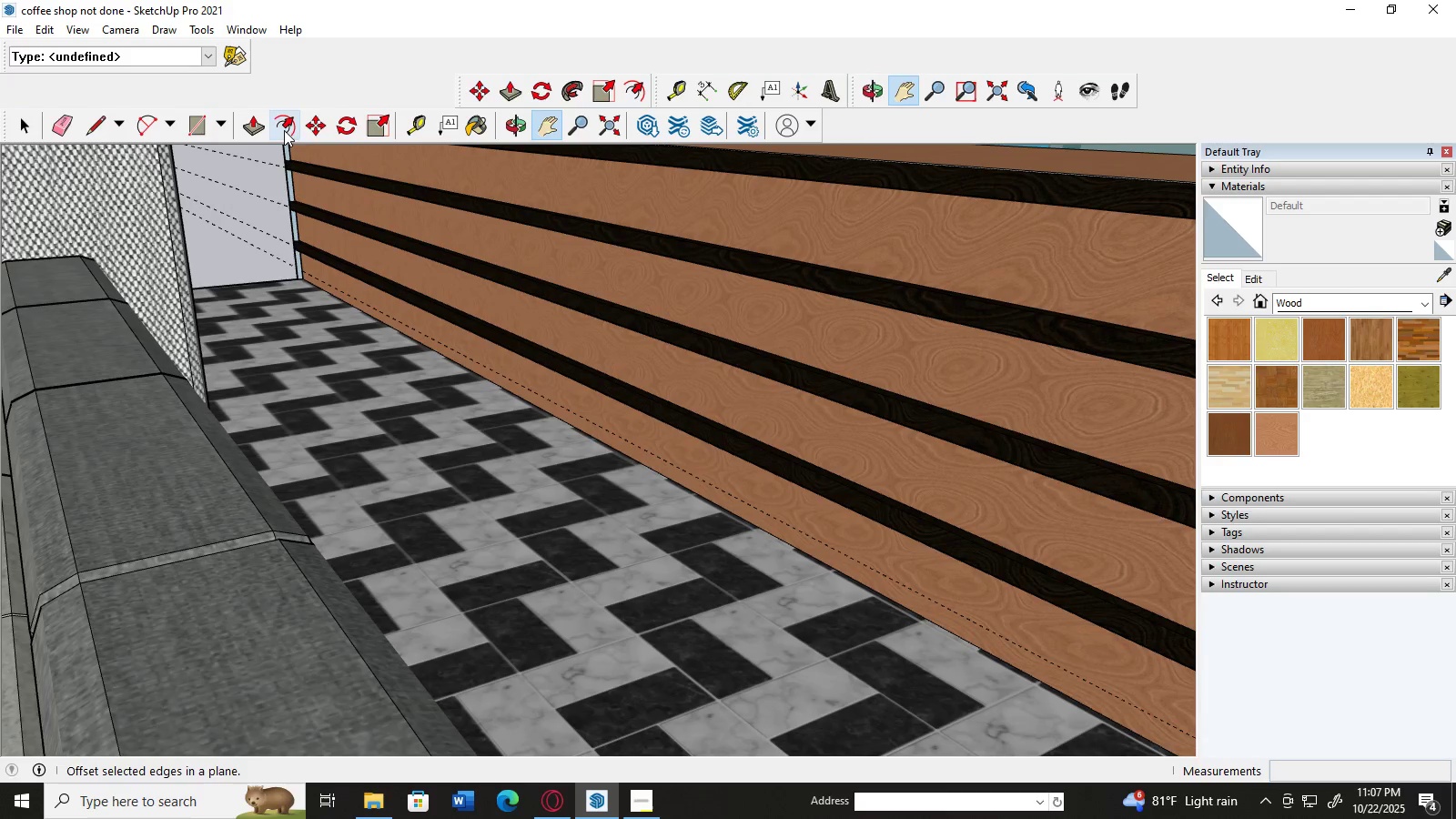 
left_click([197, 130])
 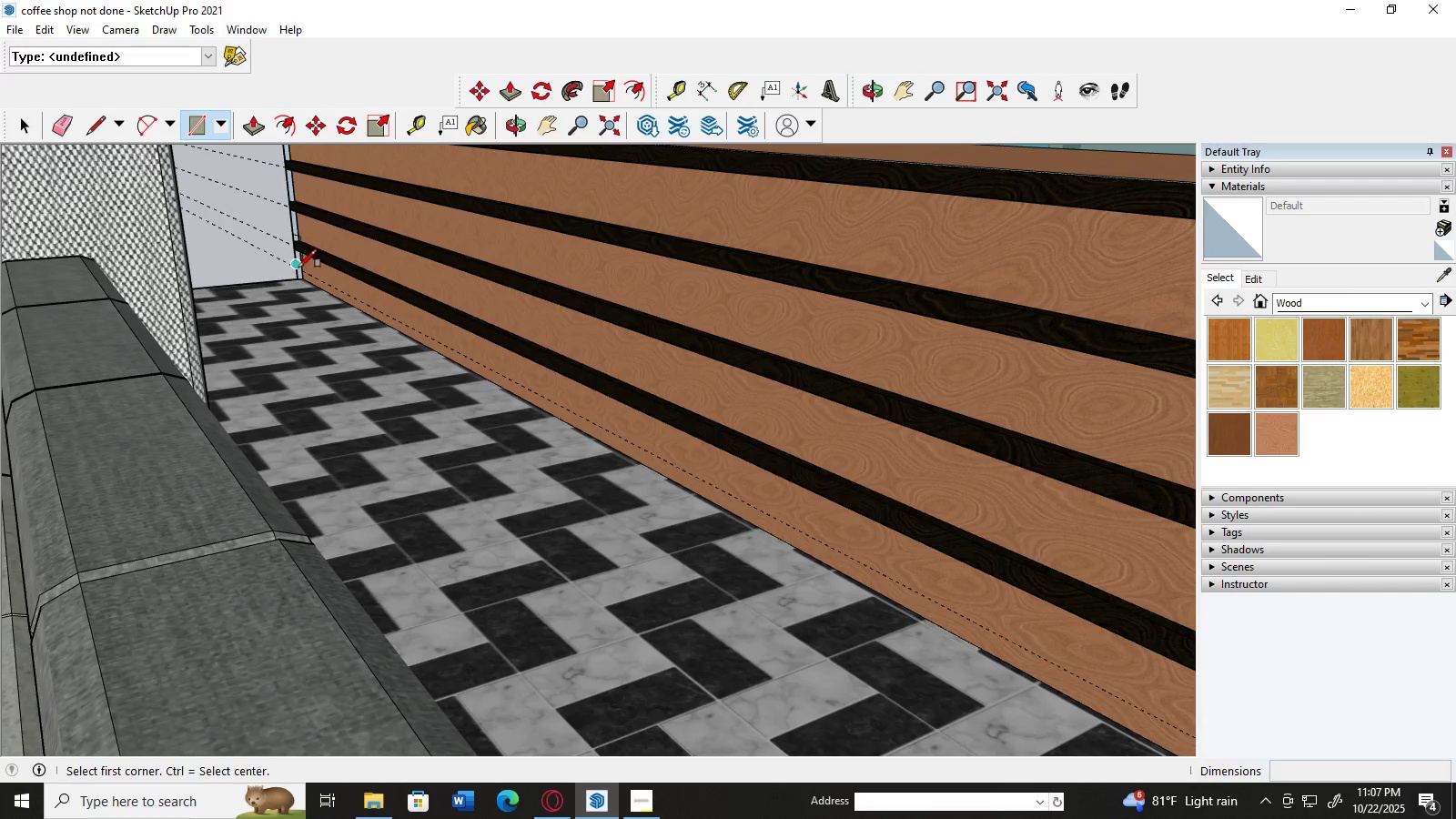 
scroll: coordinate [305, 272], scroll_direction: up, amount: 6.0
 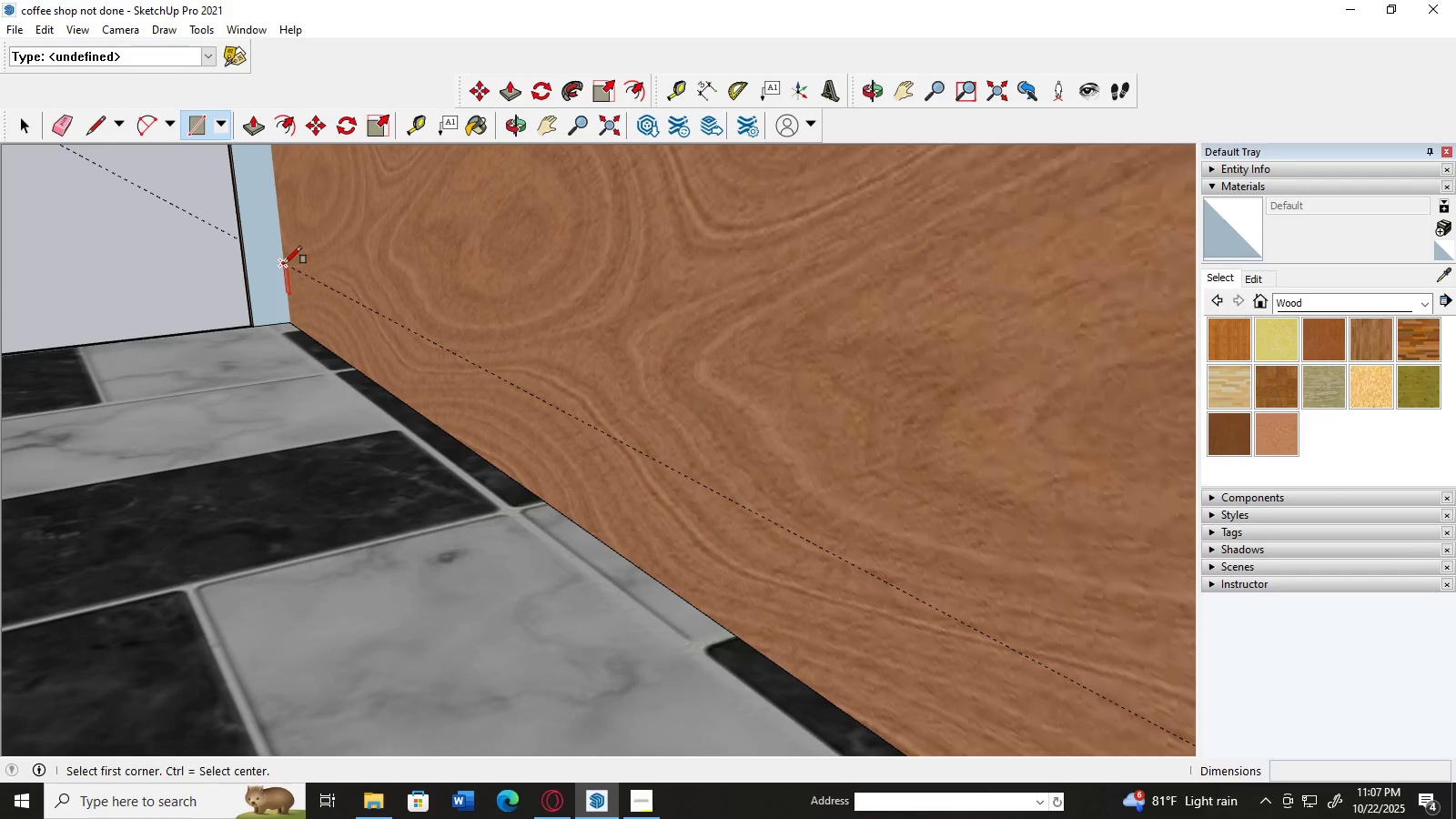 
left_click([284, 264])
 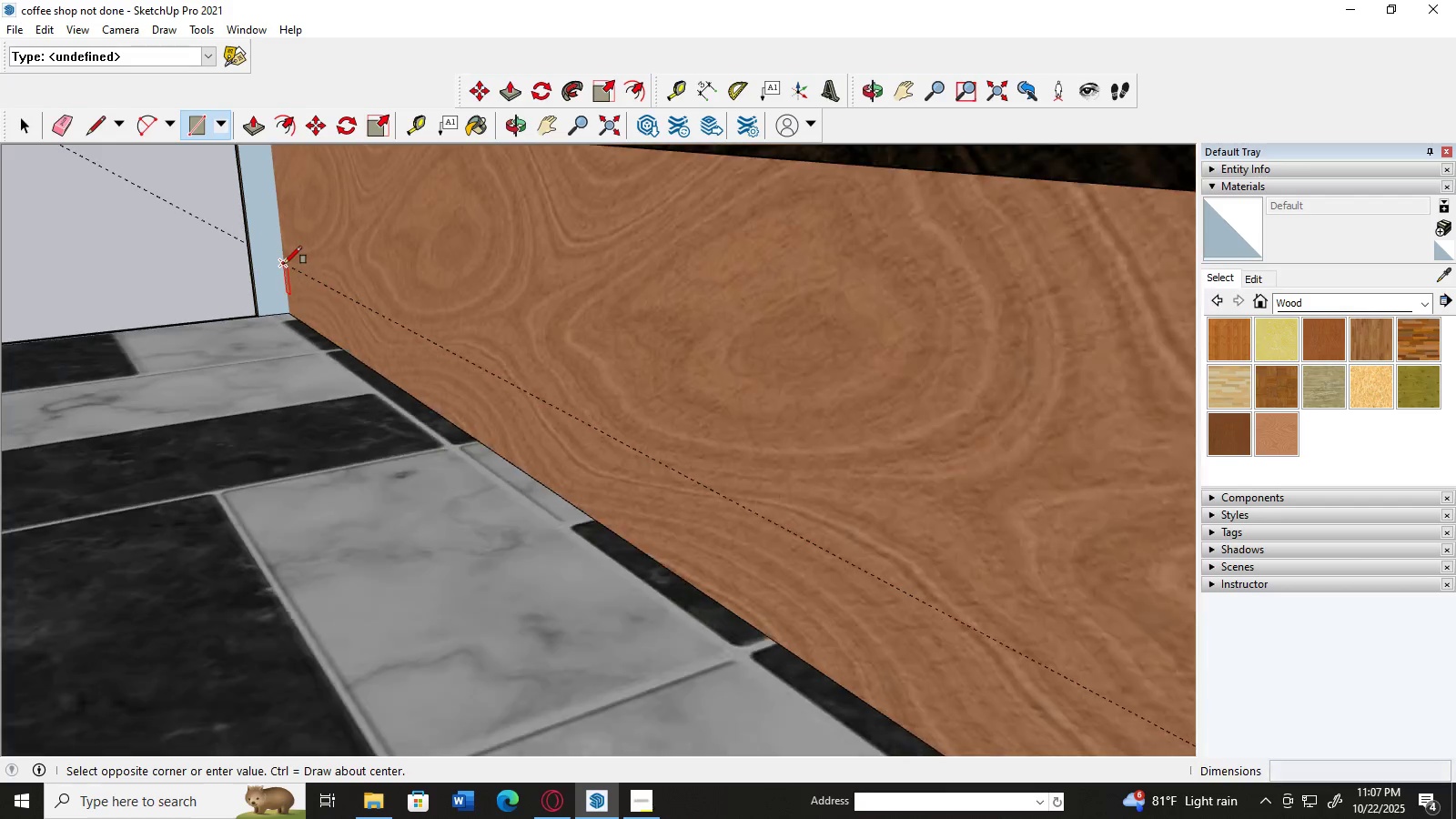 
scroll: coordinate [286, 264], scroll_direction: down, amount: 31.0
 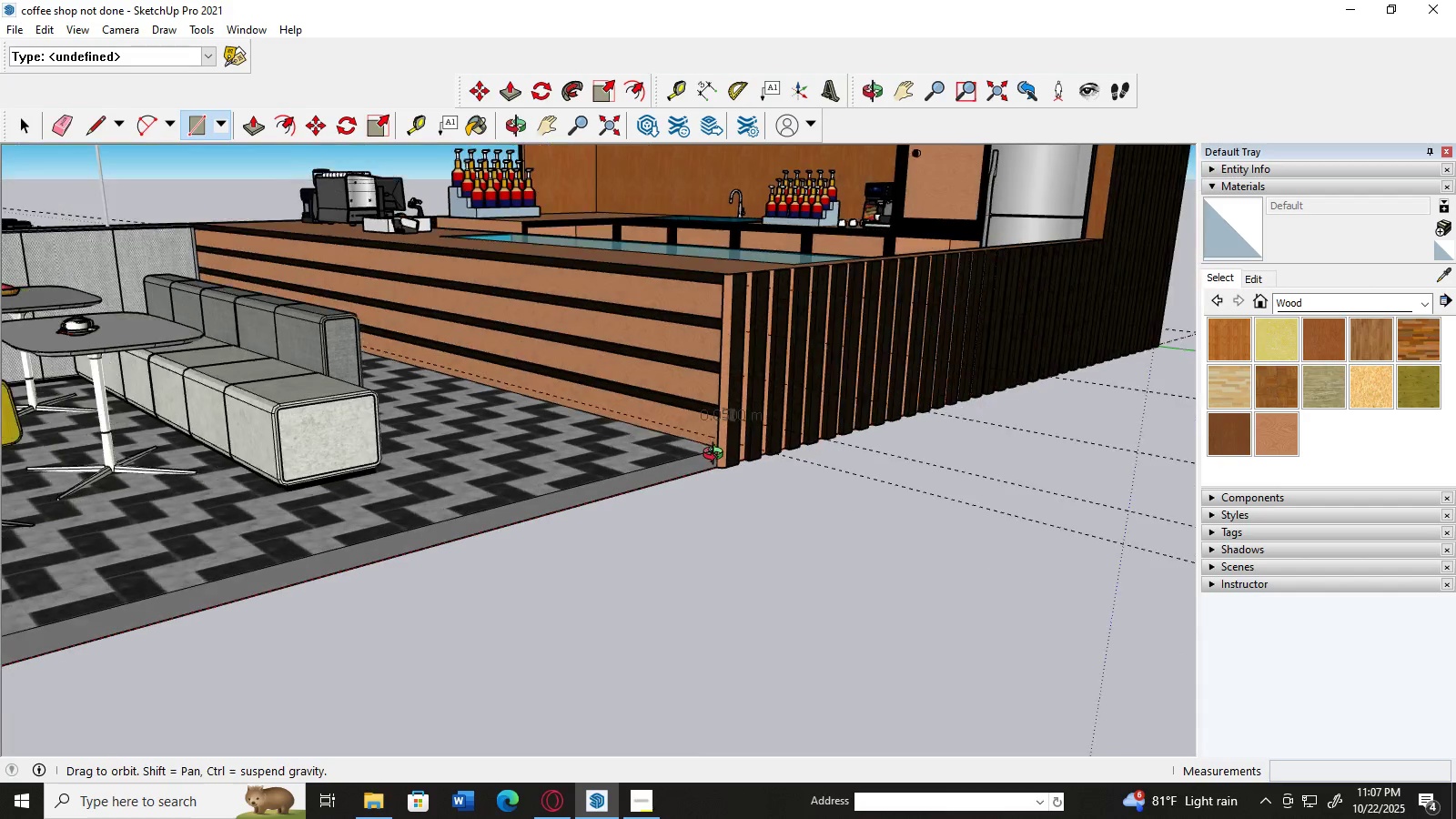 
scroll: coordinate [935, 414], scroll_direction: up, amount: 31.0
 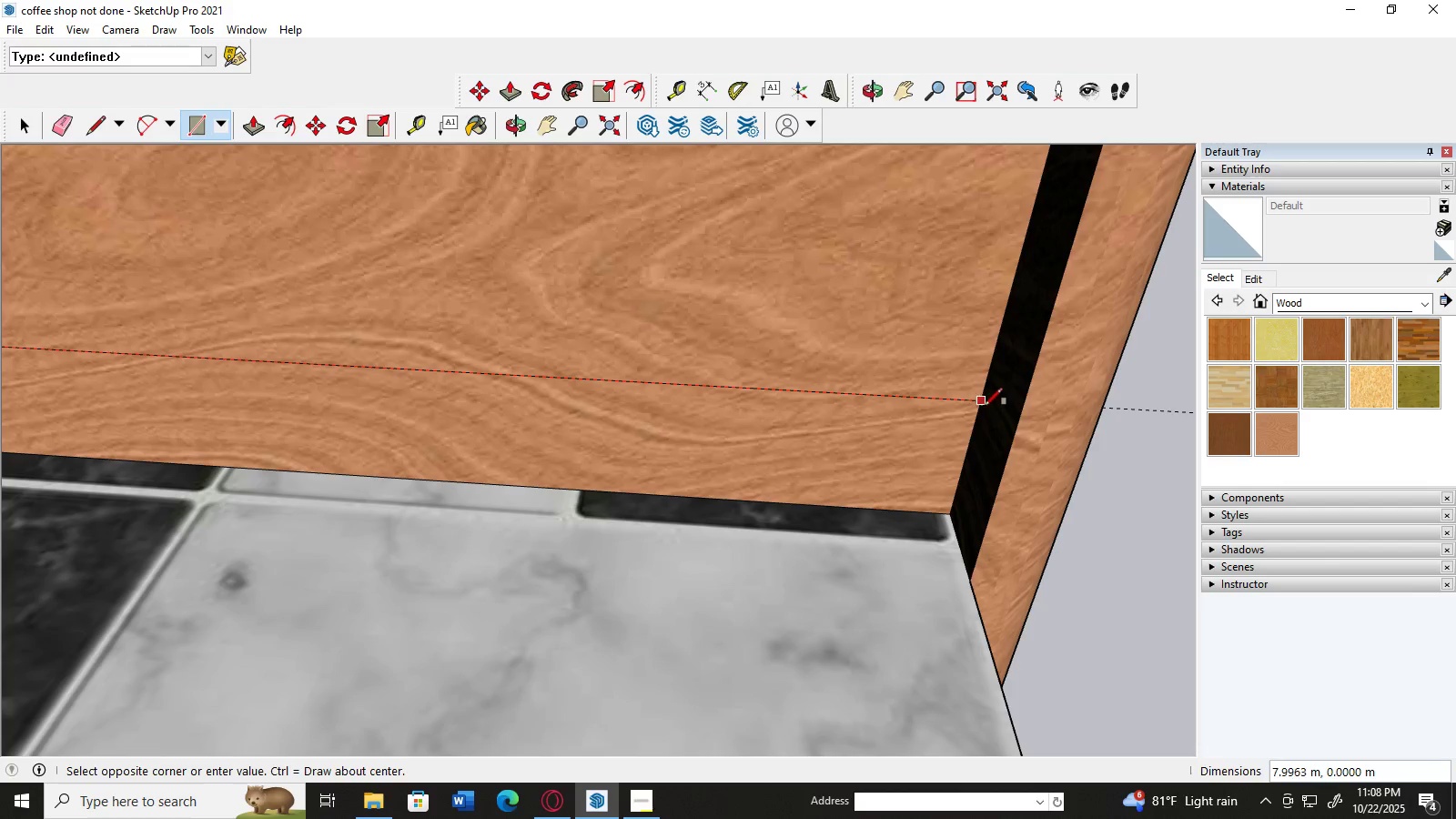 
left_click([983, 401])
 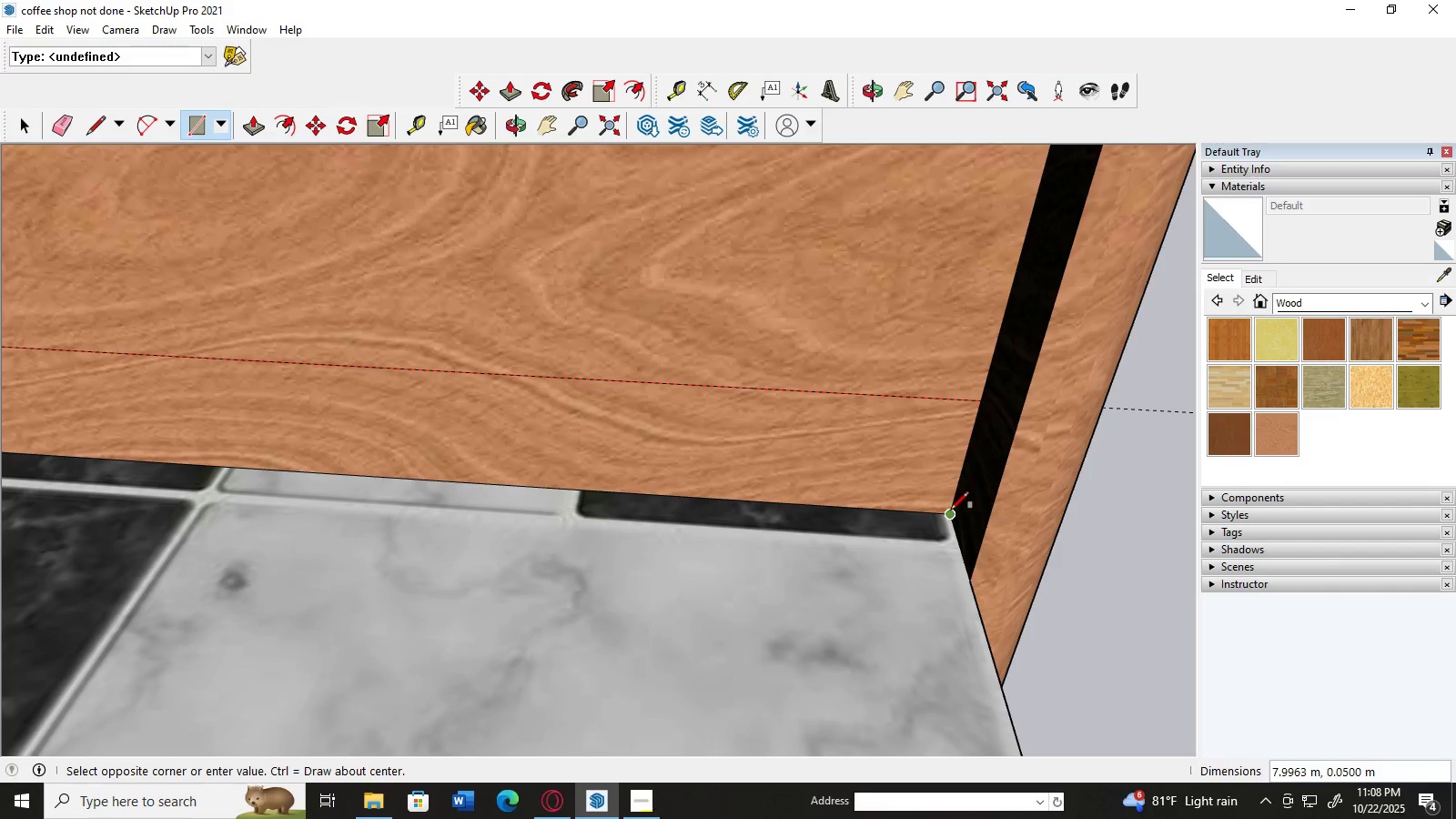 
left_click([951, 510])
 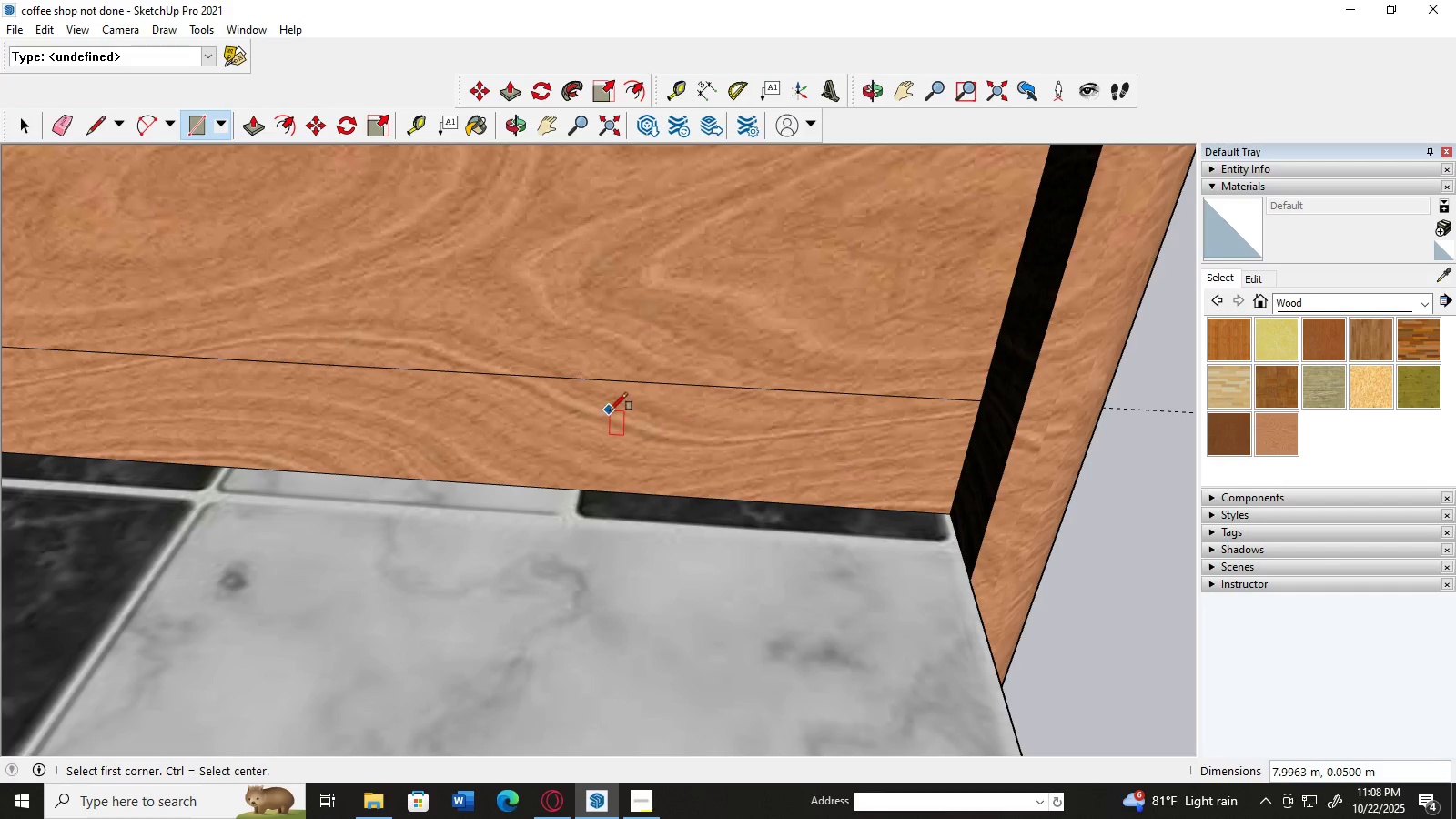 
scroll: coordinate [622, 411], scroll_direction: down, amount: 3.0
 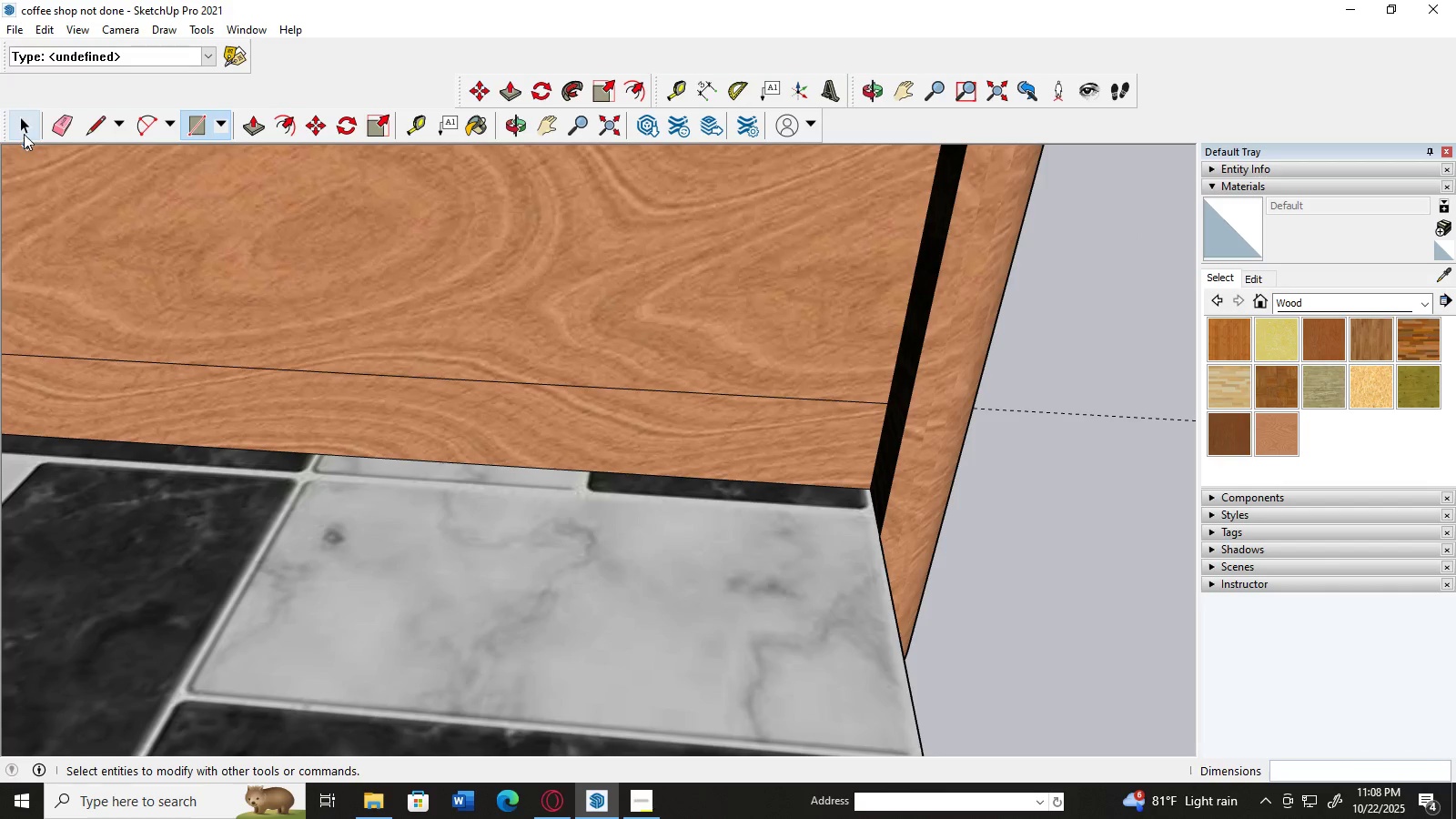 
left_click([21, 127])
 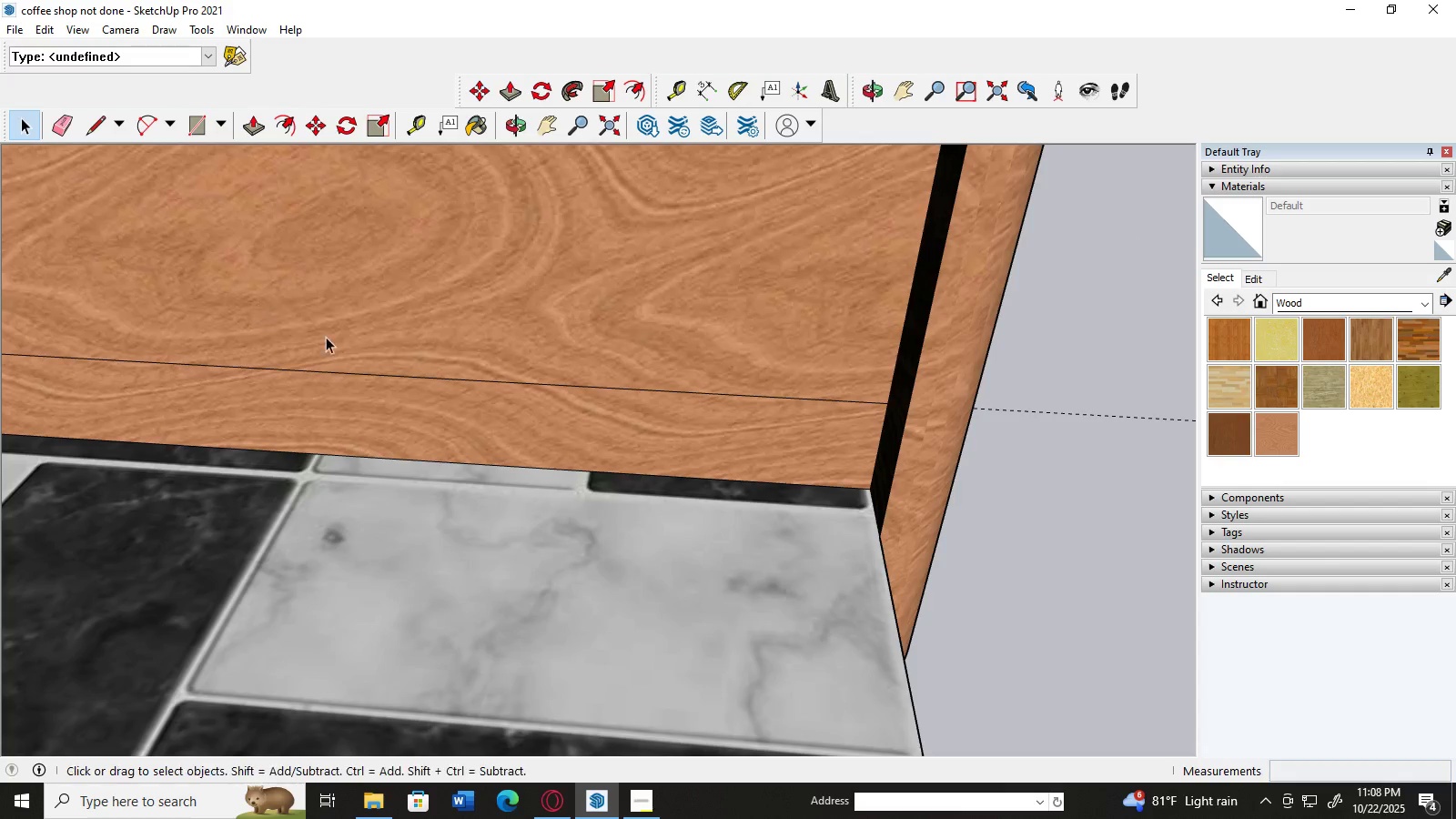 
scroll: coordinate [328, 338], scroll_direction: down, amount: 7.0
 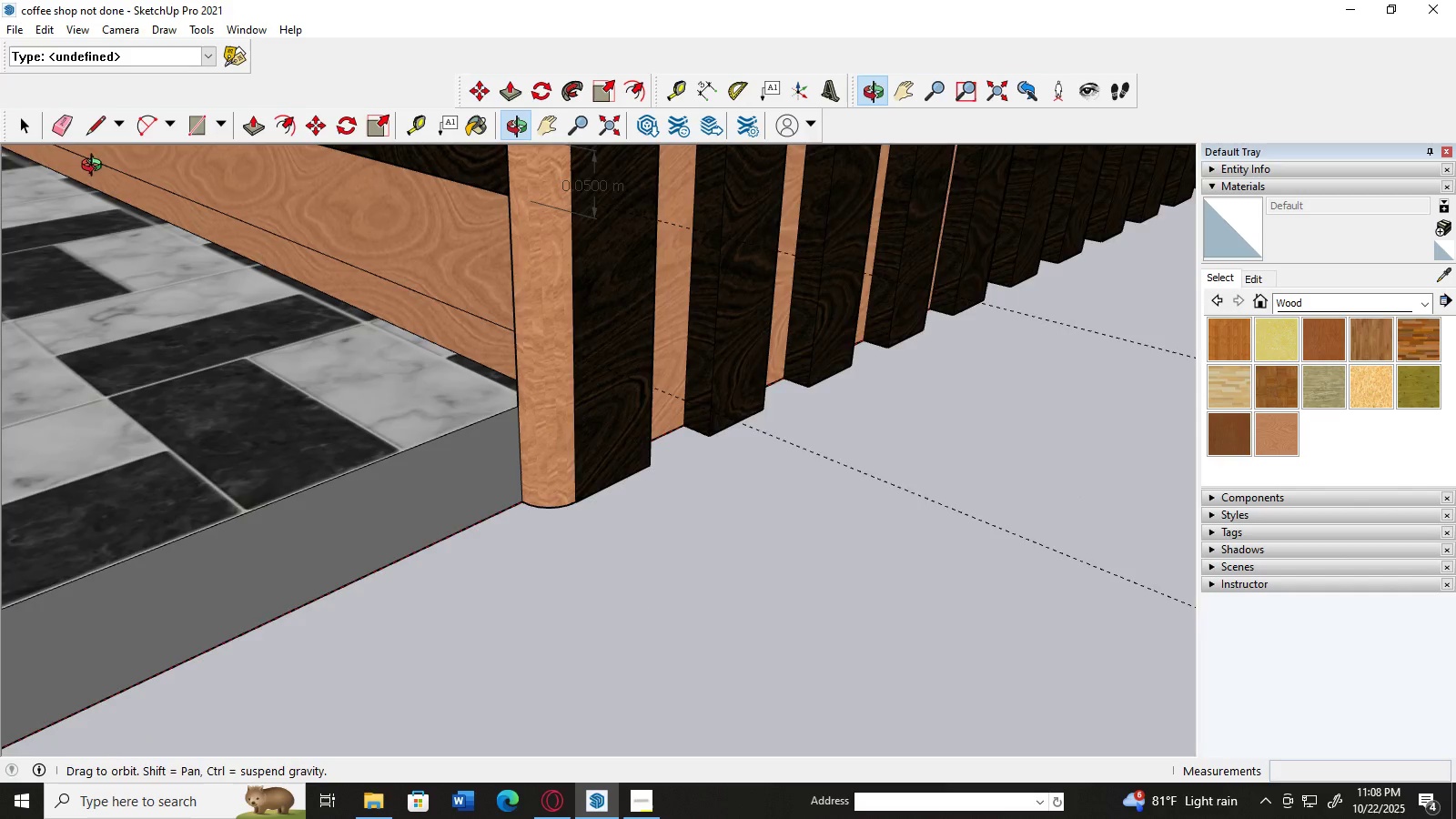 
left_click([245, 123])
 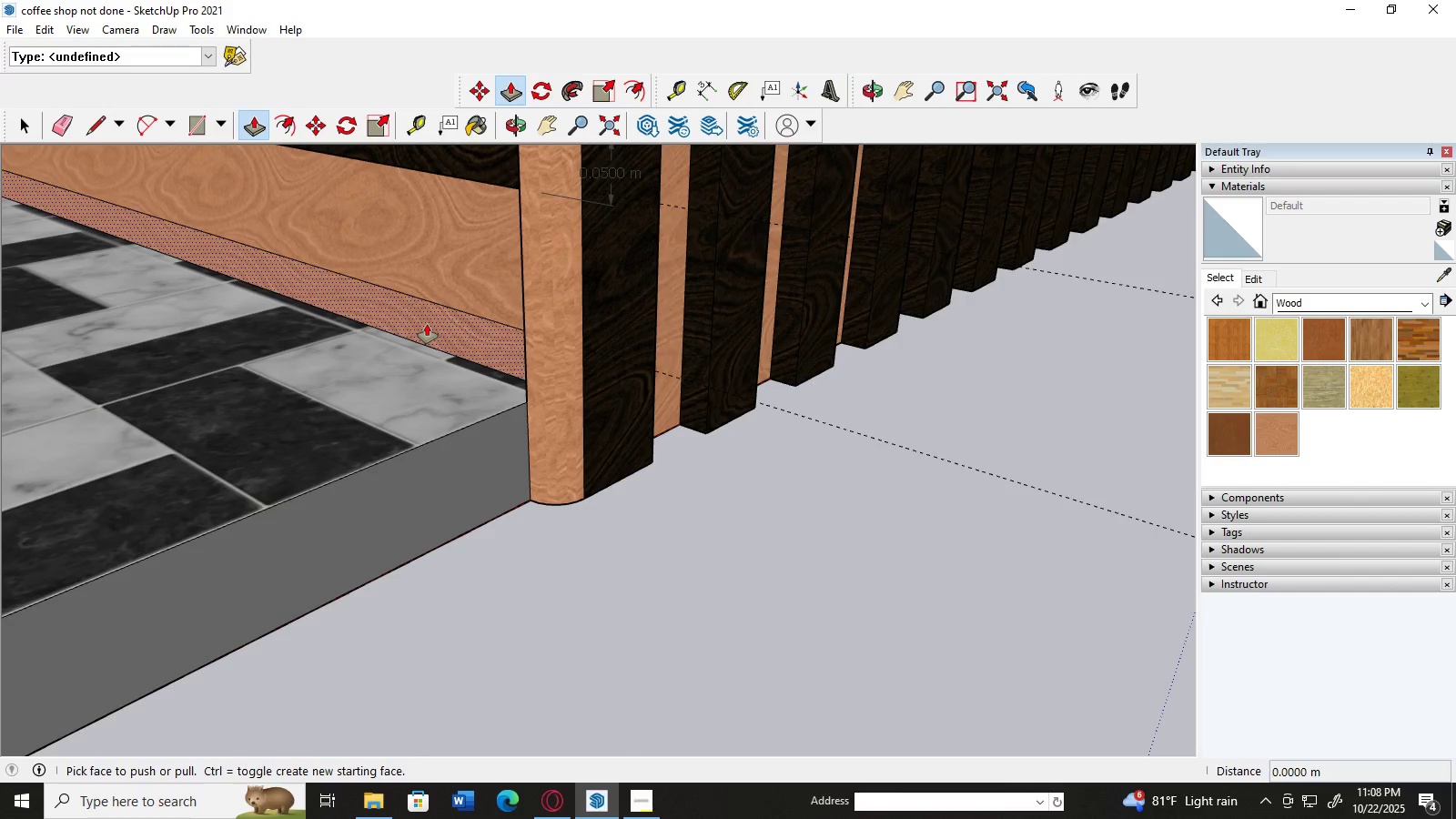 
left_click([427, 324])
 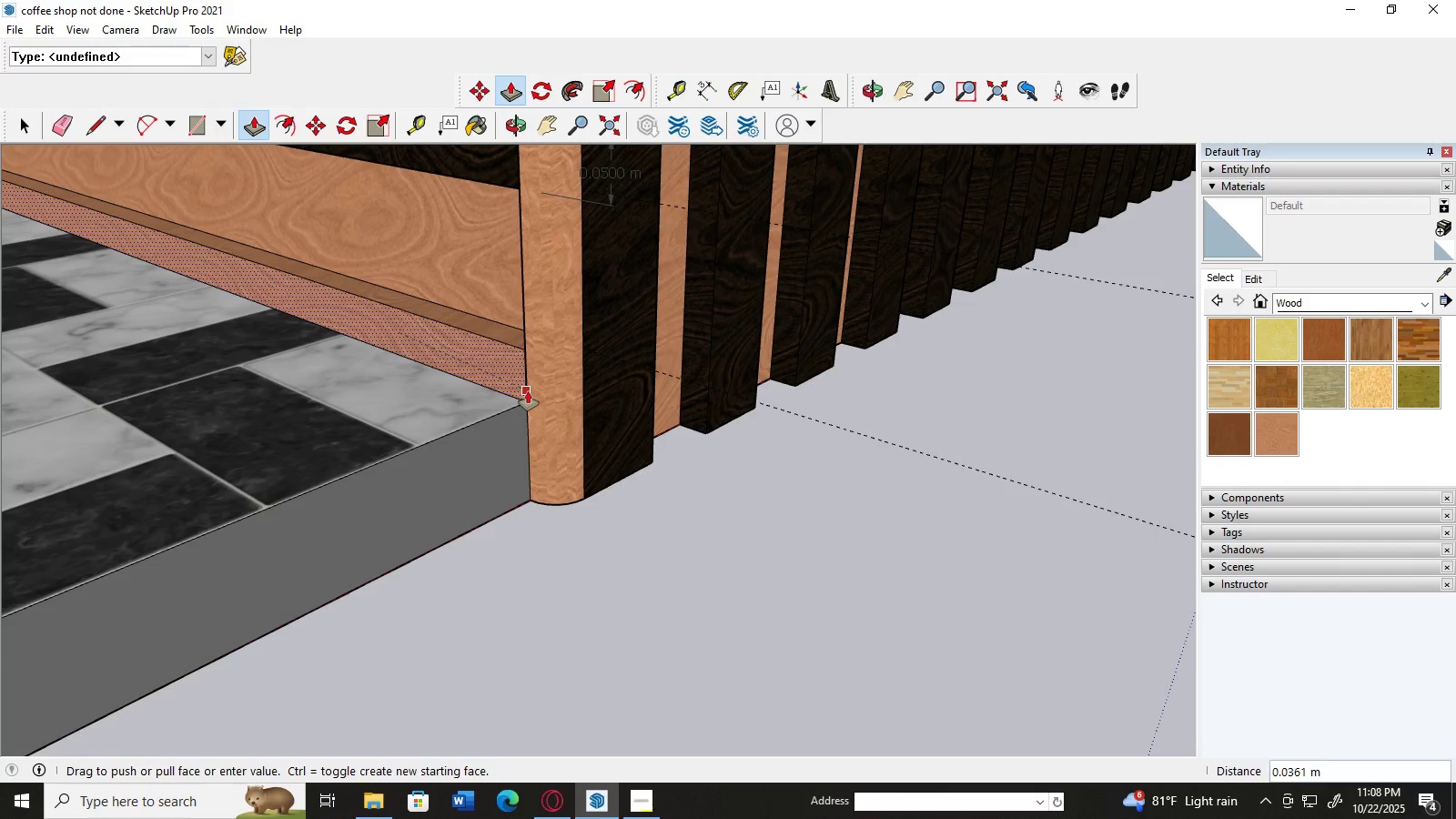 
left_click([528, 391])
 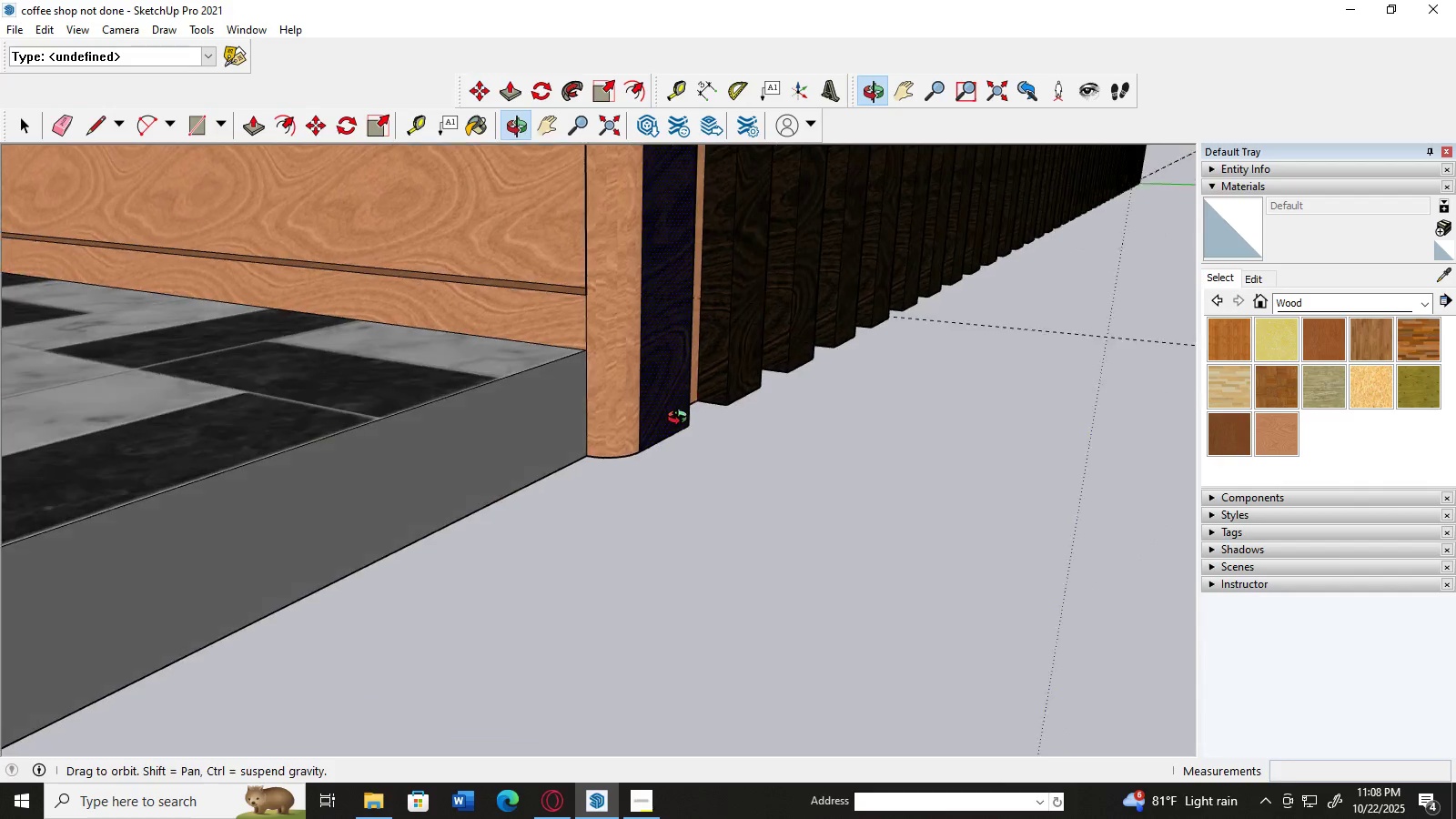 
scroll: coordinate [693, 401], scroll_direction: down, amount: 18.0
 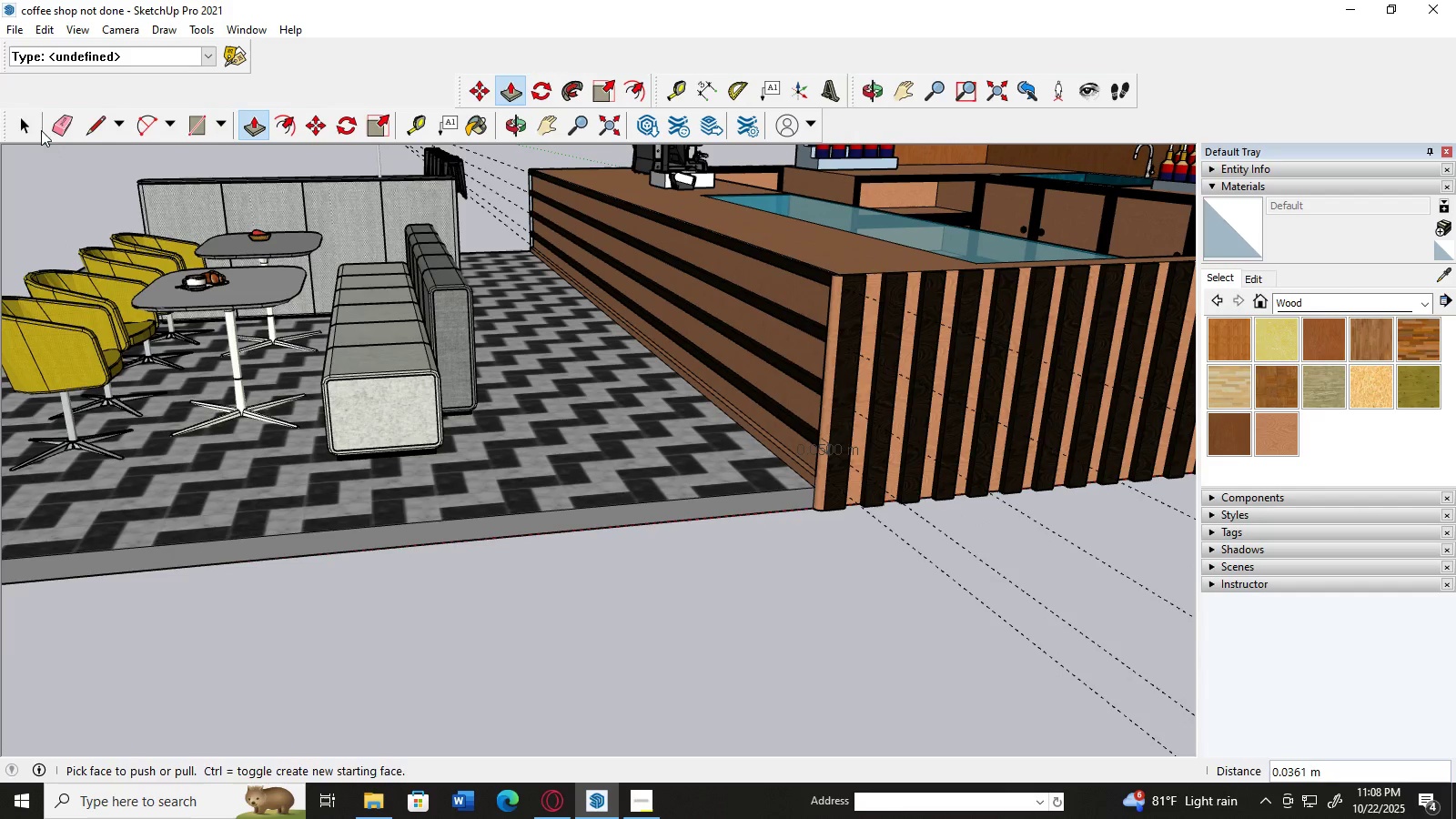 
left_click([34, 122])
 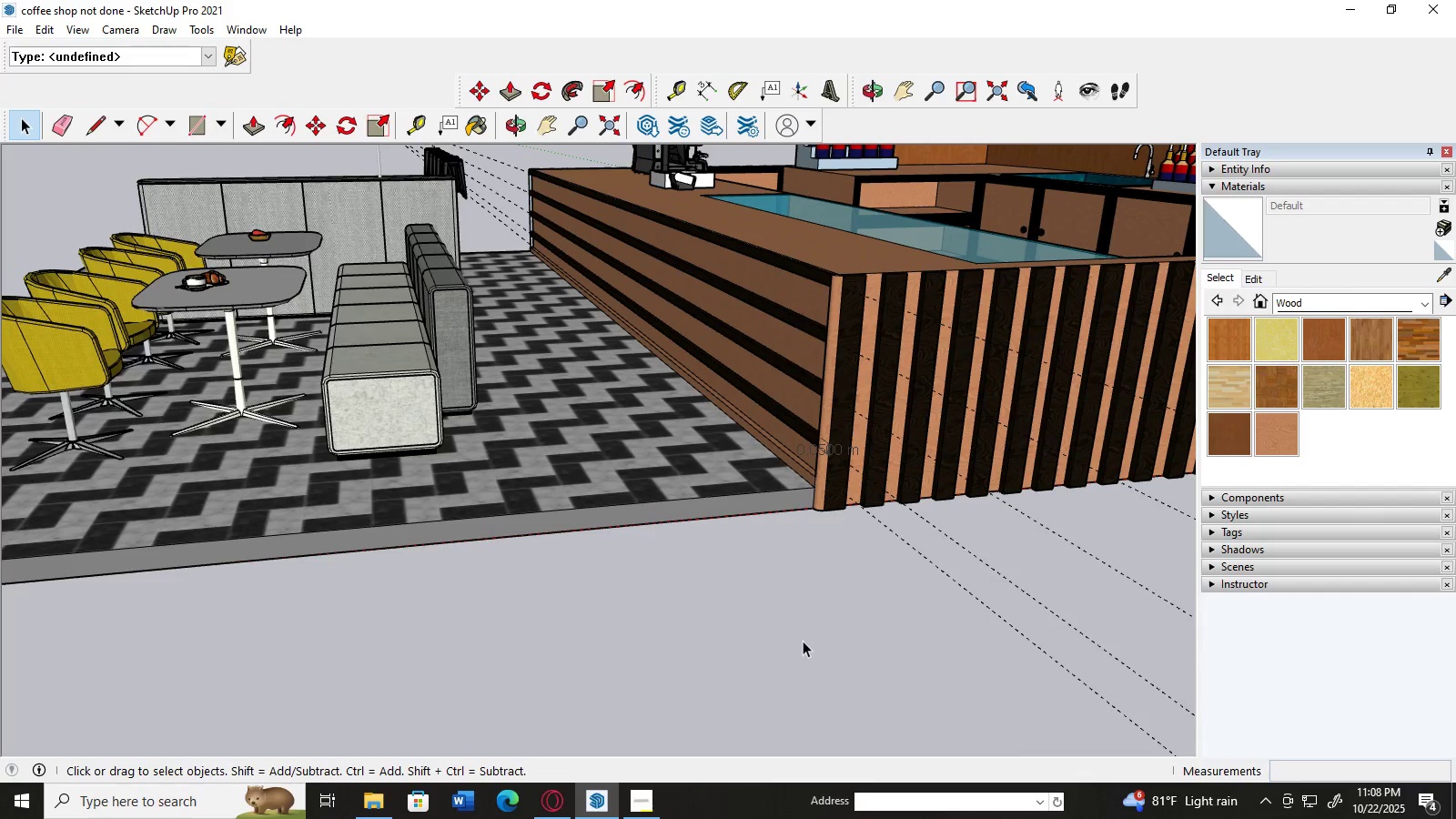 
left_click([803, 641])
 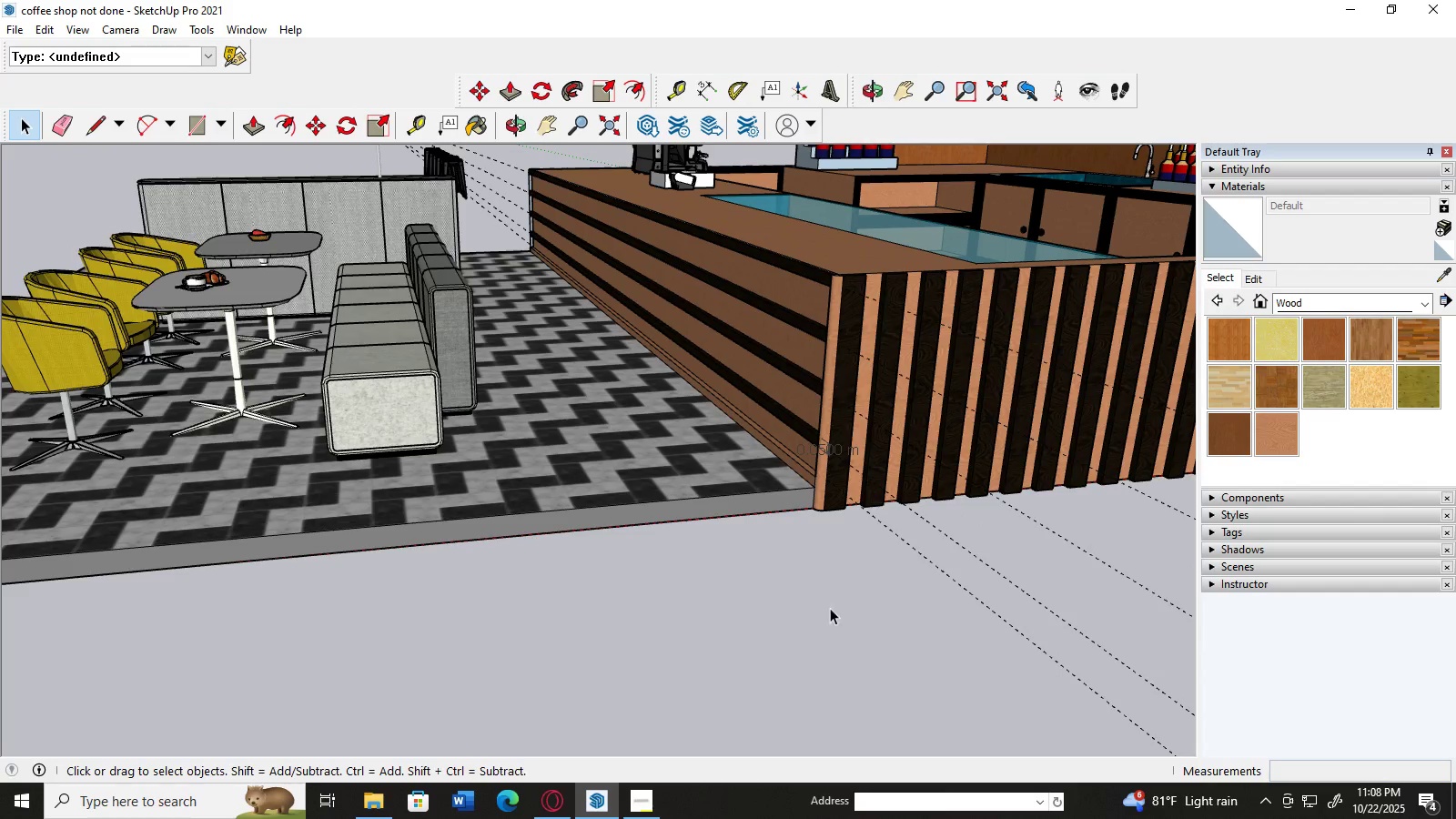 
scroll: coordinate [852, 602], scroll_direction: up, amount: 4.0
 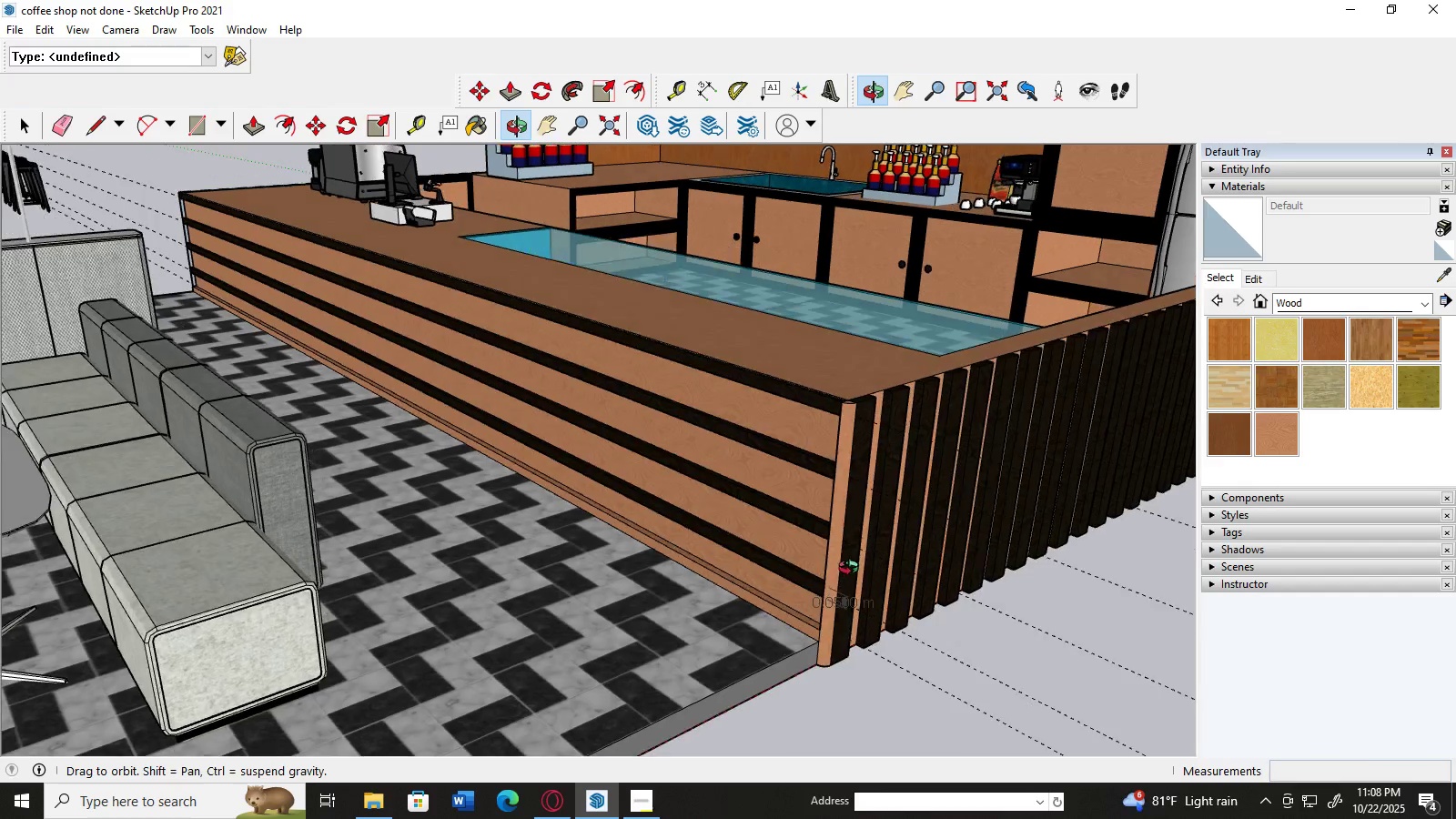 
wait(5.92)
 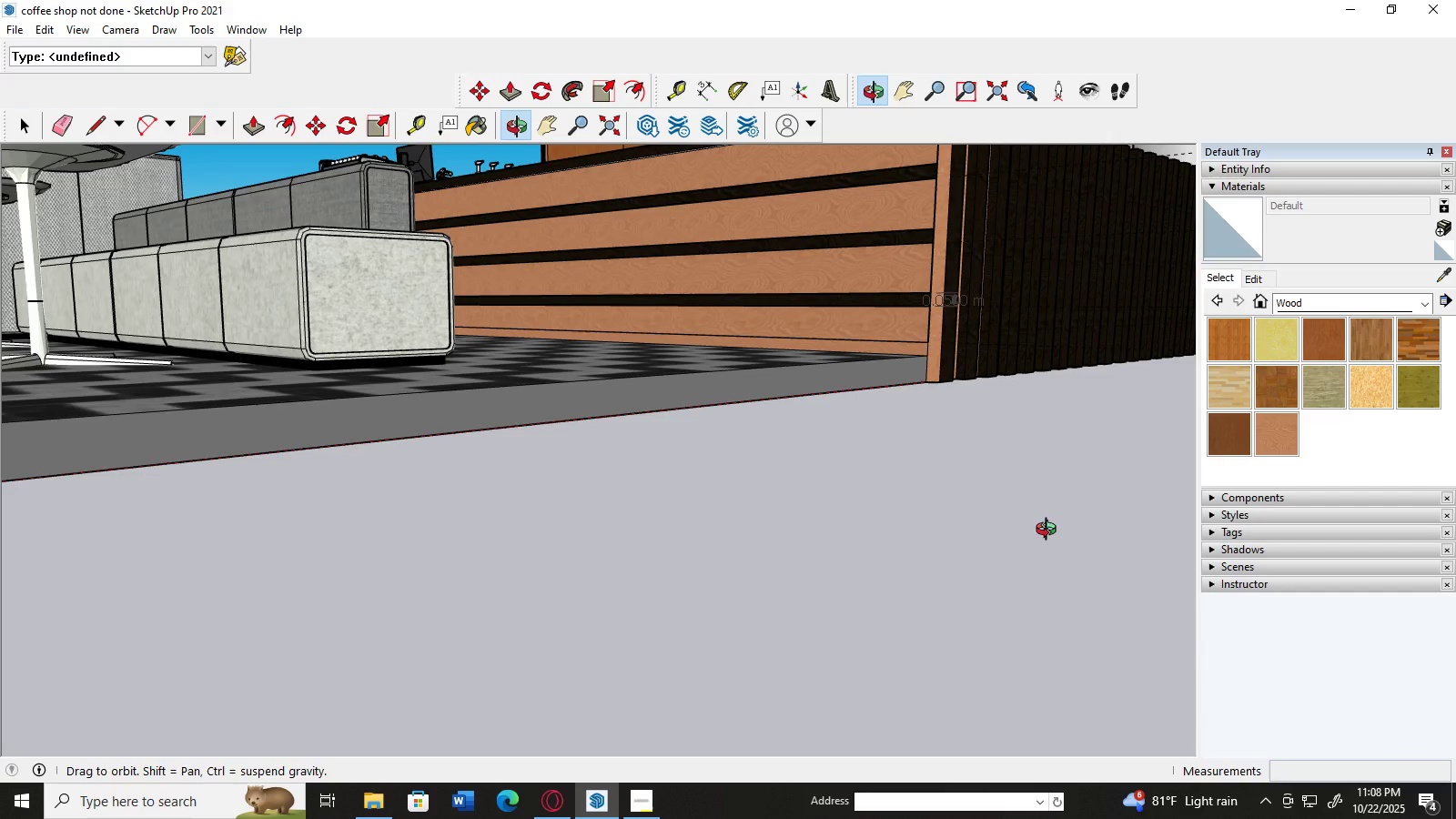 
scroll: coordinate [785, 502], scroll_direction: down, amount: 8.0
 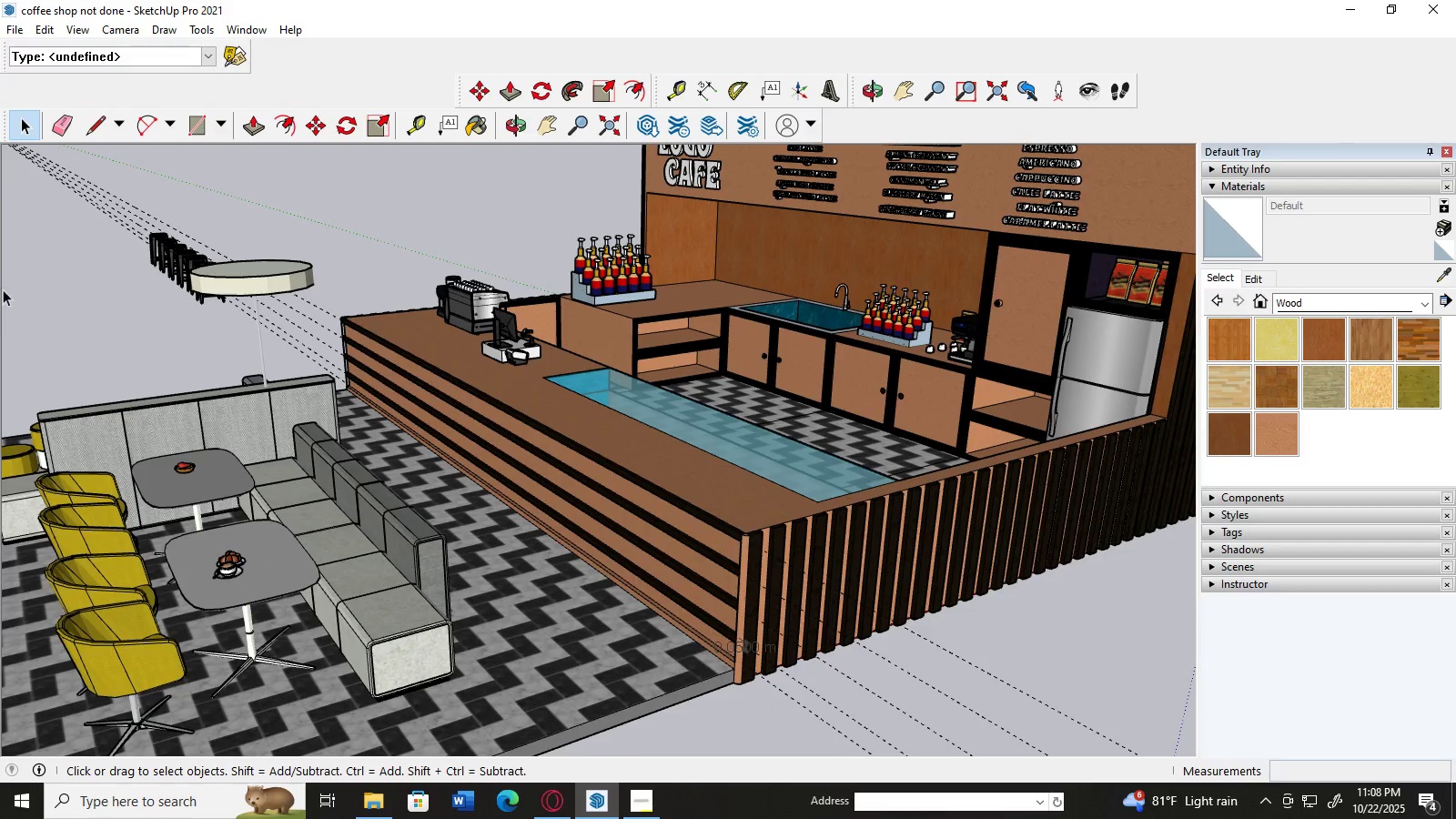 
left_click([20, 122])
 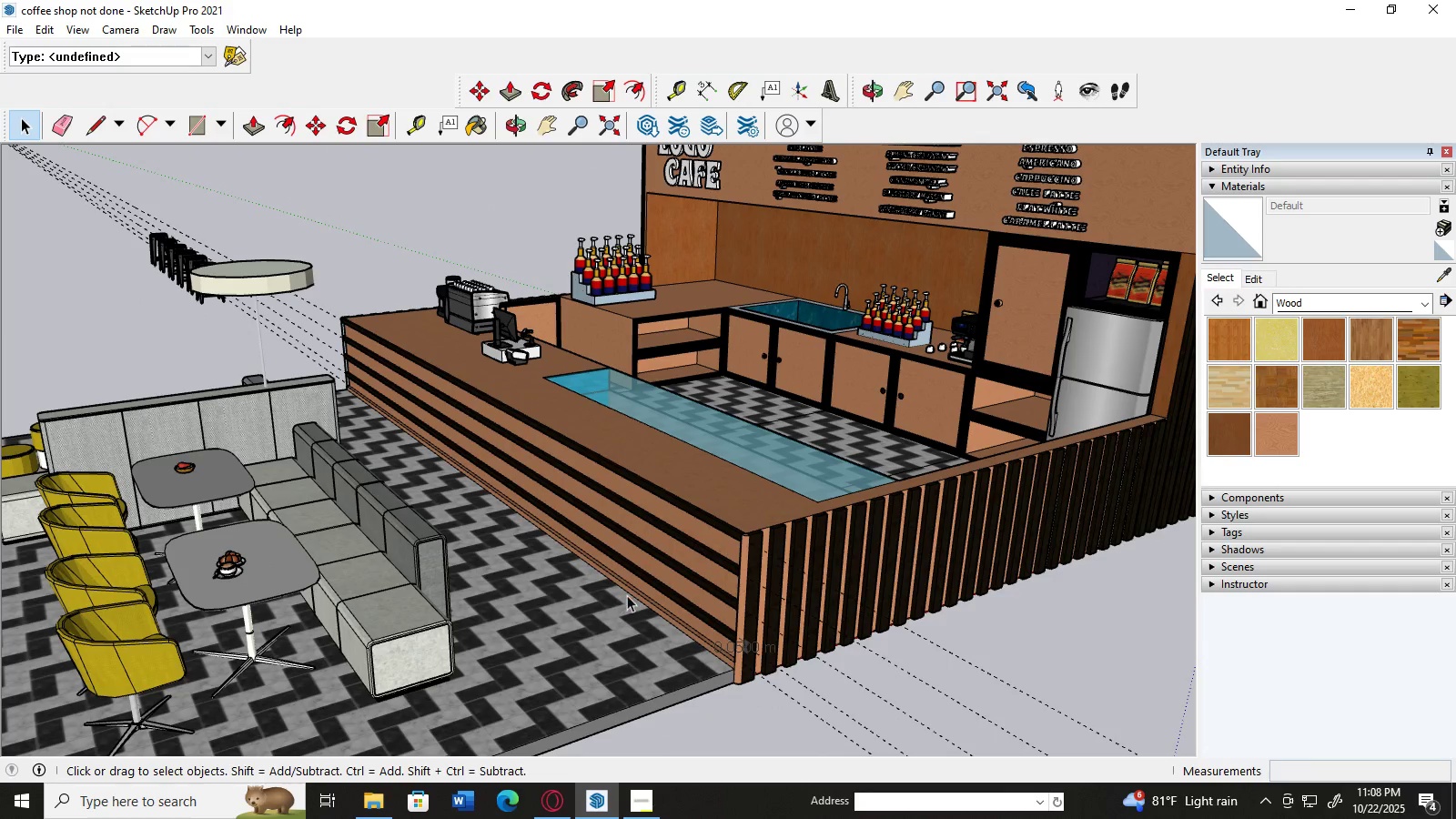 
scroll: coordinate [630, 588], scroll_direction: down, amount: 2.0
 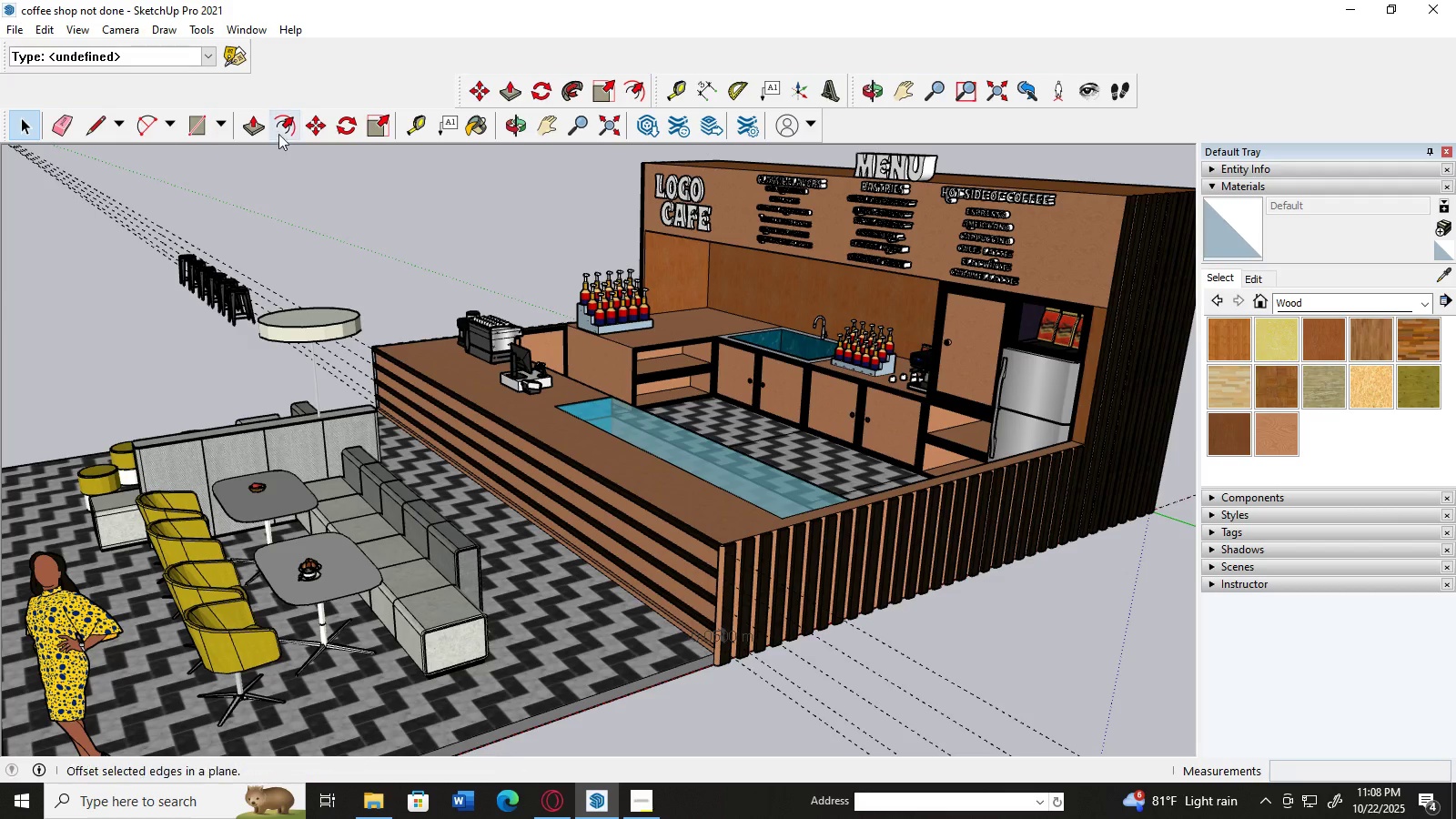 
left_click([262, 129])
 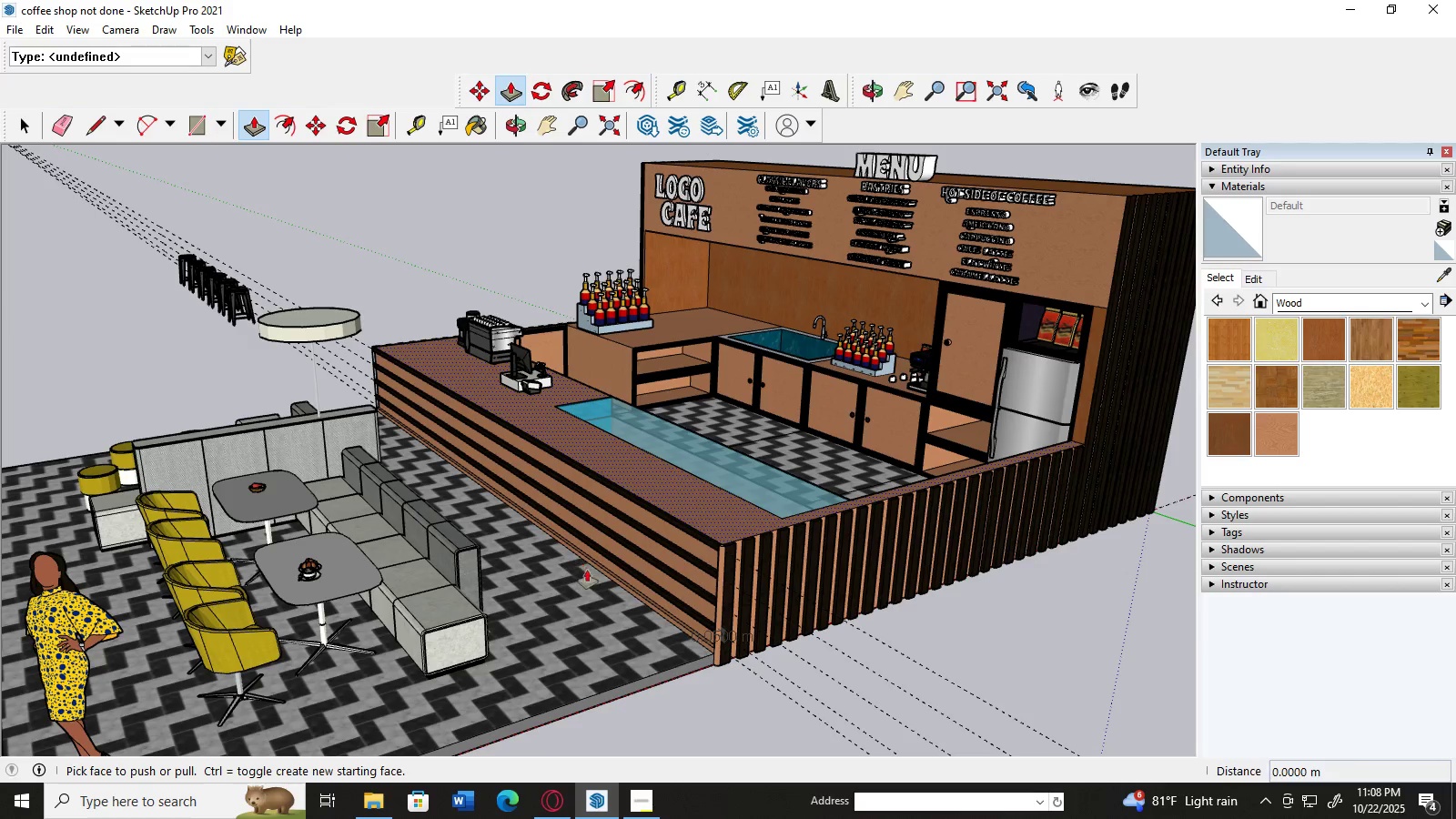 
scroll: coordinate [599, 585], scroll_direction: up, amount: 3.0
 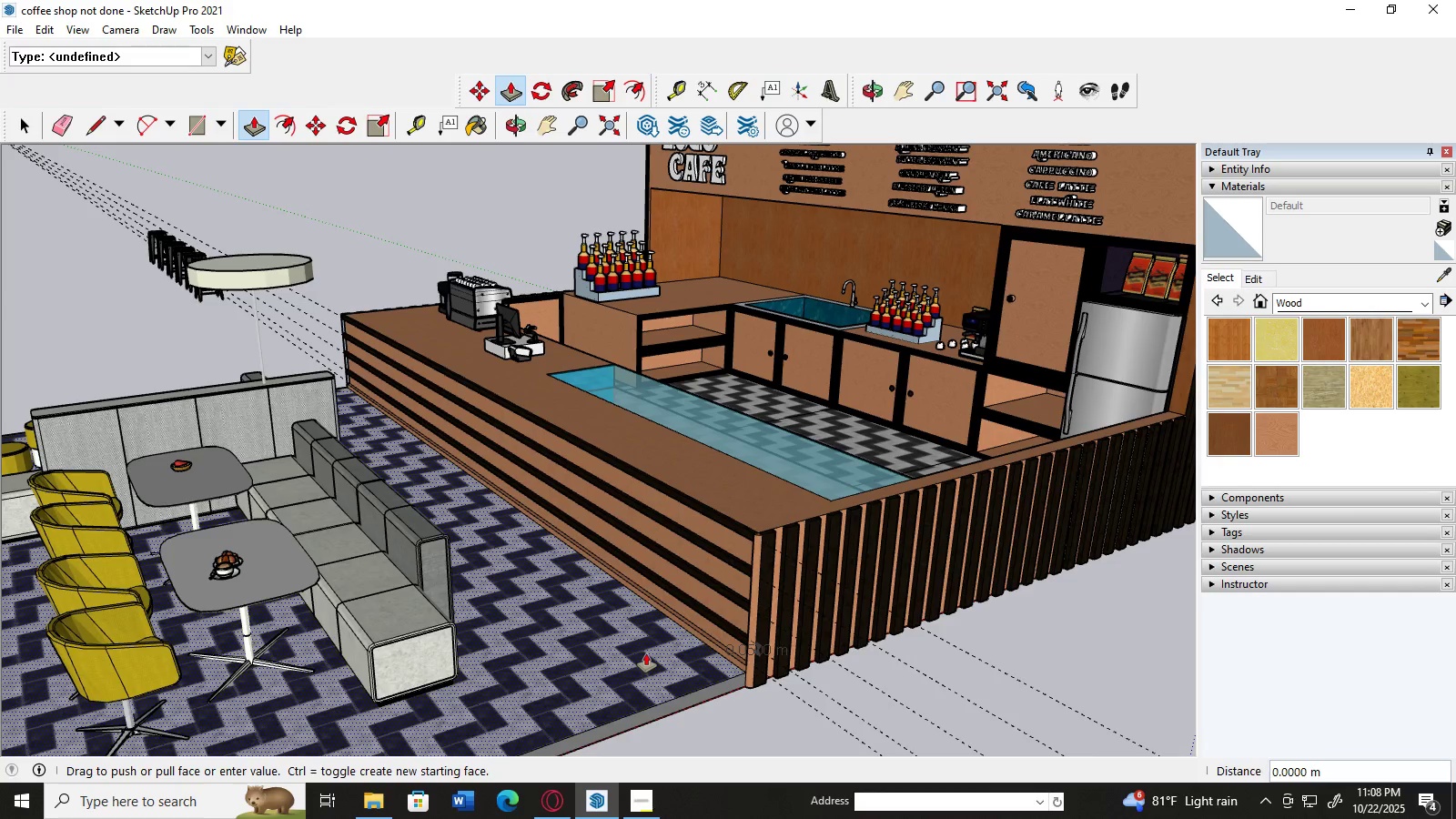 
left_click([646, 653])
 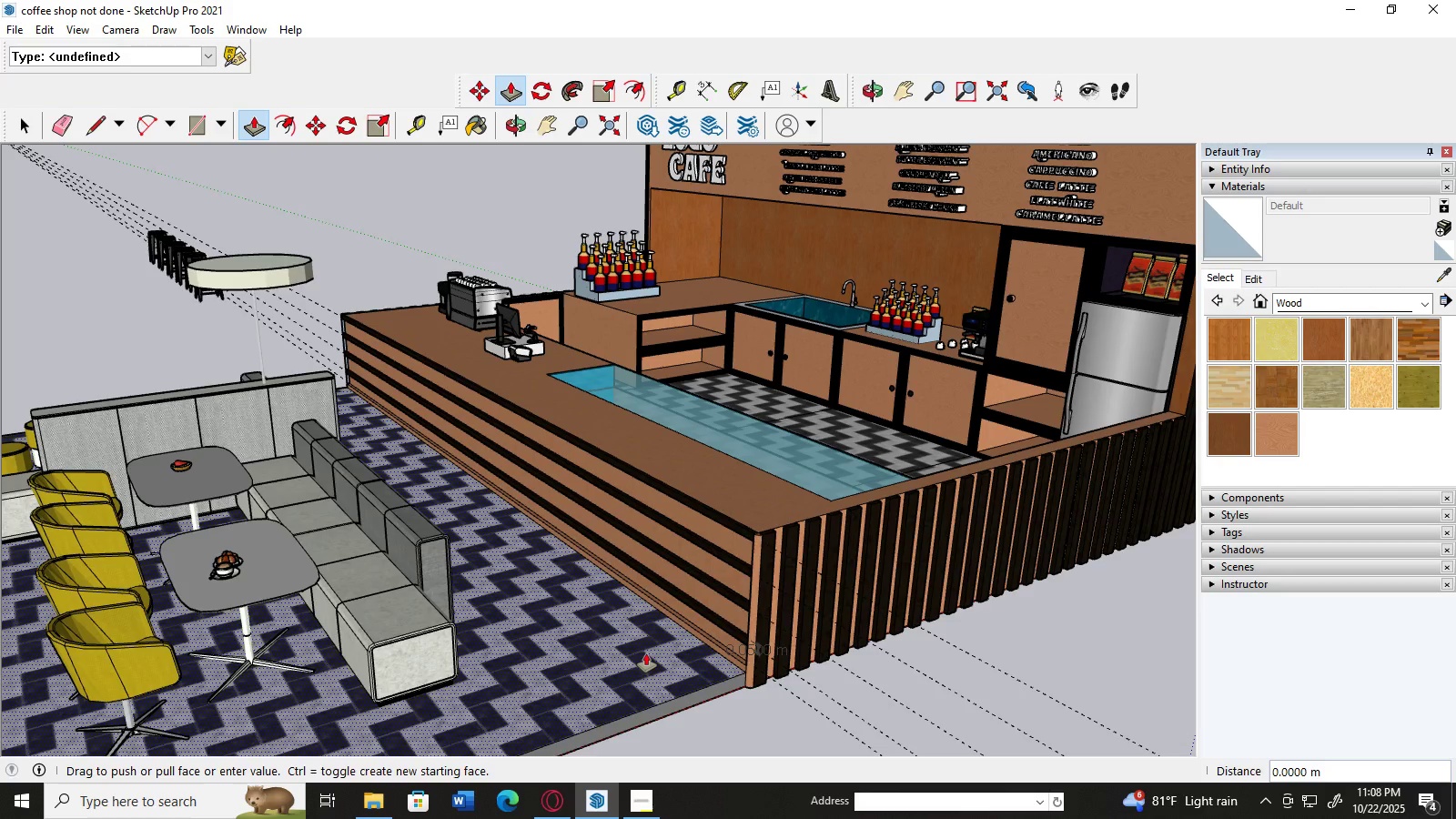 
scroll: coordinate [646, 653], scroll_direction: up, amount: 6.0
 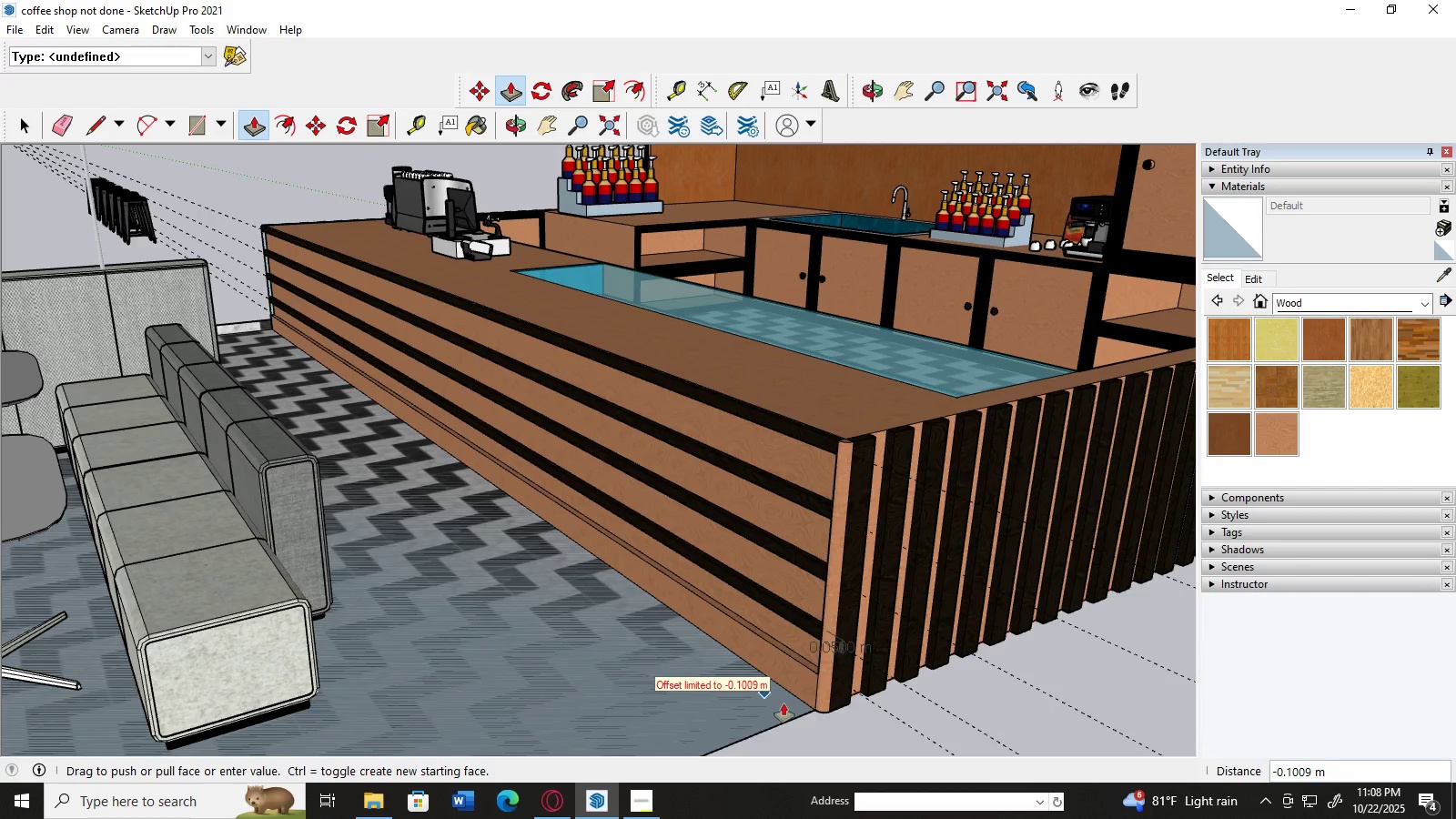 
left_click([794, 717])
 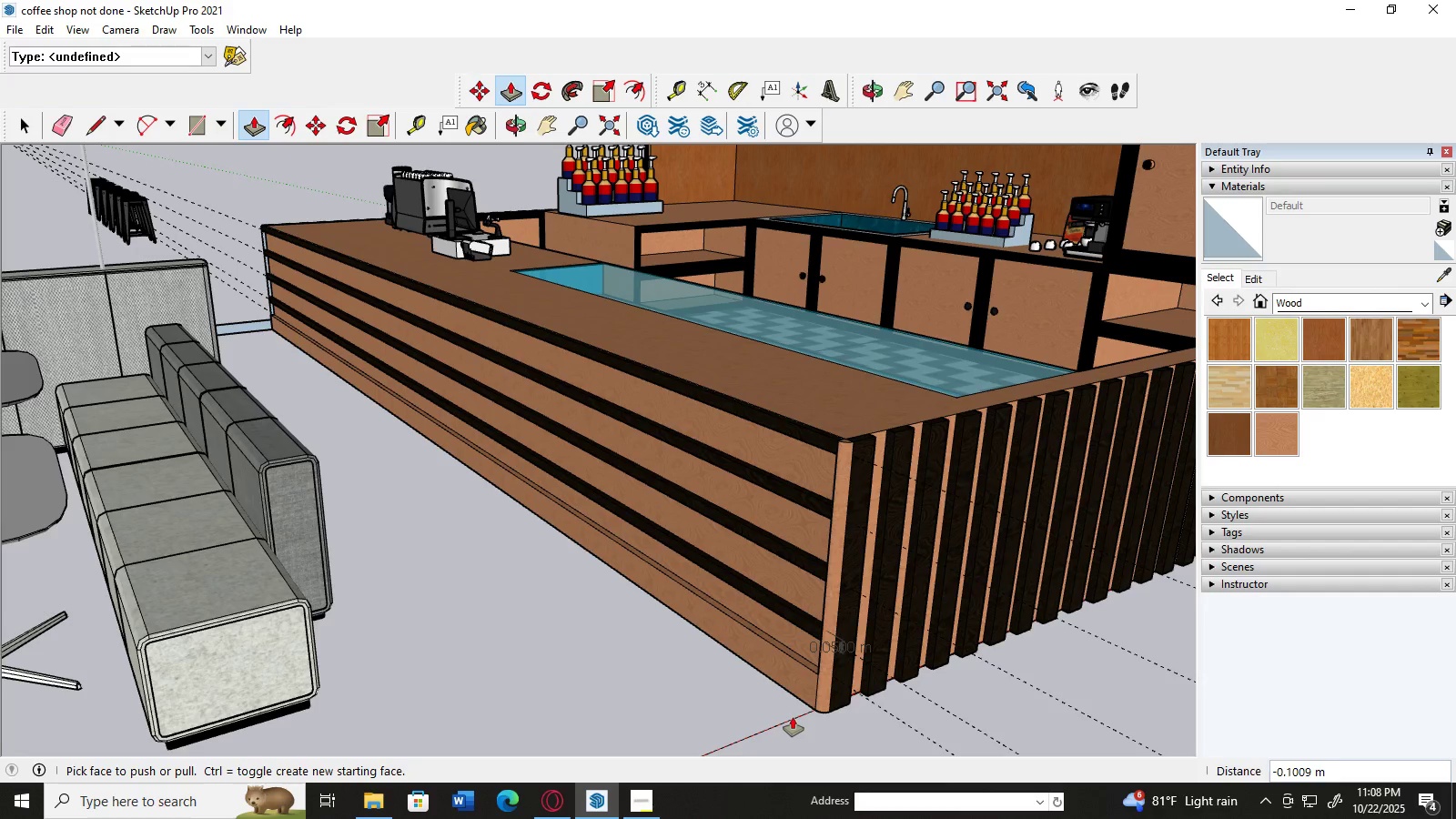 
scroll: coordinate [793, 717], scroll_direction: down, amount: 2.0
 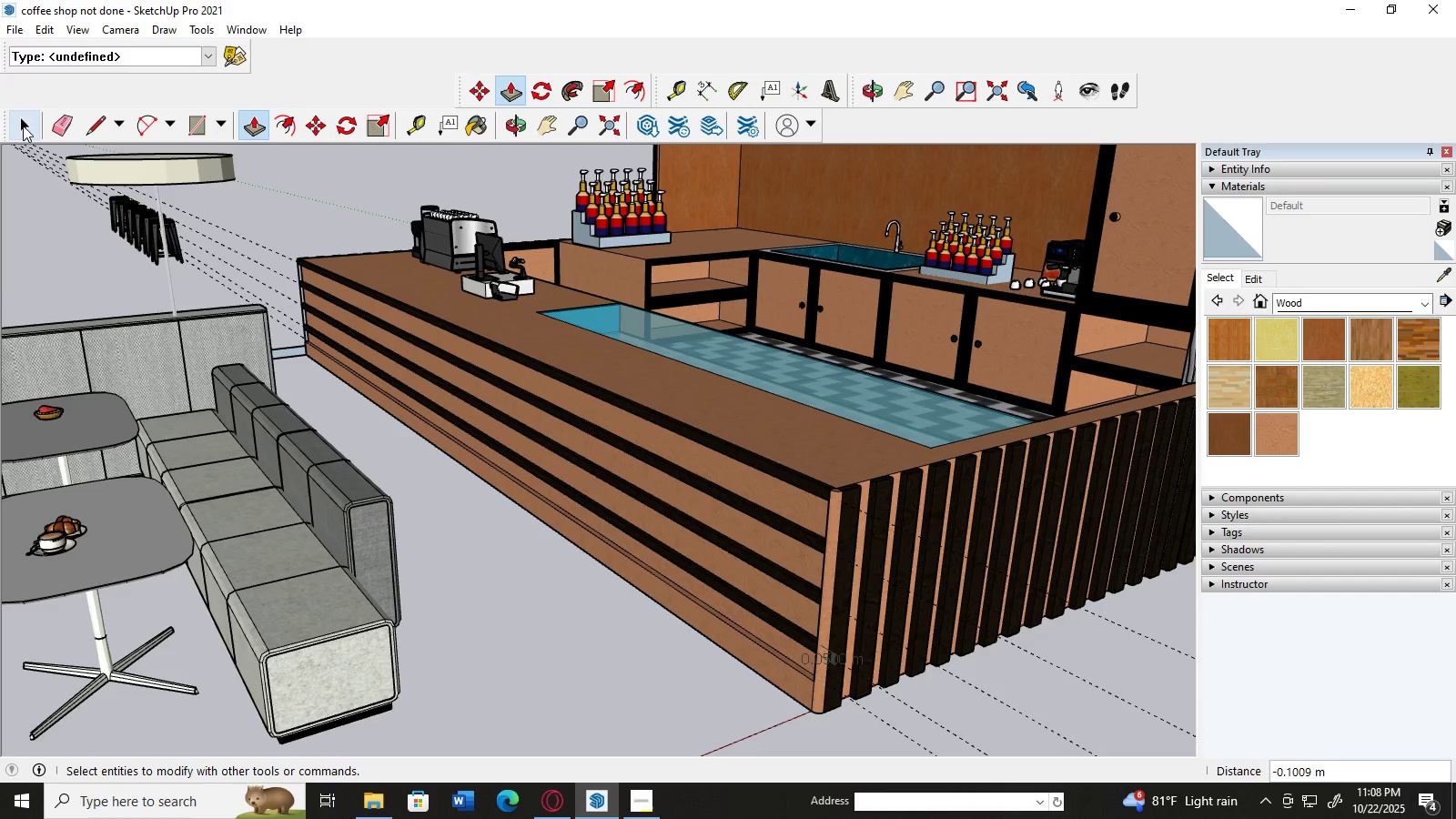 
left_click([23, 126])
 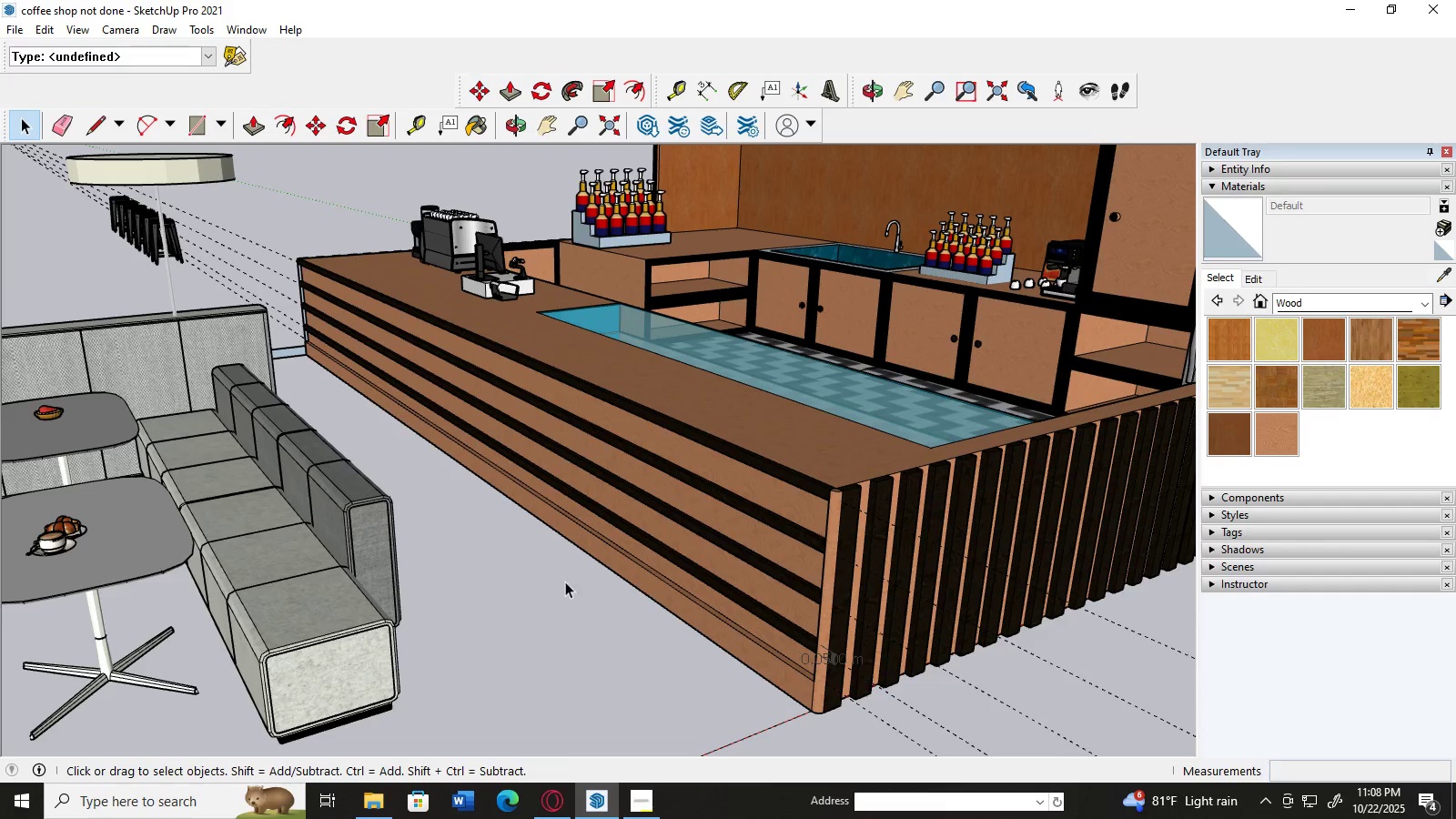 
scroll: coordinate [571, 581], scroll_direction: down, amount: 4.0
 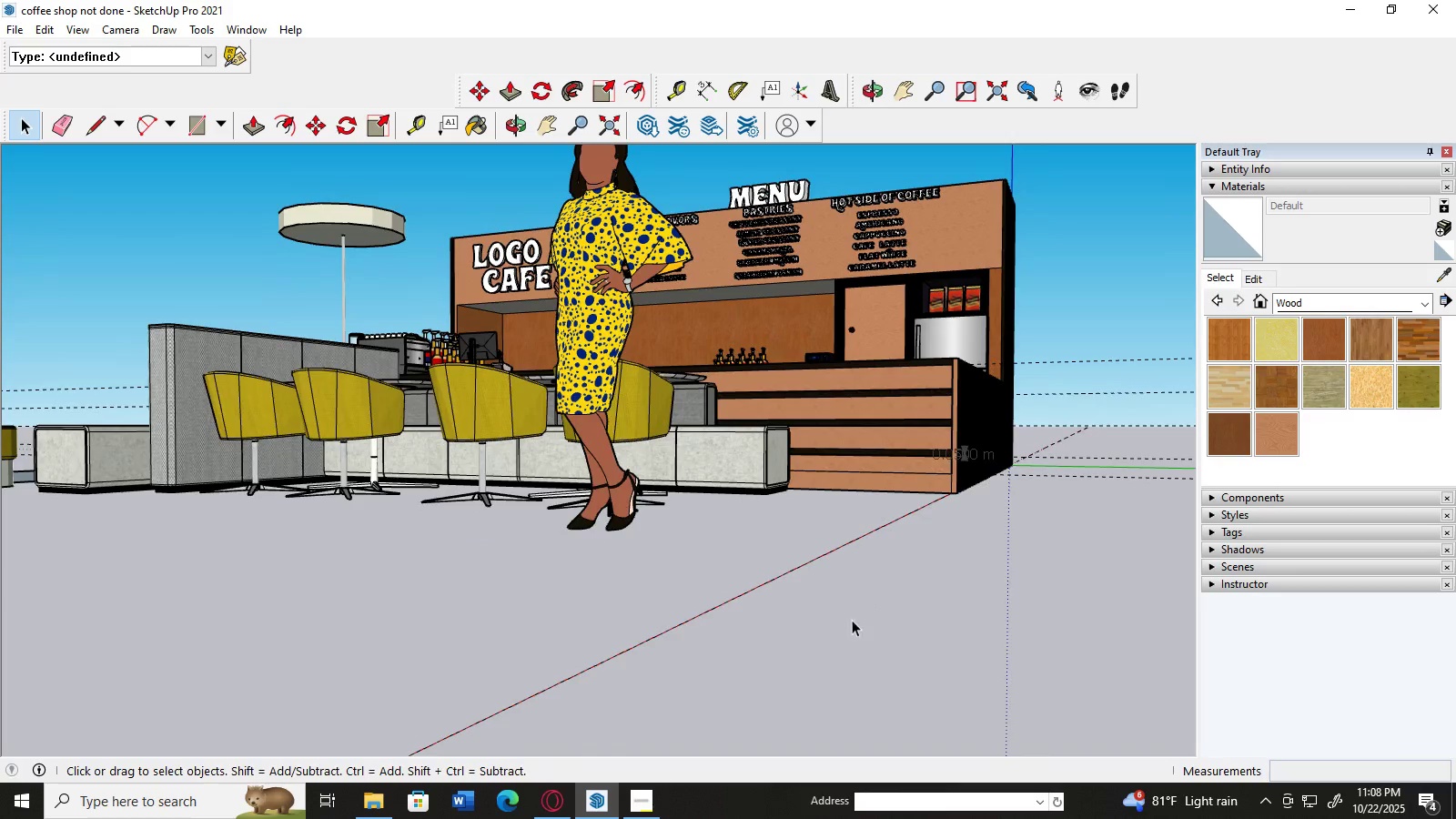 
left_click([870, 651])
 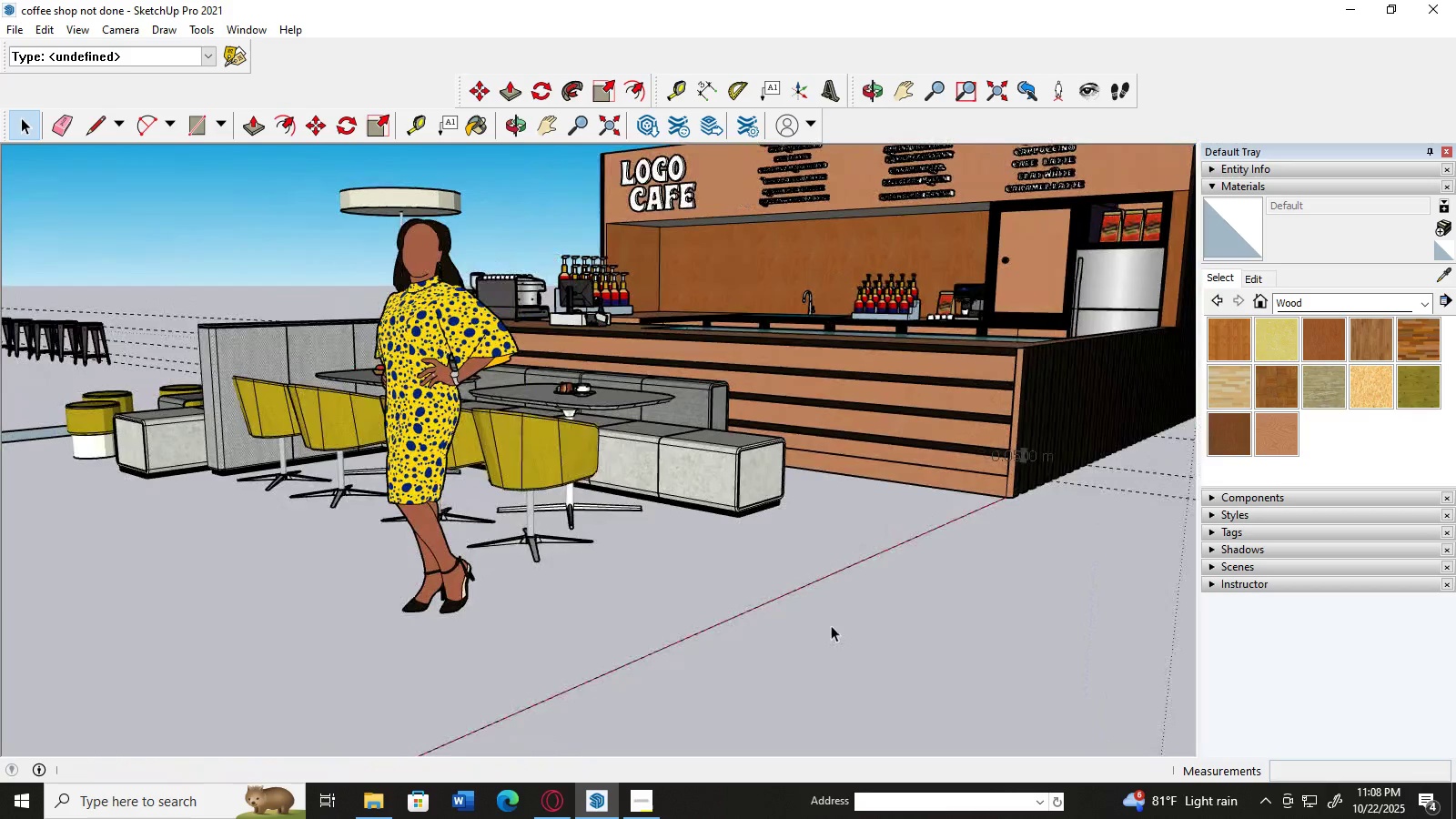 
scroll: coordinate [732, 678], scroll_direction: up, amount: 13.0
 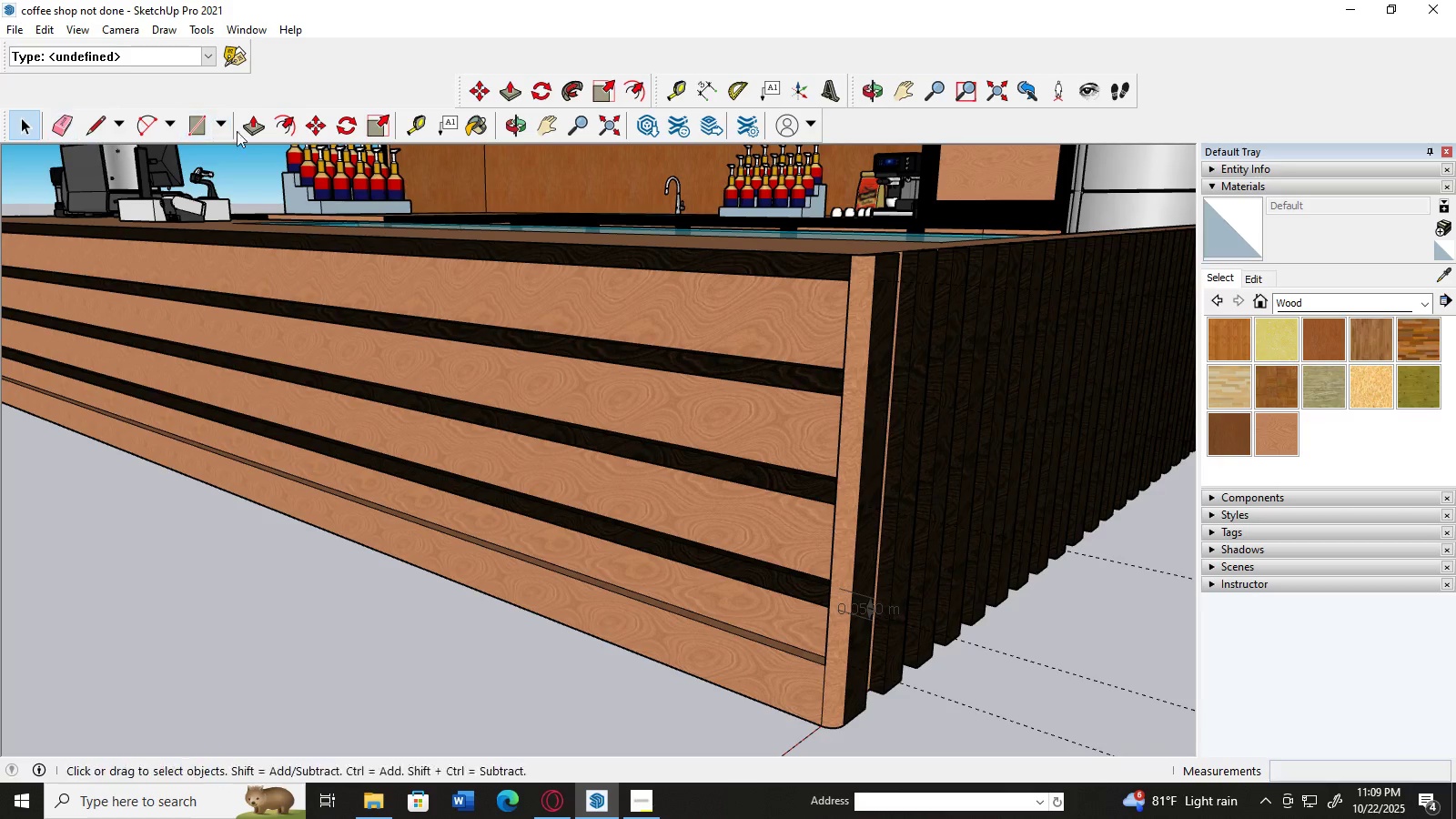 
left_click([251, 124])
 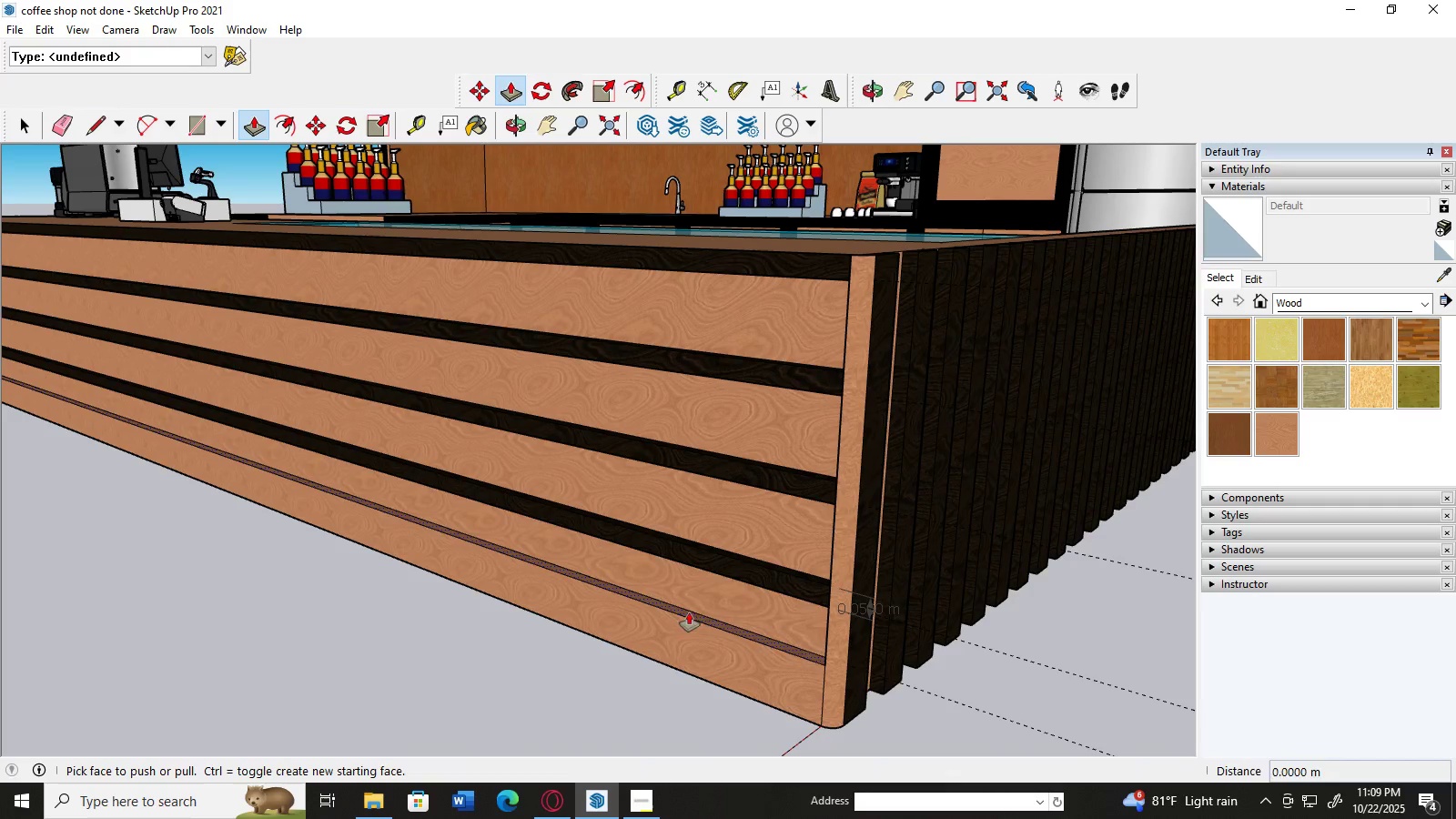 
scroll: coordinate [739, 645], scroll_direction: up, amount: 6.0
 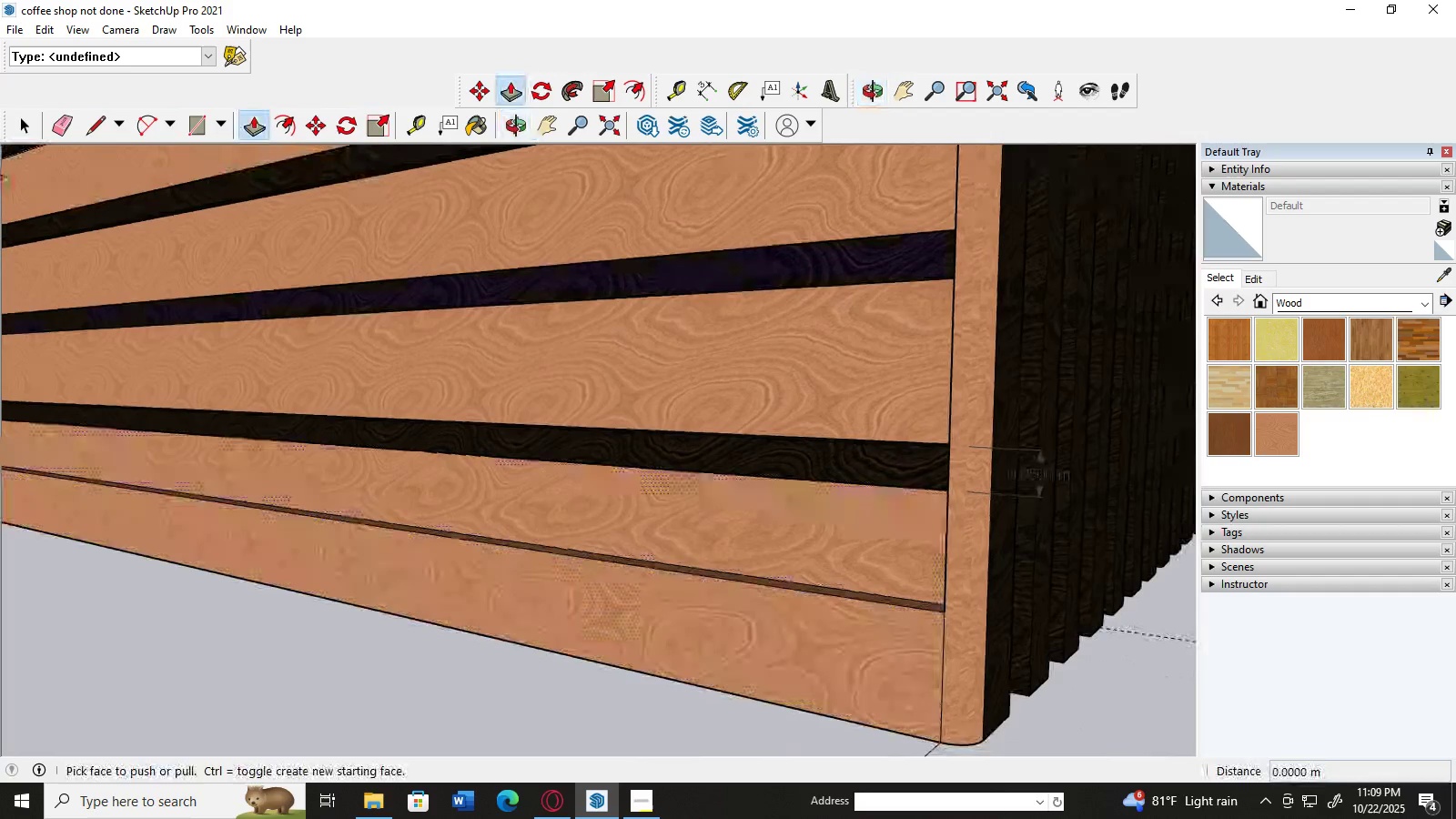 
left_click([17, 116])
 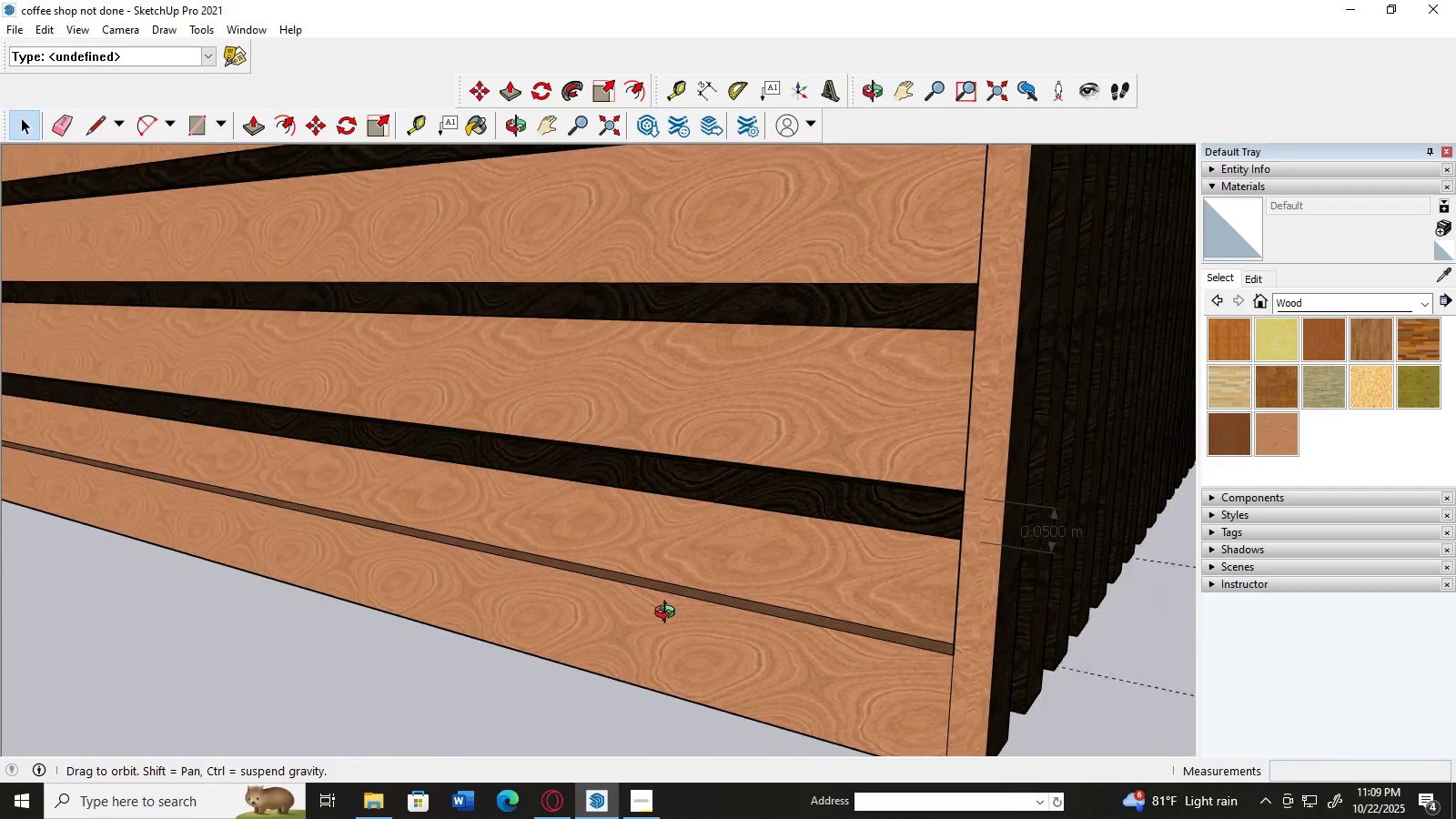 
scroll: coordinate [631, 554], scroll_direction: down, amount: 15.0
 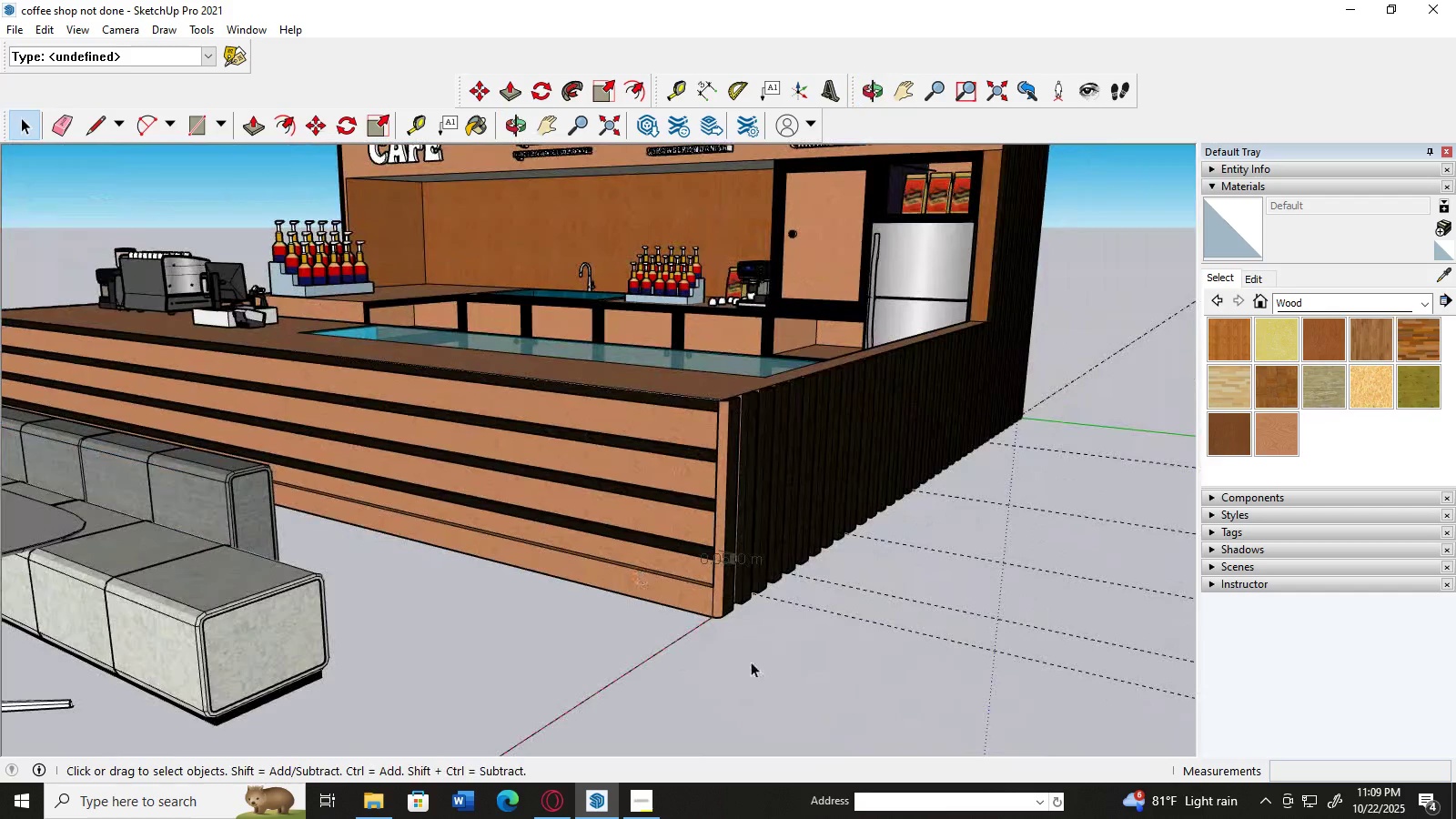 
key(Control+Z)
 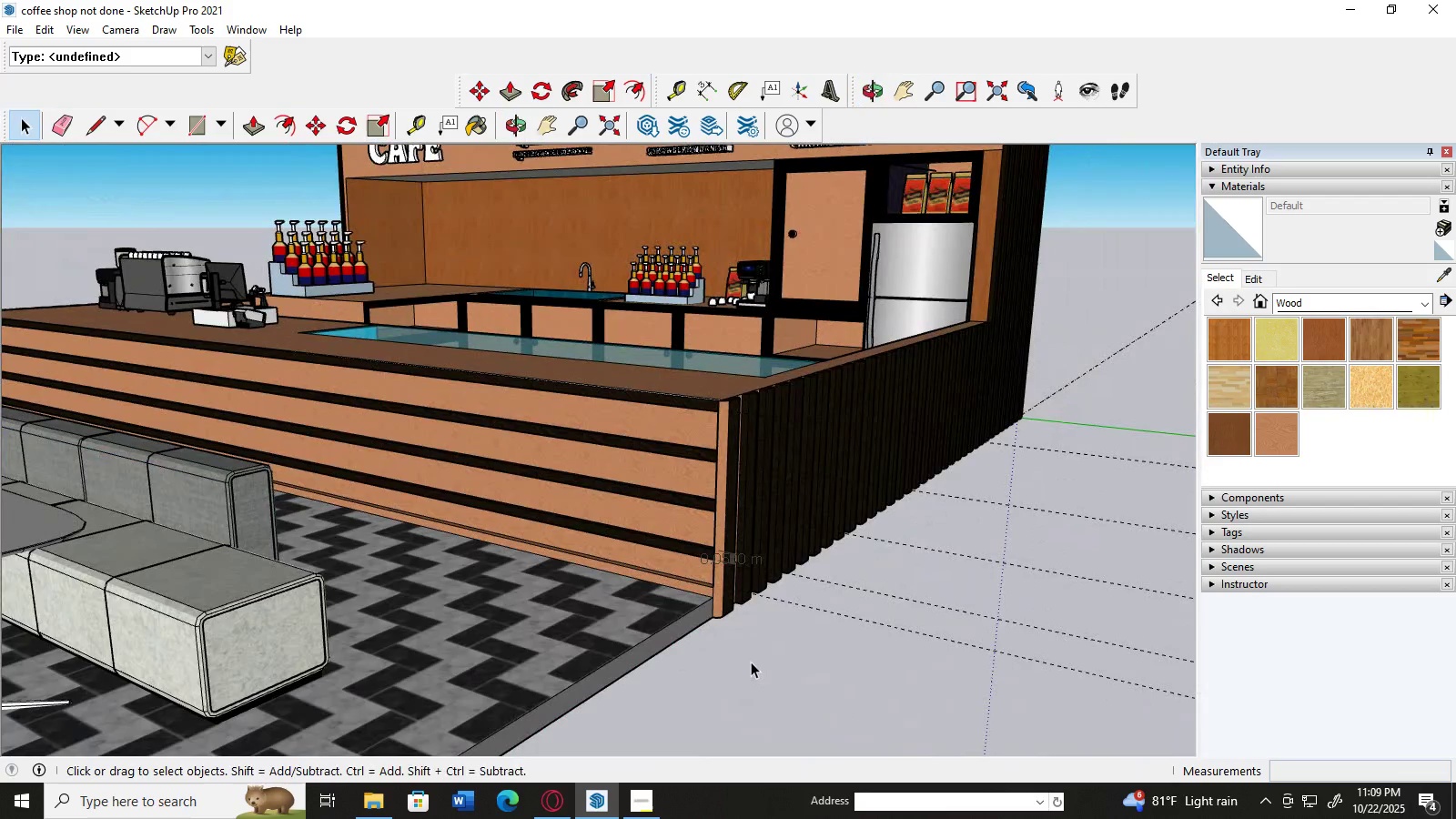 
key(Control+Z)
 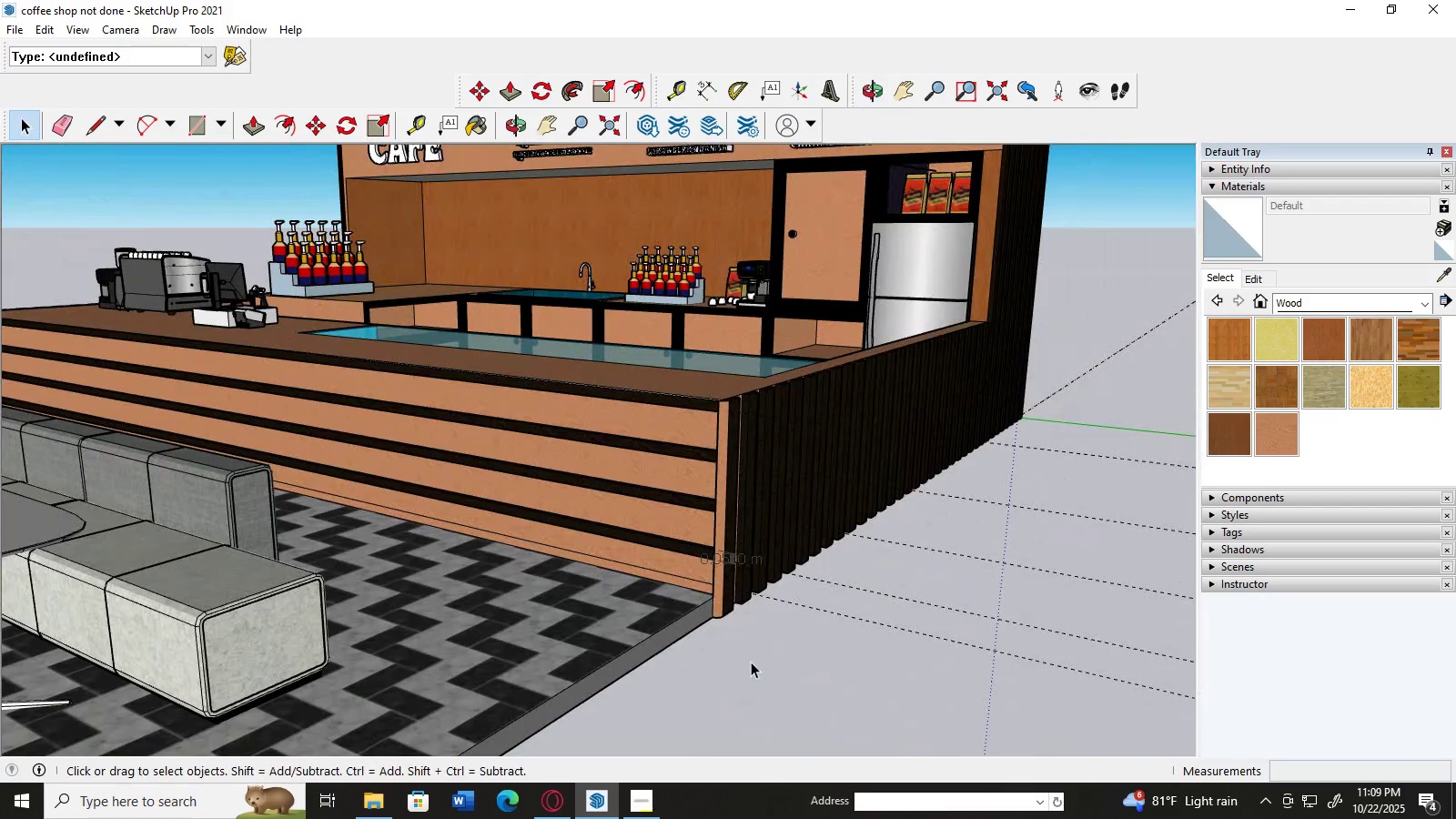 
scroll: coordinate [753, 658], scroll_direction: up, amount: 2.0
 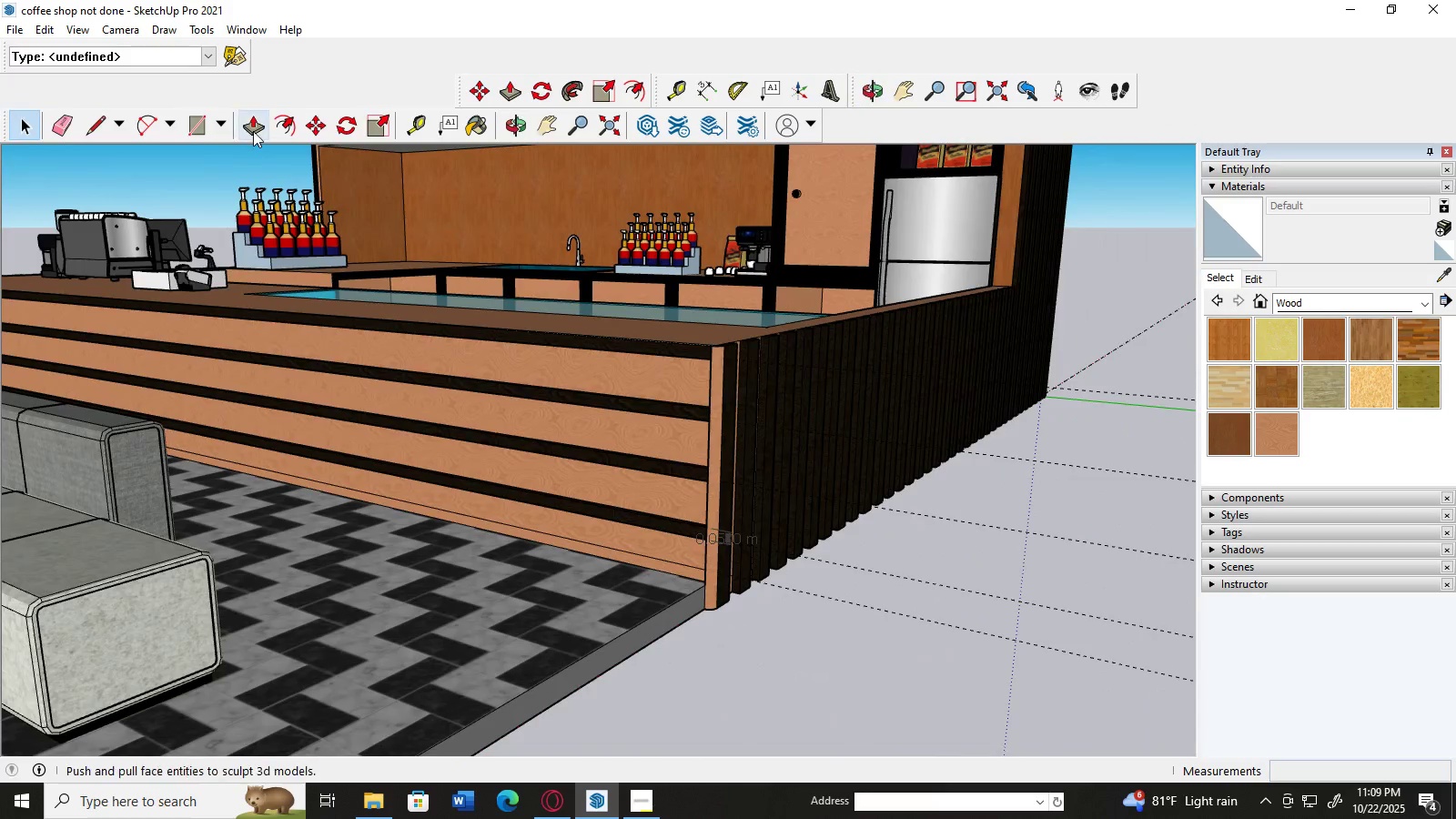 
left_click([253, 131])
 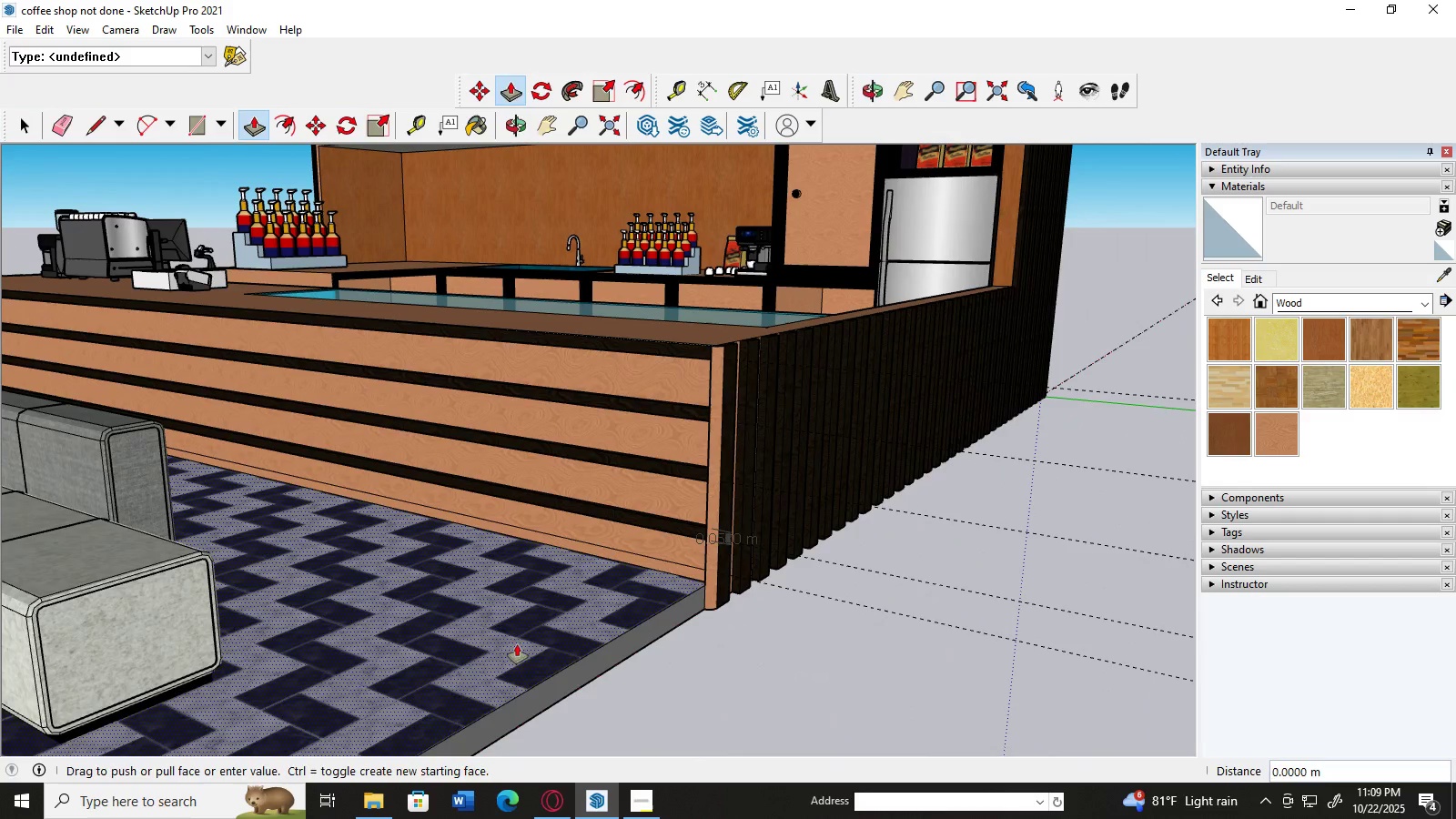 
left_click([517, 644])
 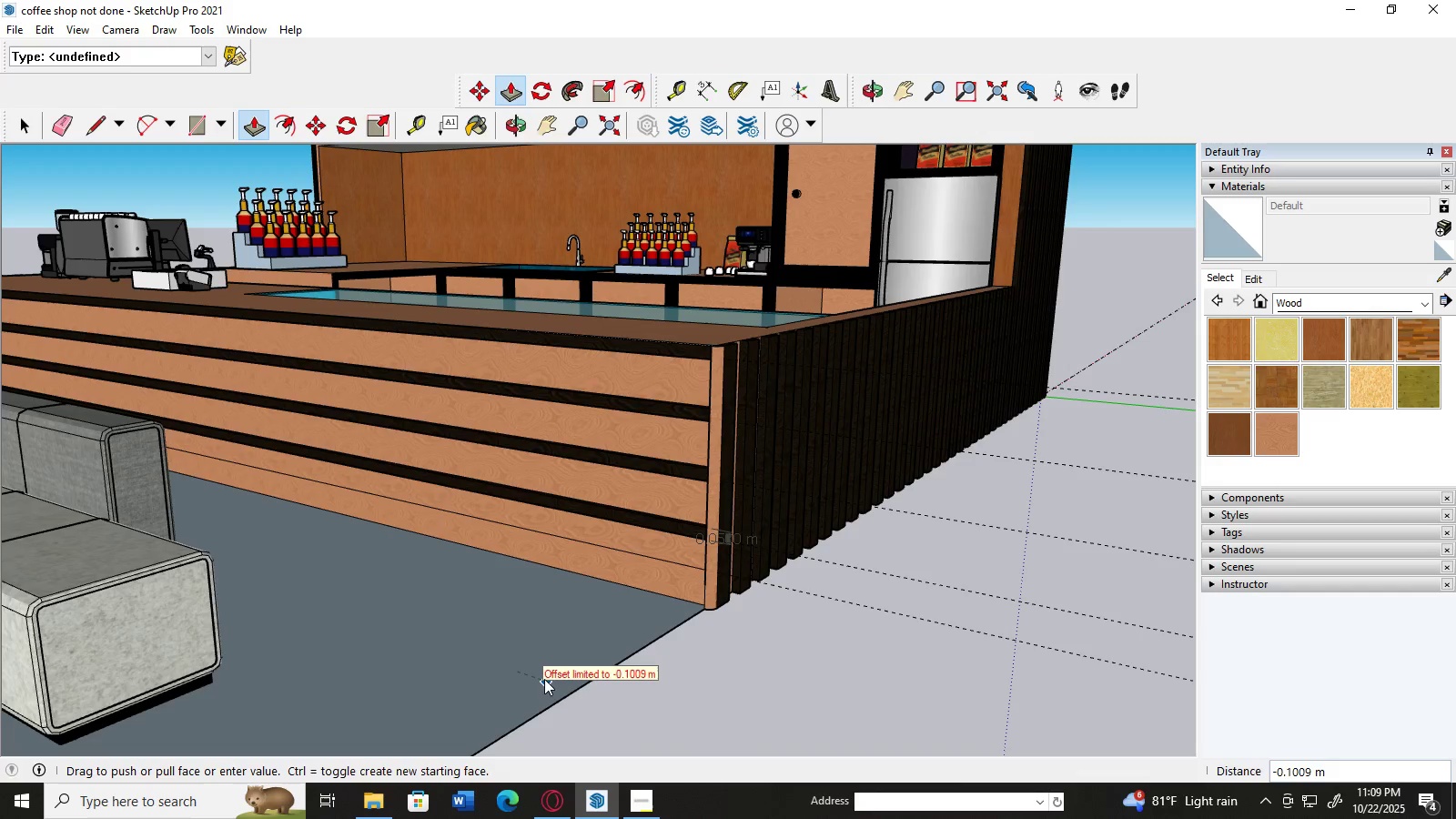 
wait(5.06)
 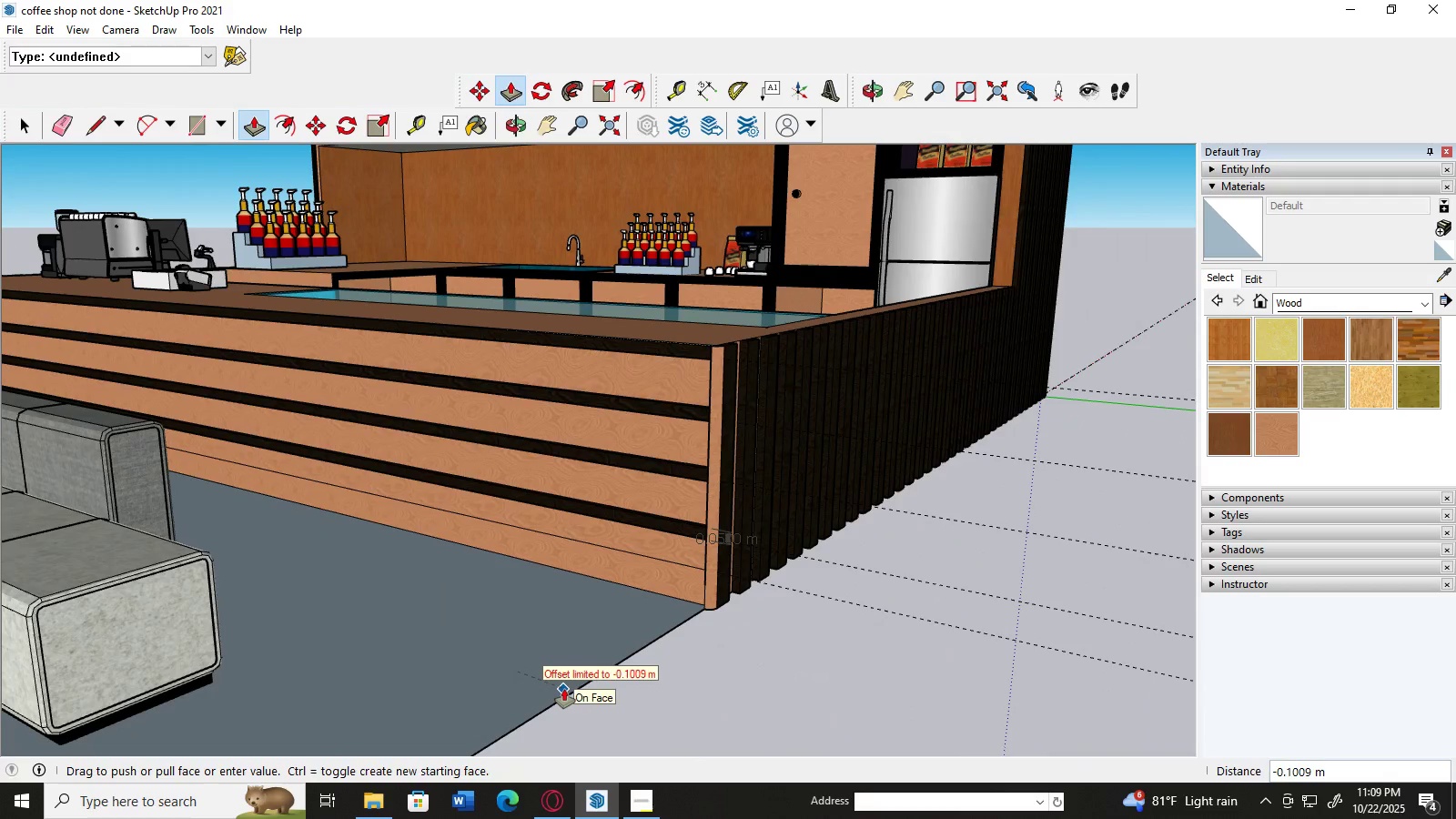 
scroll: coordinate [285, 593], scroll_direction: up, amount: 9.0
 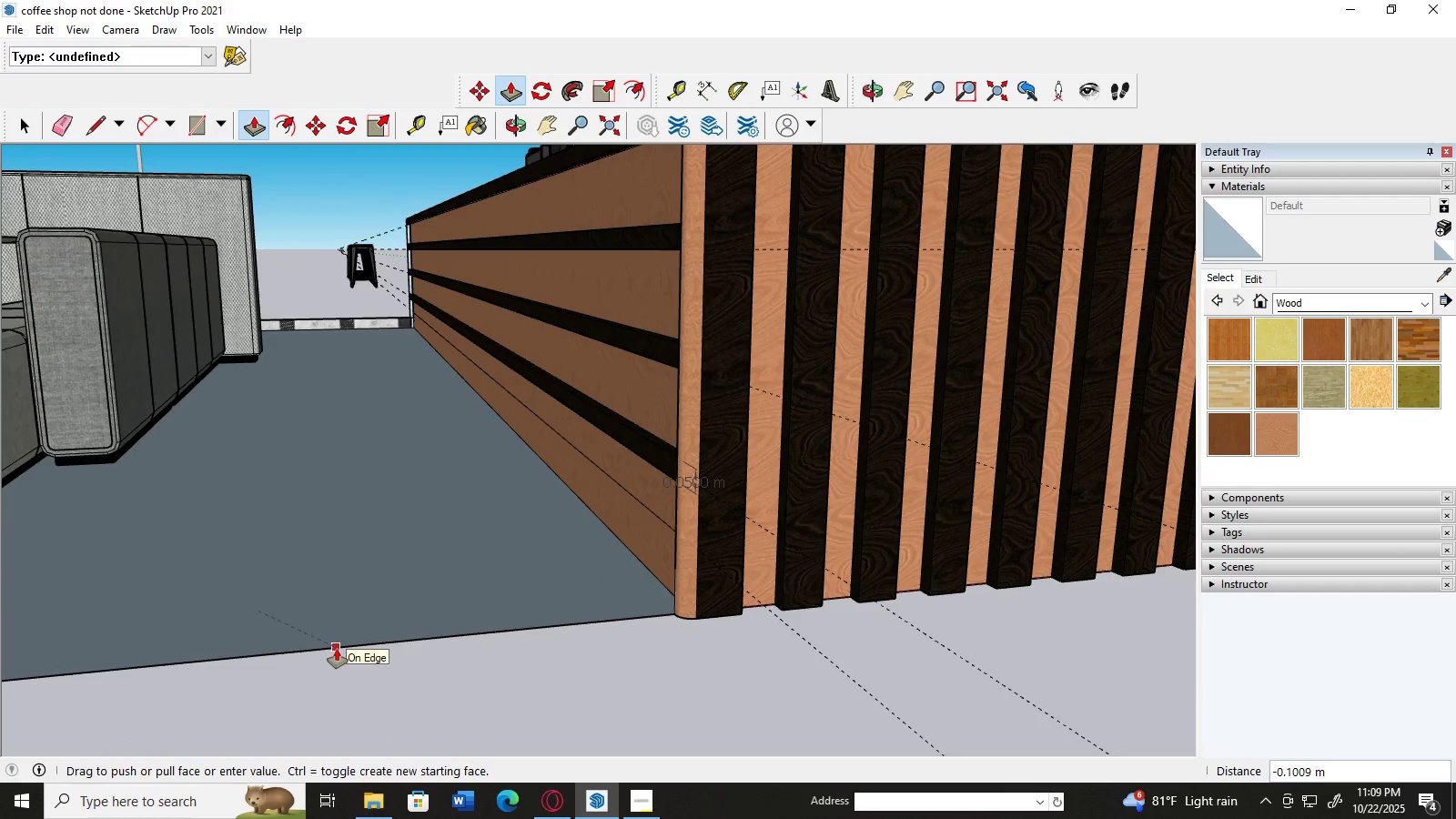 
left_click([337, 649])
 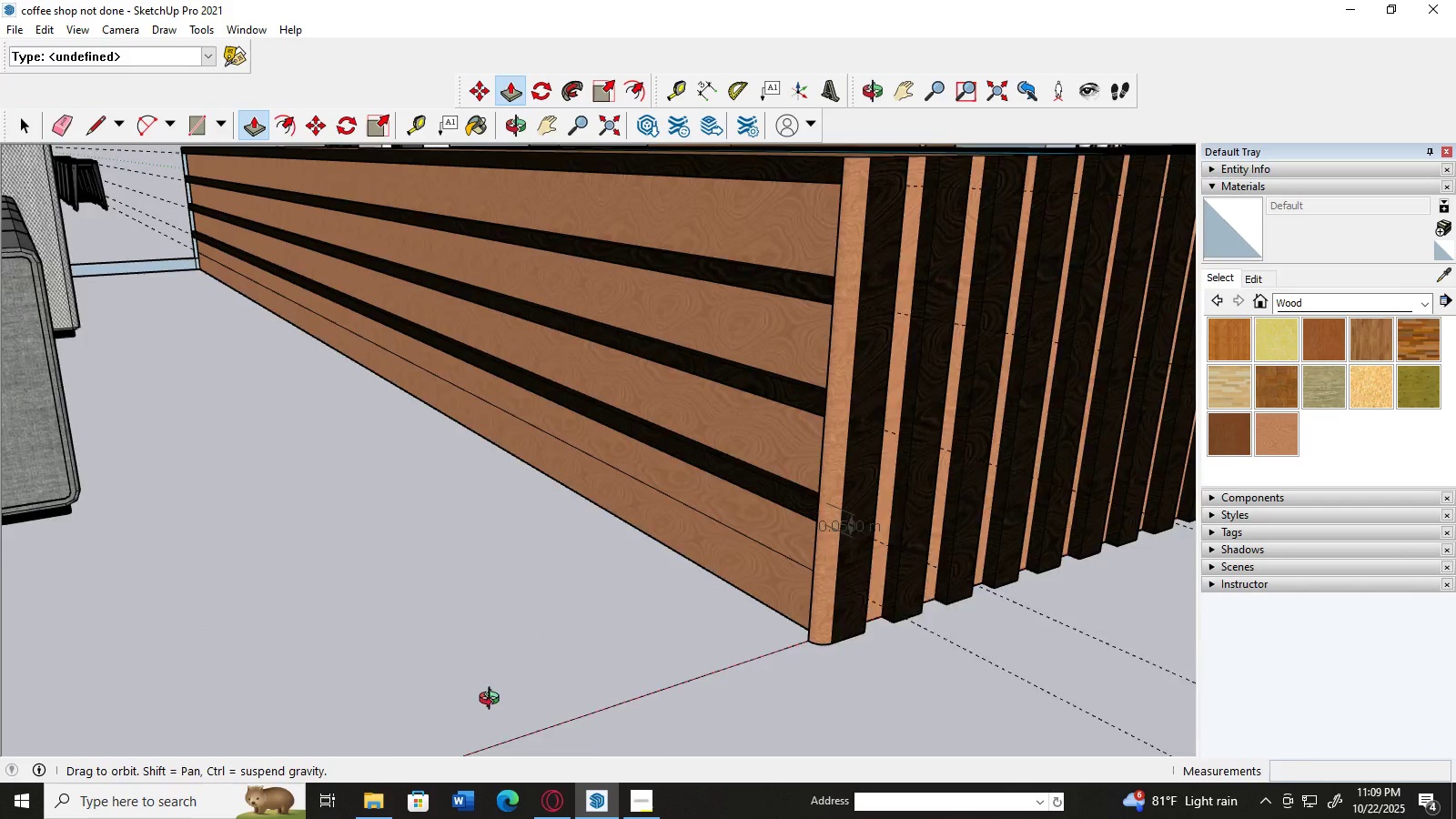 
scroll: coordinate [800, 633], scroll_direction: down, amount: 12.0
 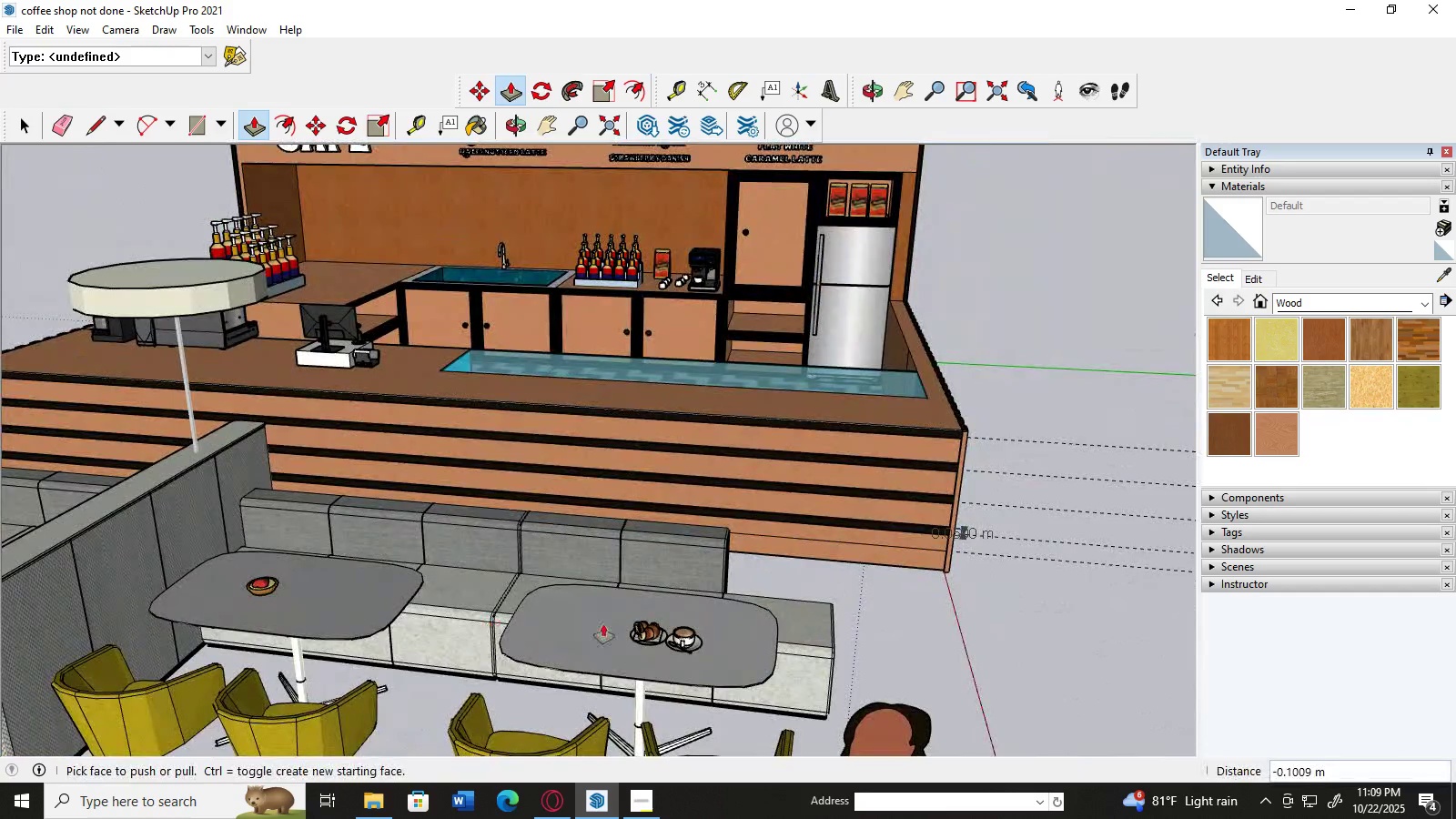 
key(Shift+ShiftLeft)
 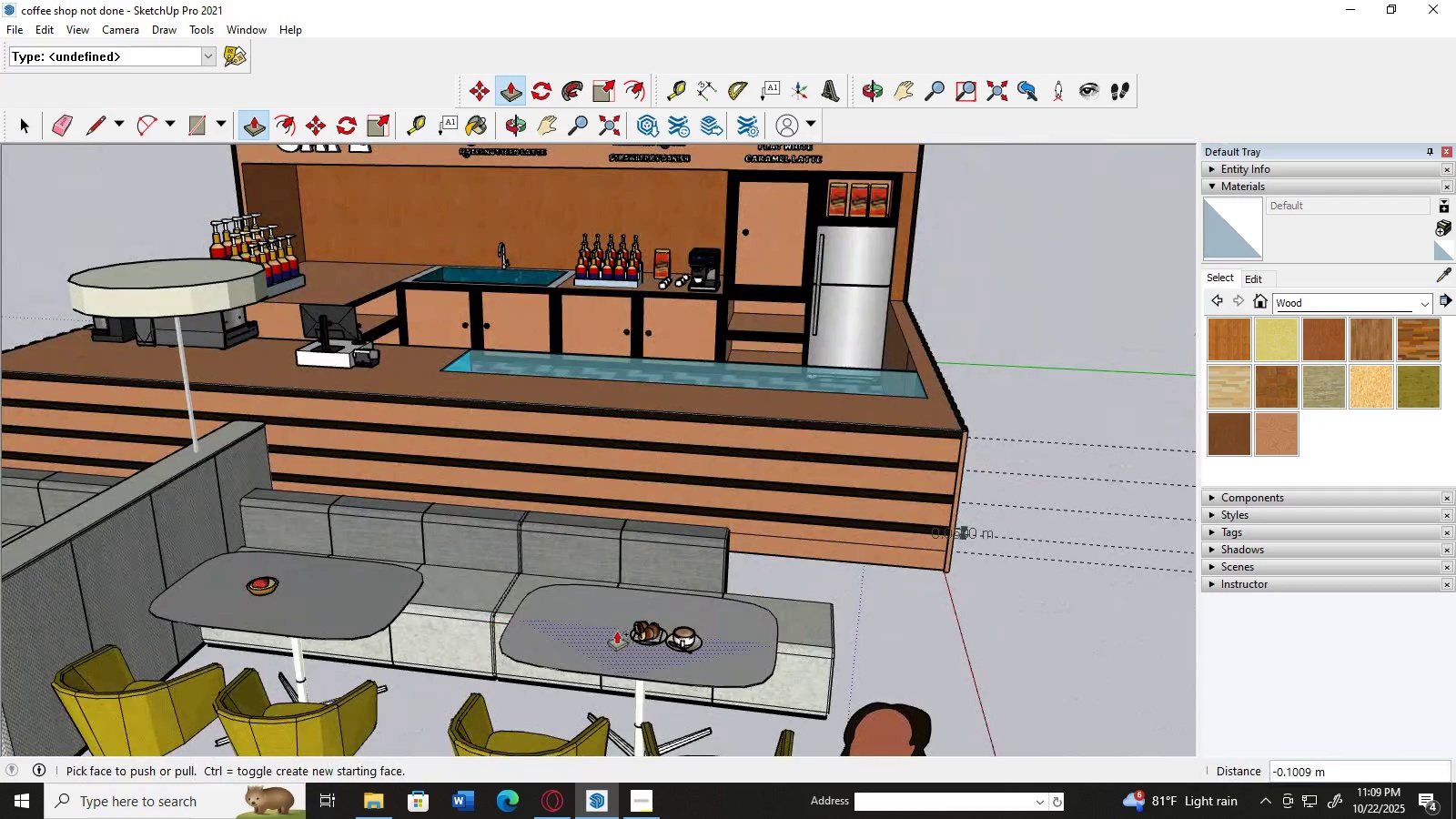 
key(Control+Shift+ControlLeft)
 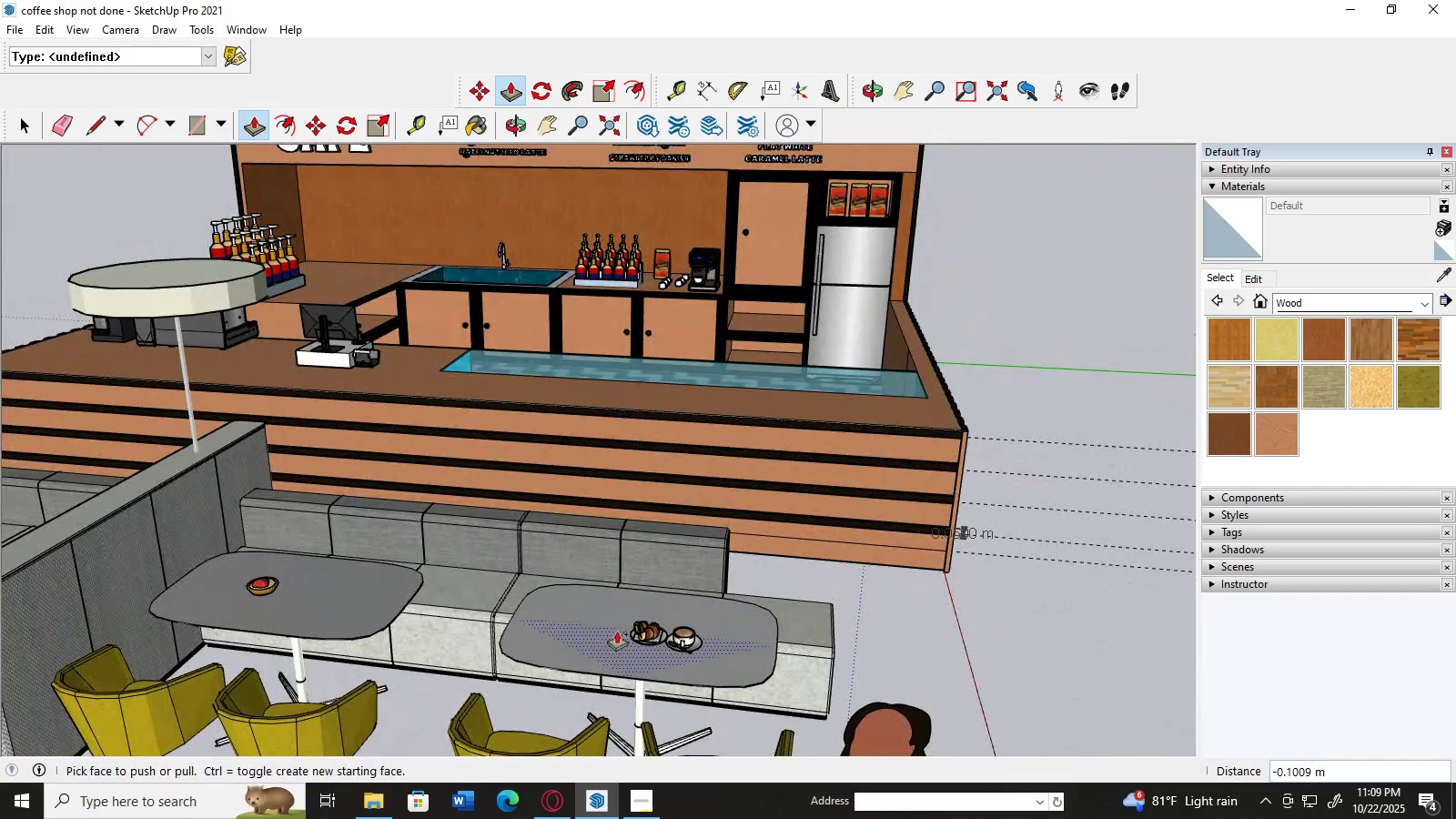 
key(Control+Z)
 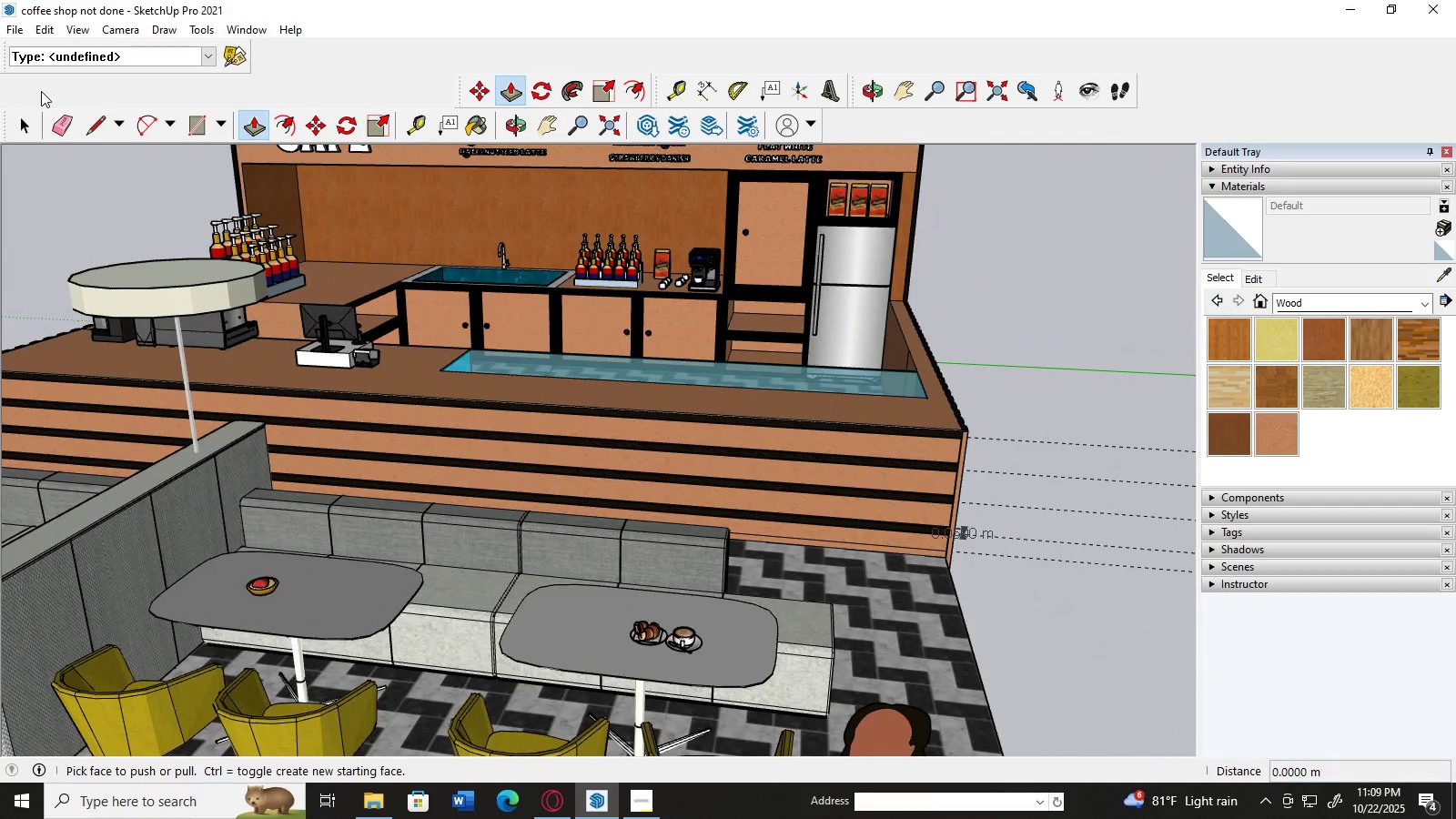 
left_click([22, 118])
 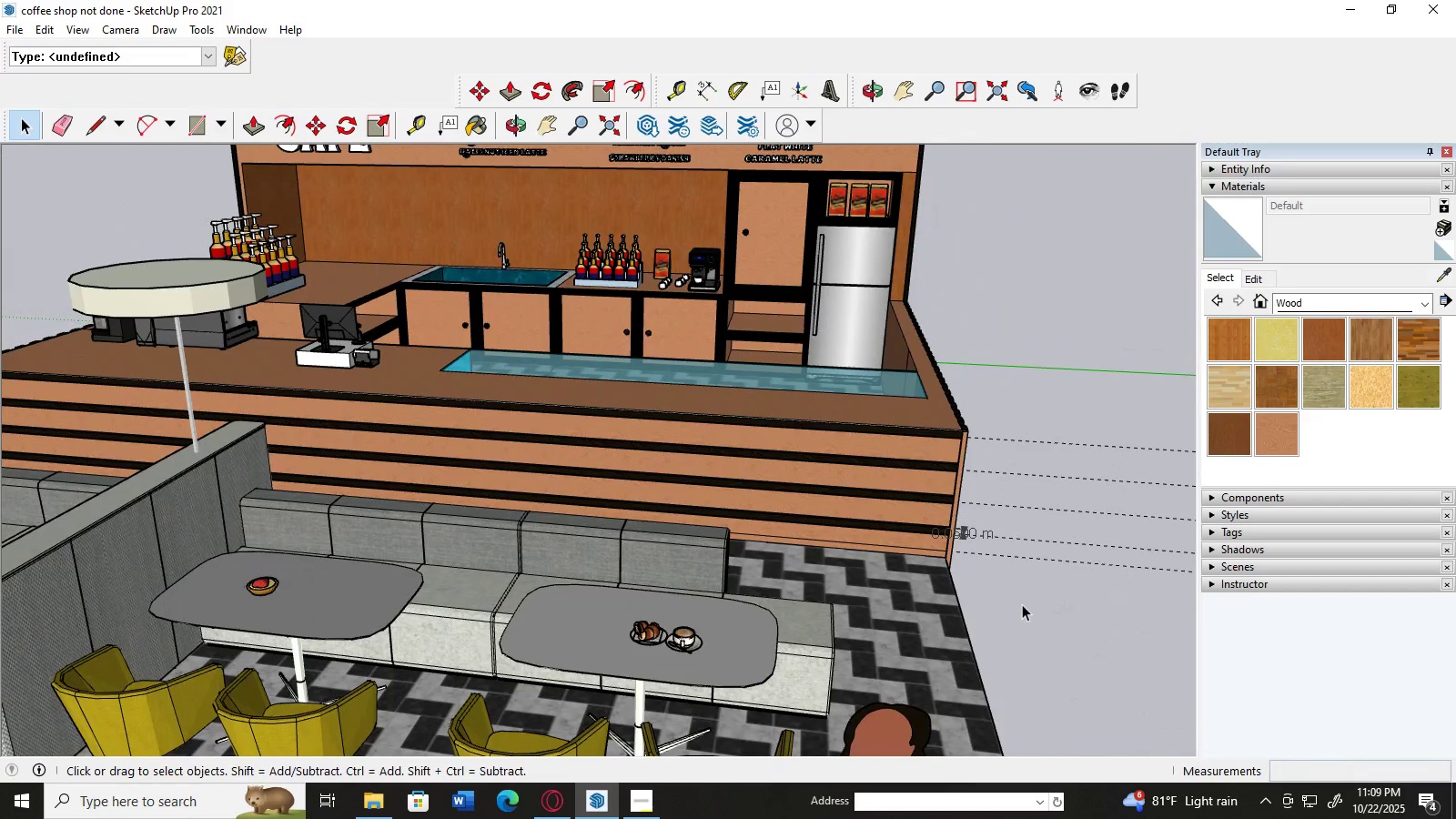 
left_click([1022, 604])
 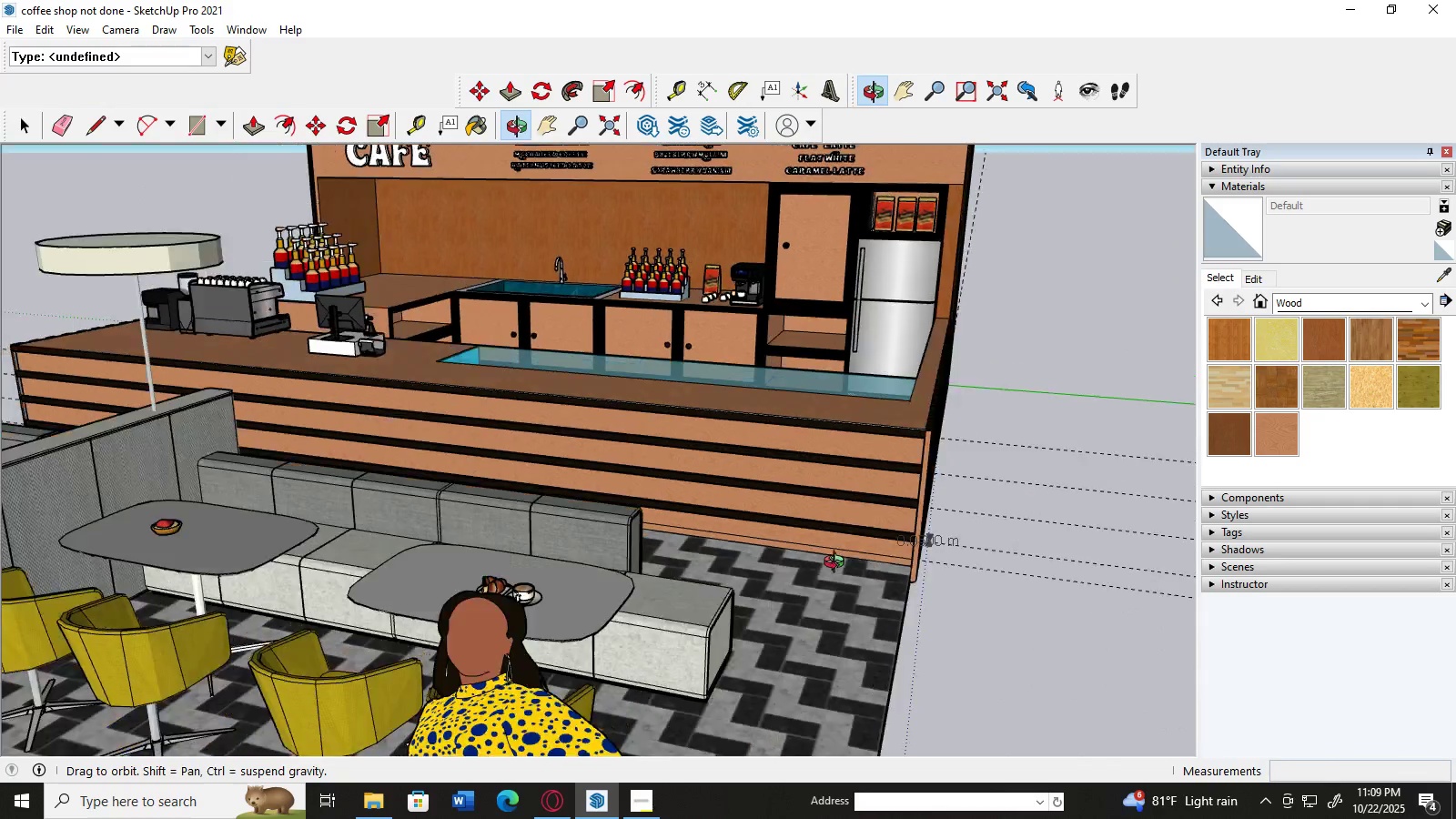 
scroll: coordinate [693, 551], scroll_direction: down, amount: 1.0
 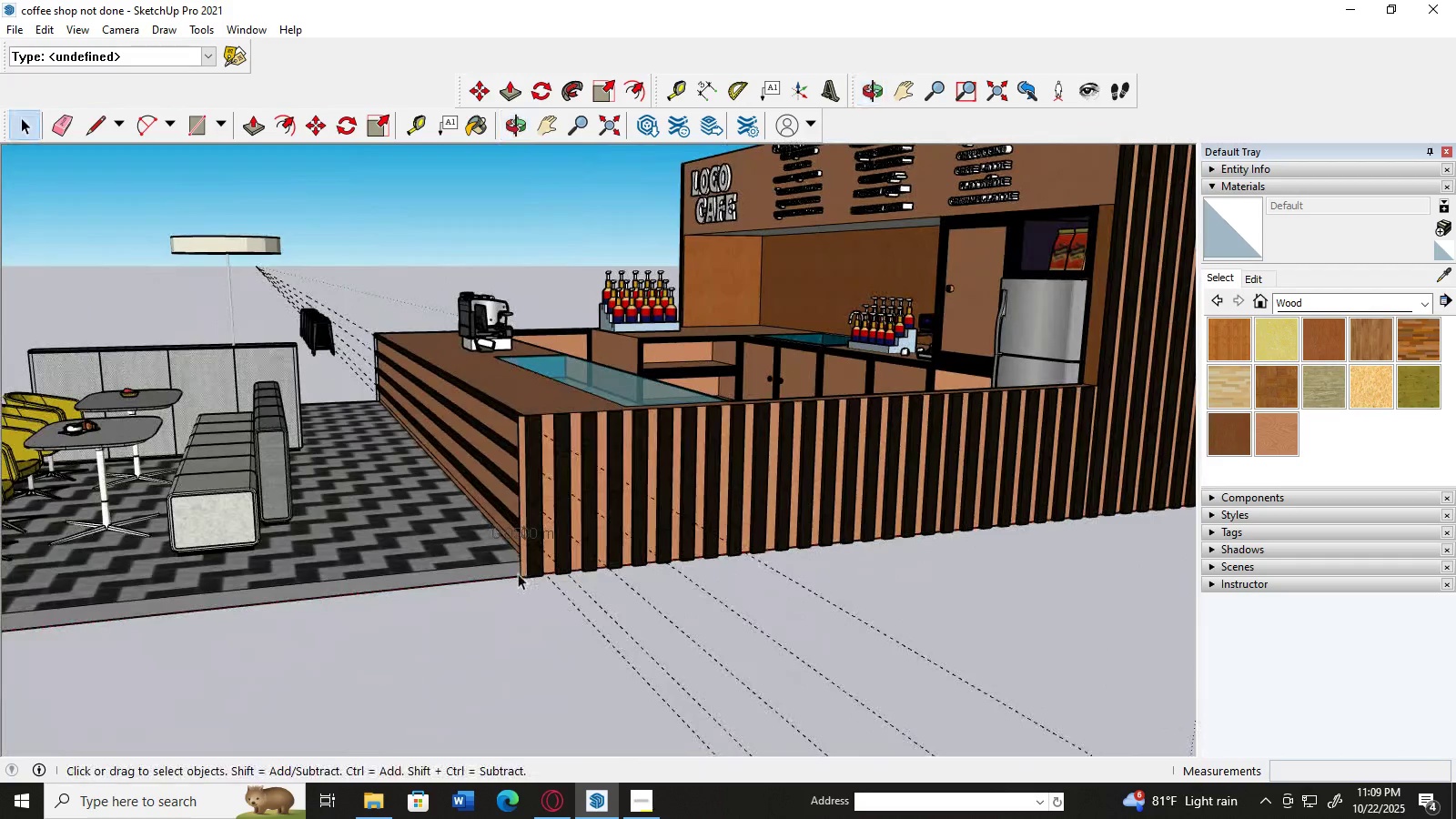 
scroll: coordinate [562, 551], scroll_direction: up, amount: 8.0
 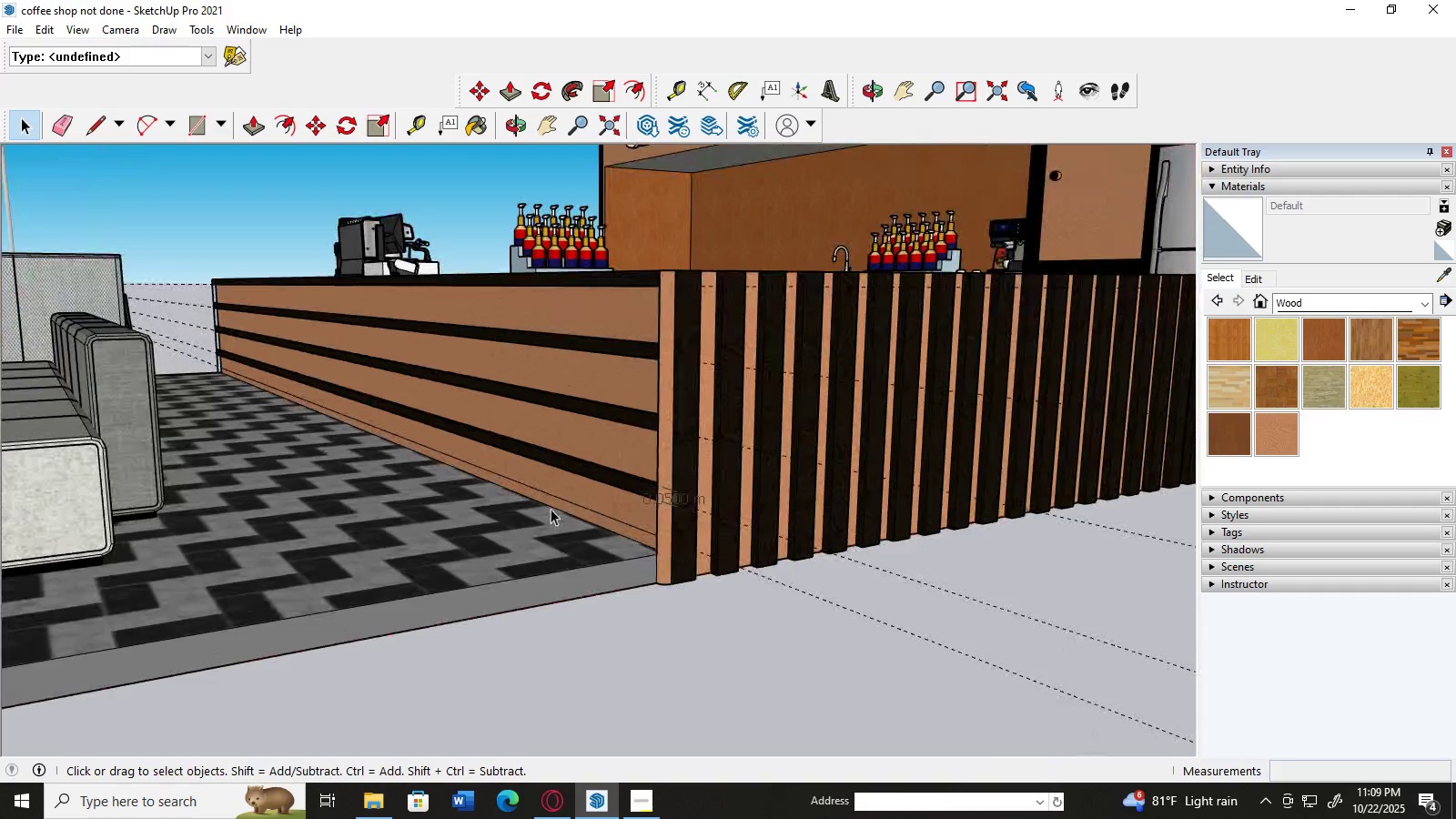 
wait(12.9)
 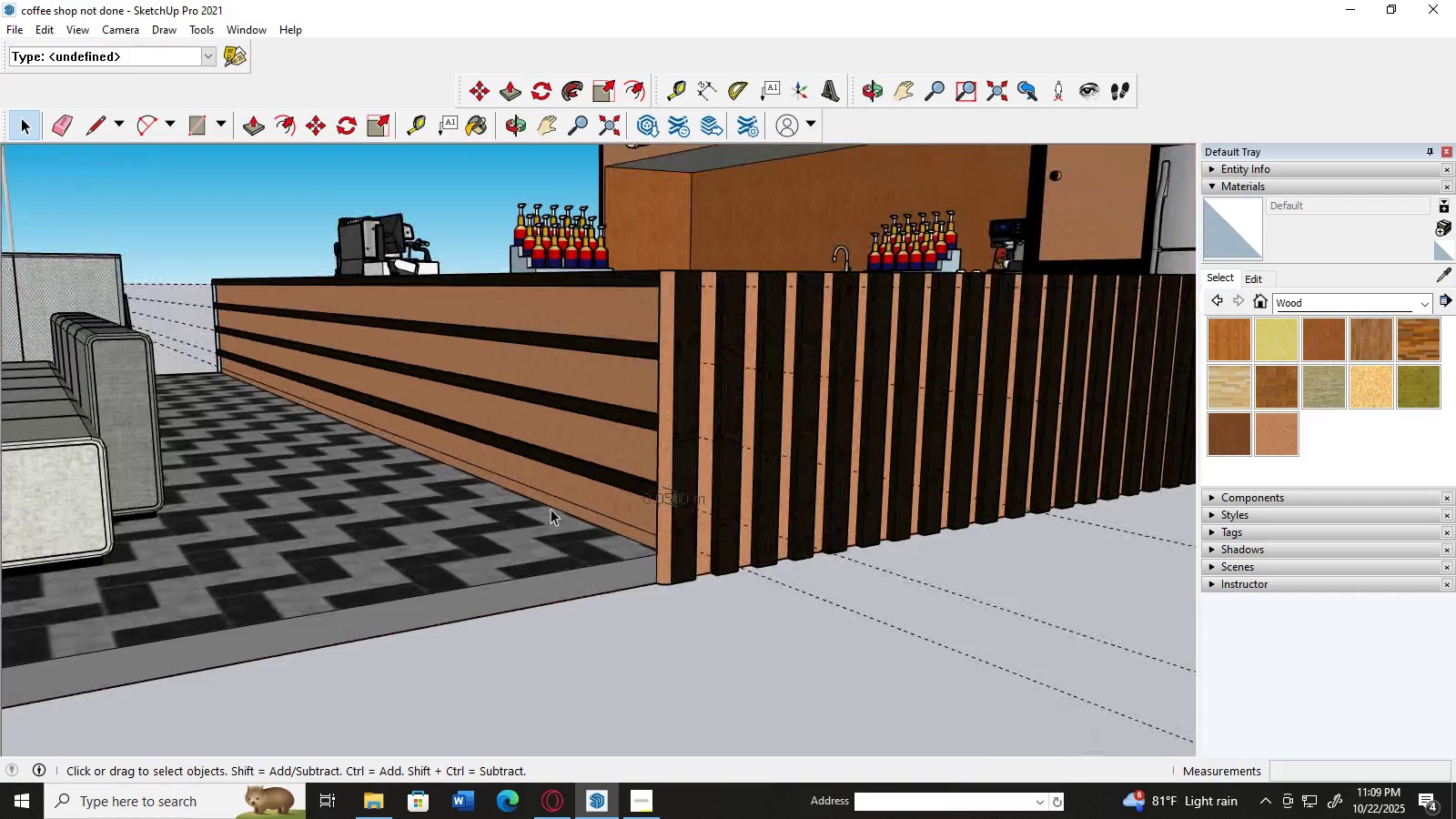 
scroll: coordinate [793, 571], scroll_direction: up, amount: 13.0
 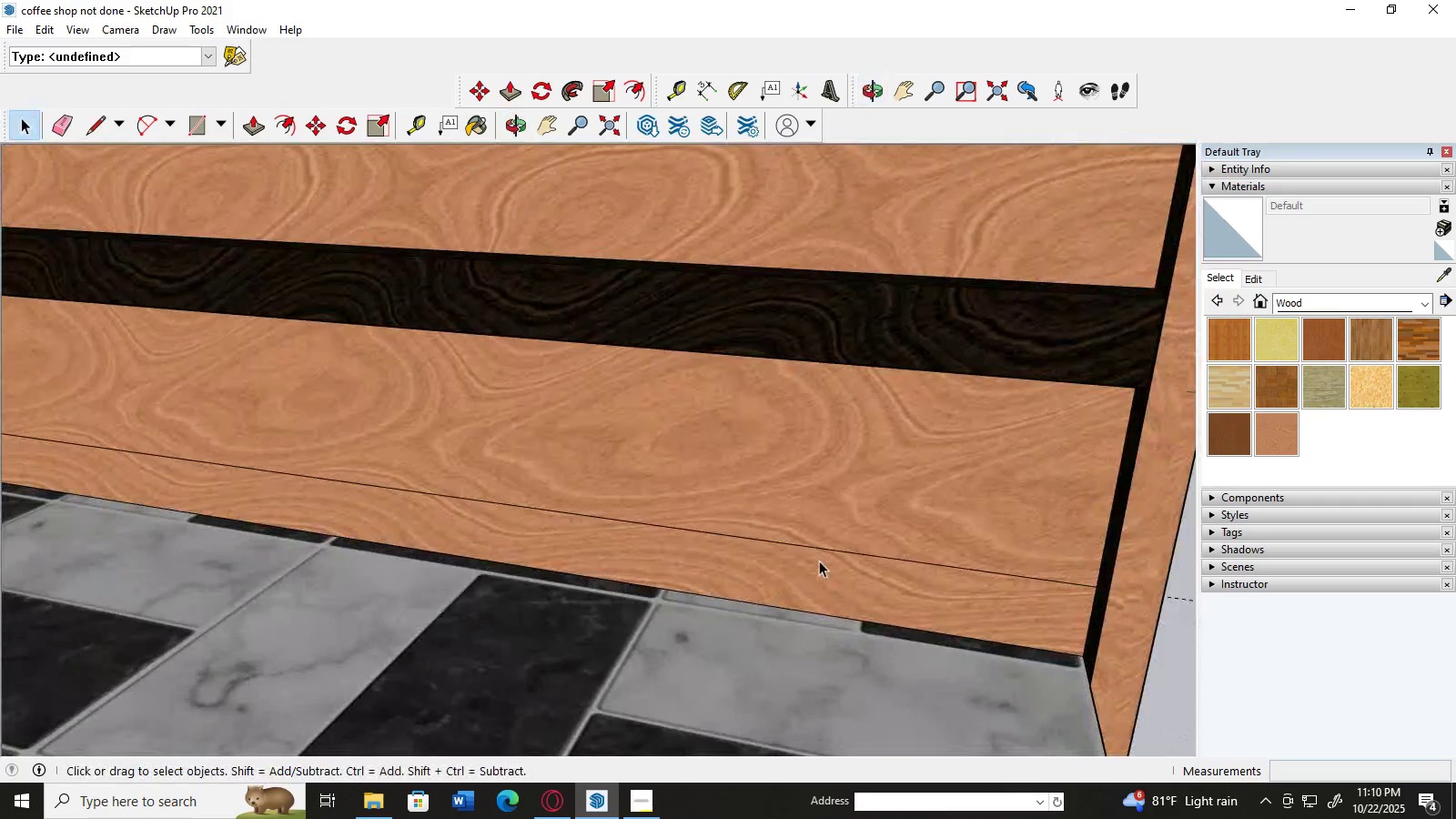 
scroll: coordinate [431, 490], scroll_direction: down, amount: 15.0
 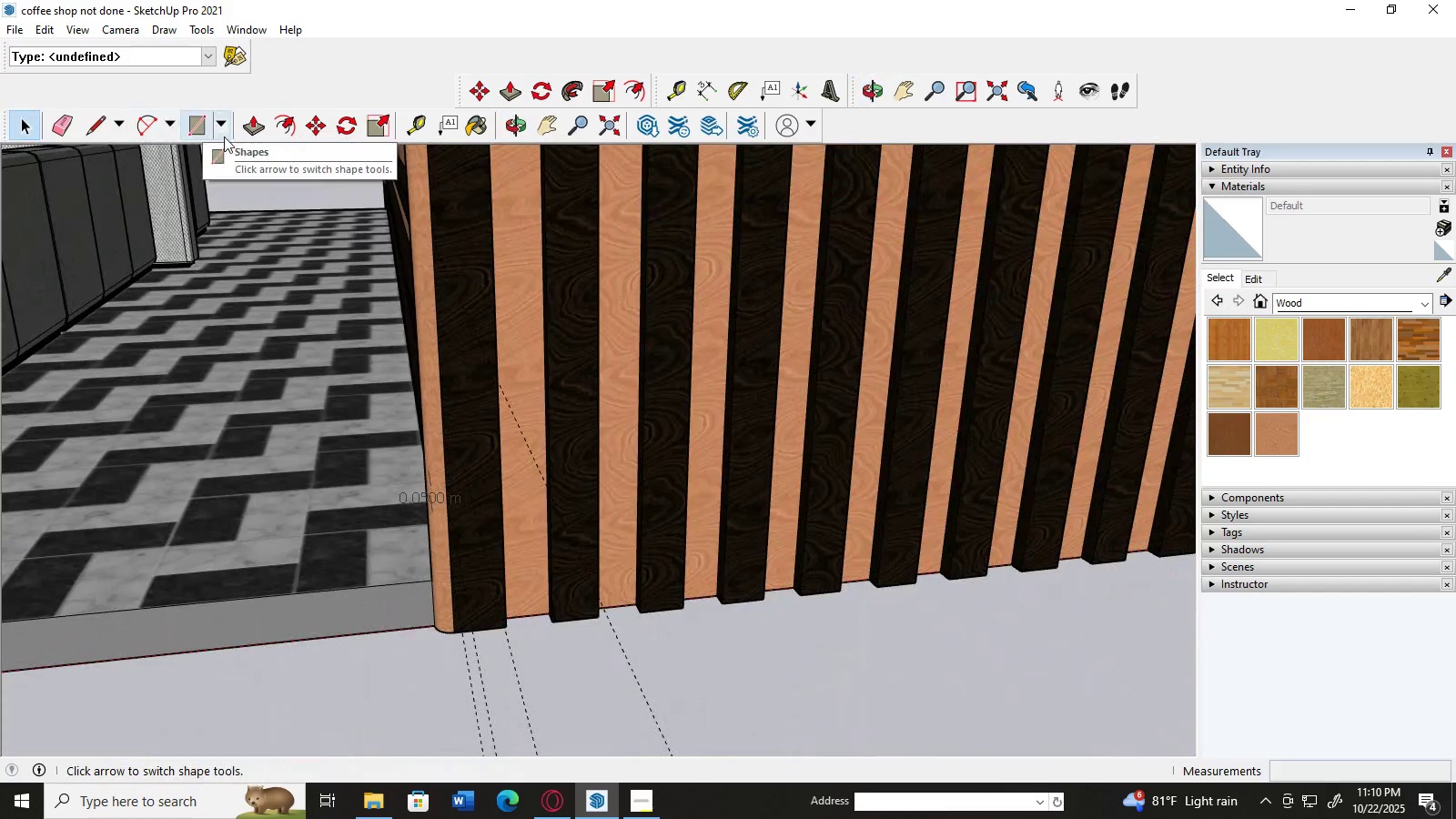 
left_click([250, 126])
 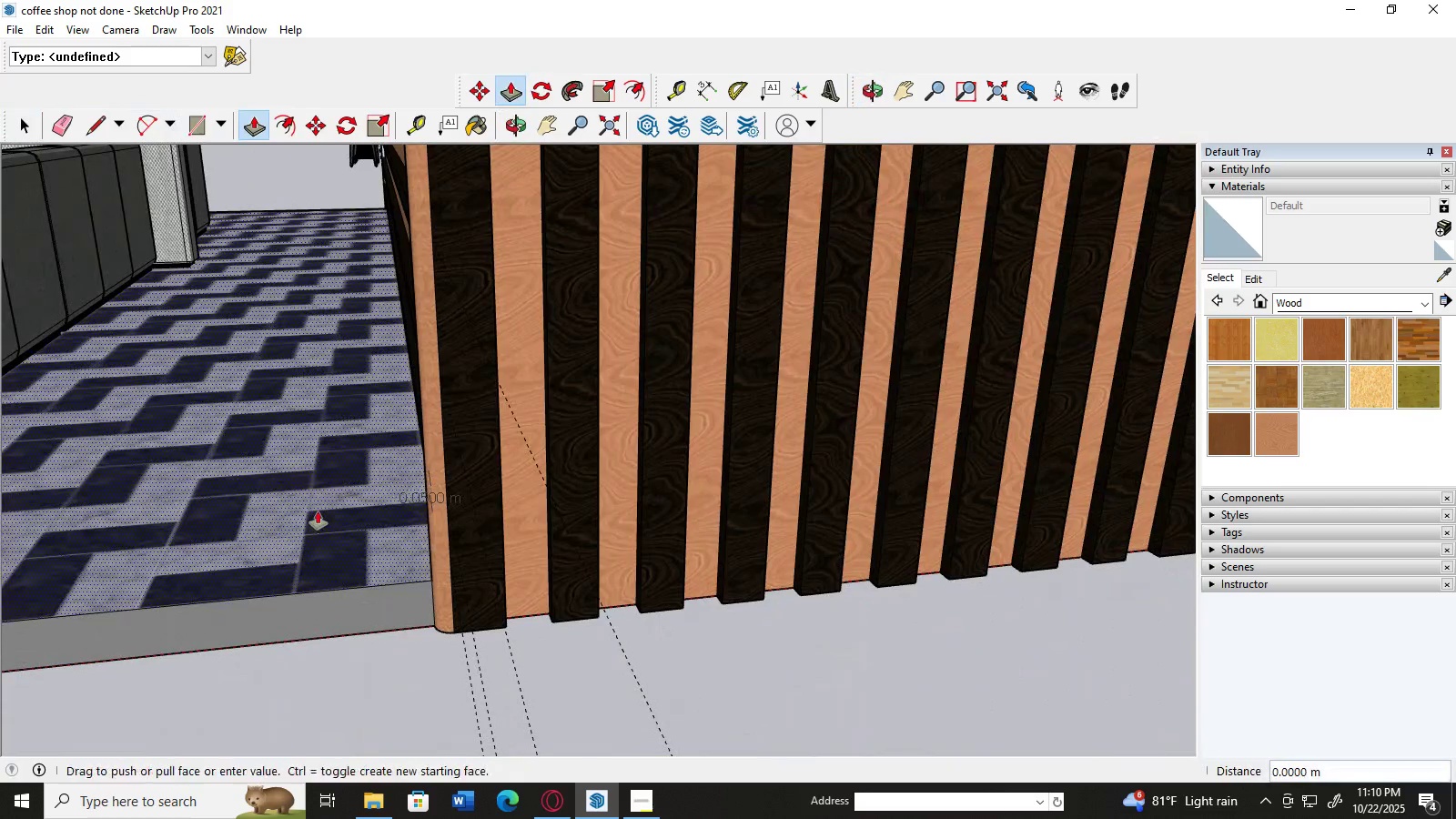 
left_click([318, 511])
 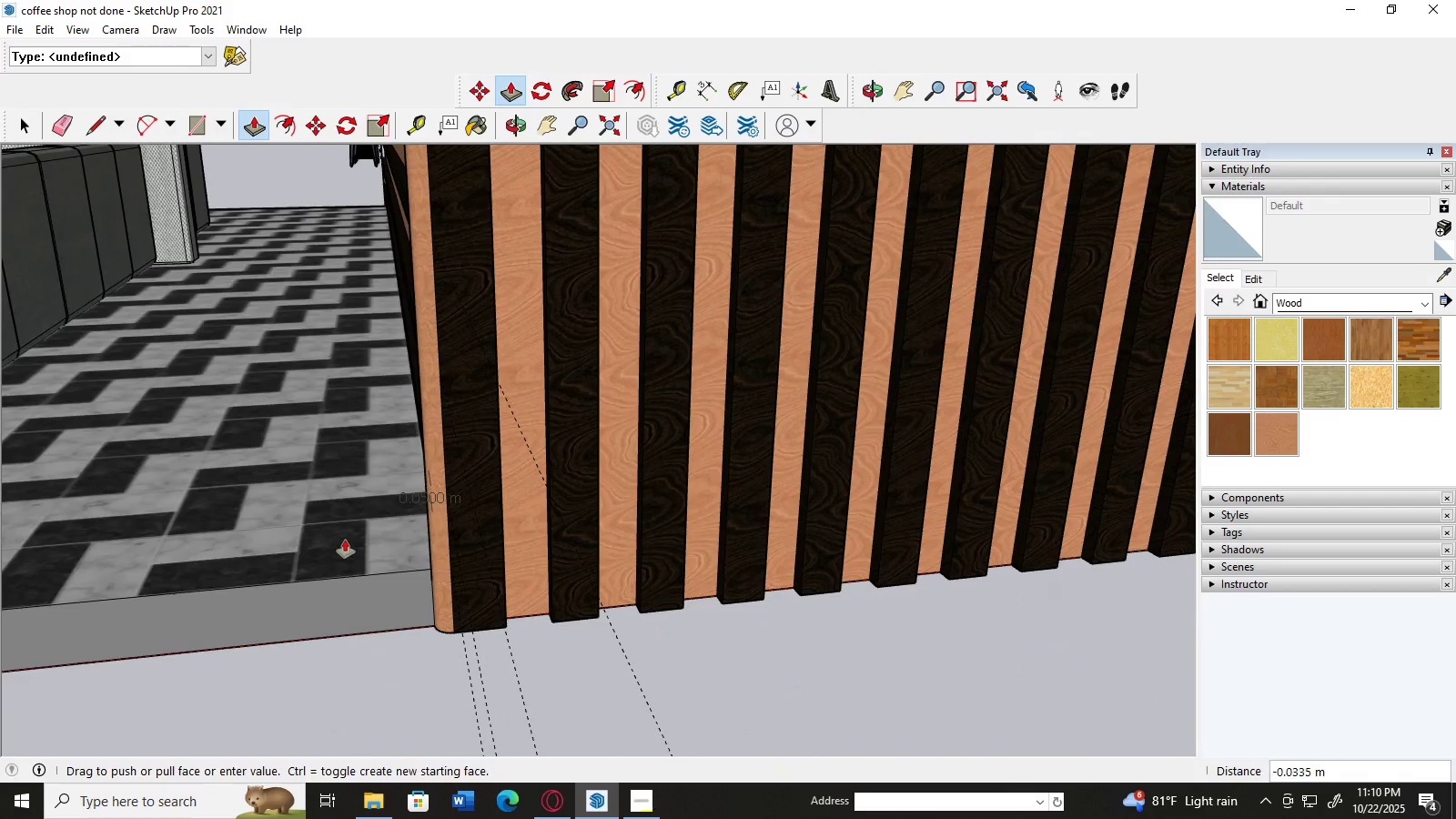 
left_click([14, 126])
 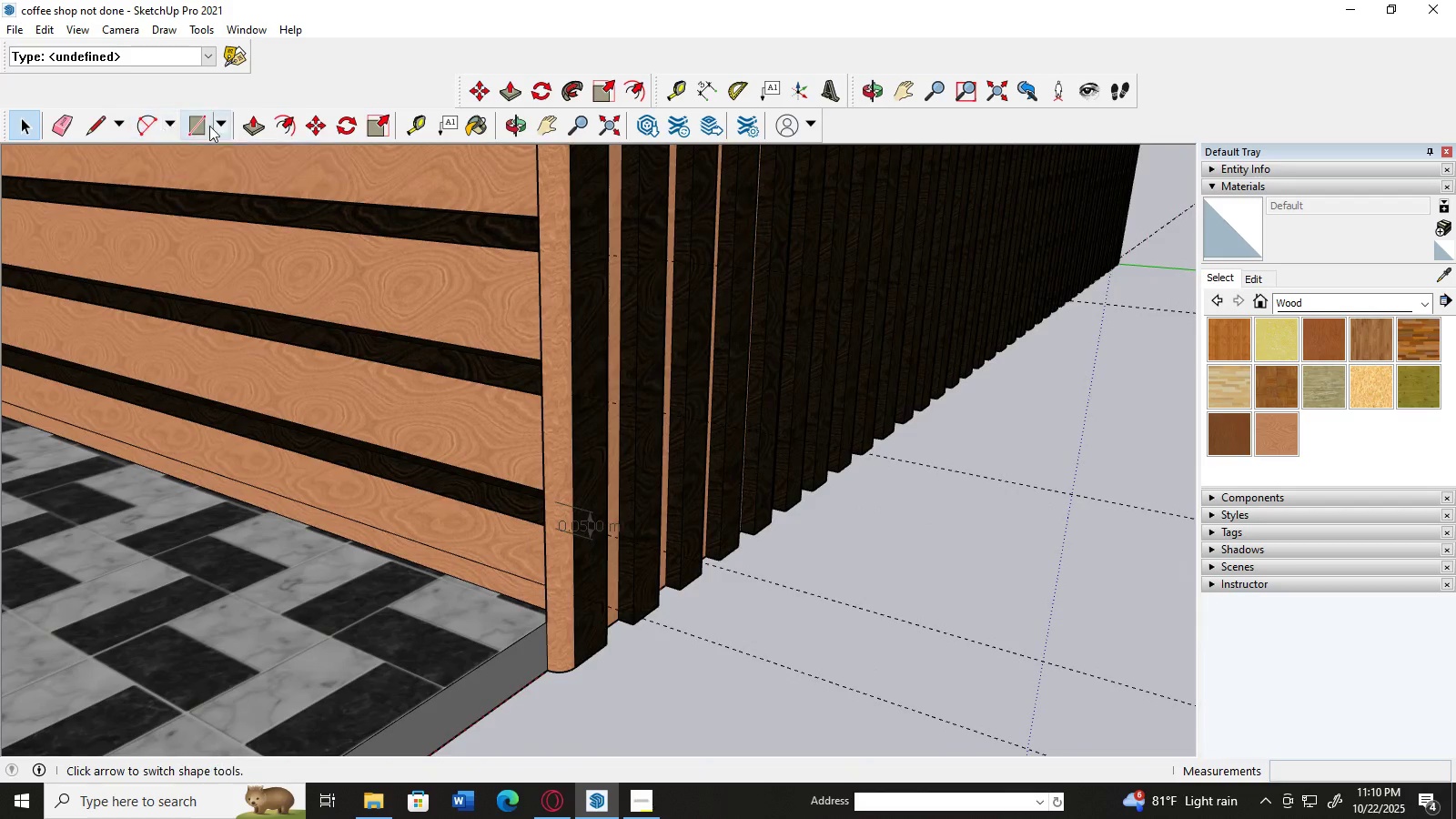 
left_click([253, 126])
 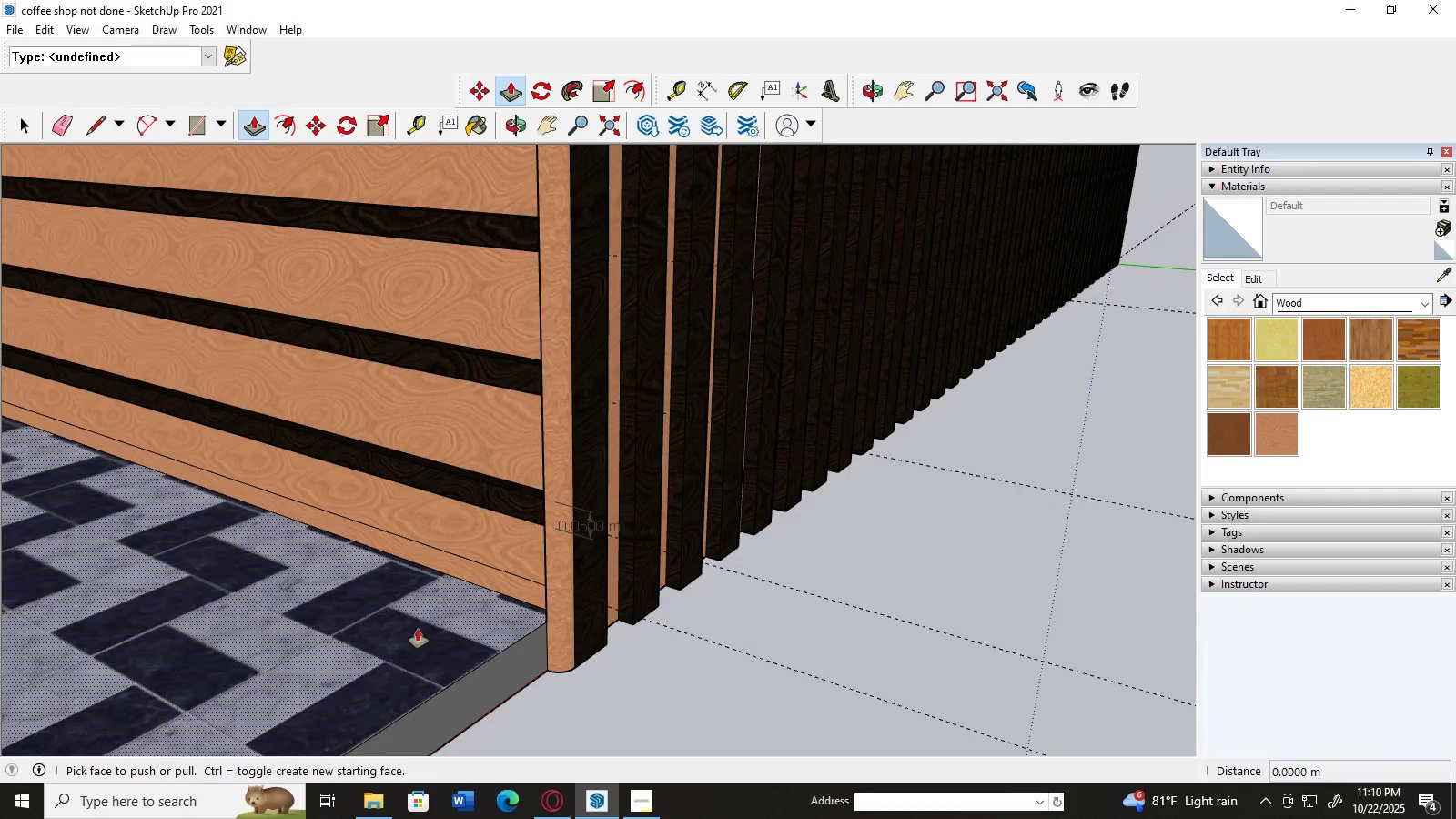 
left_click([418, 629])
 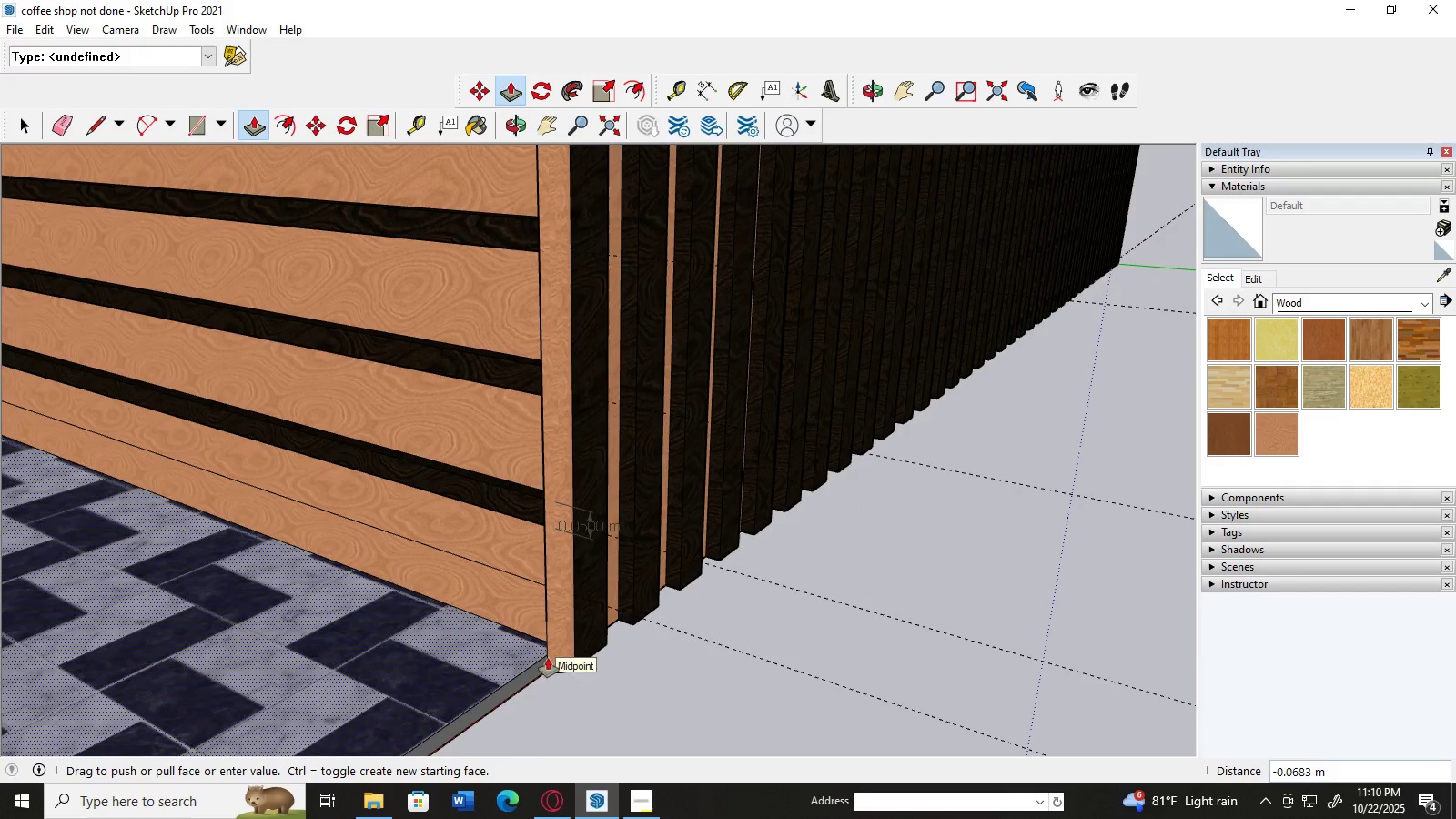 
wait(5.61)
 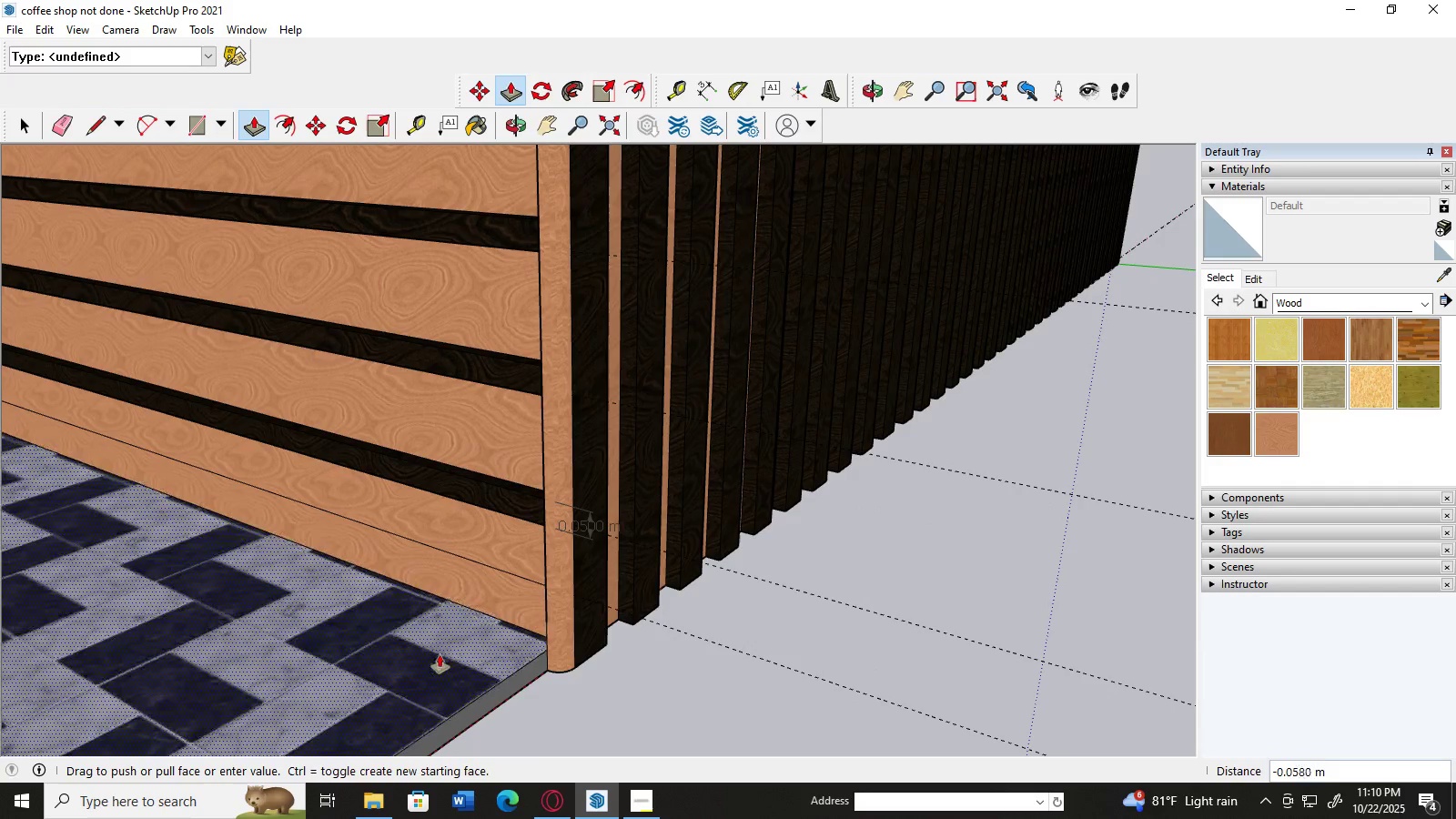 
left_click([549, 659])
 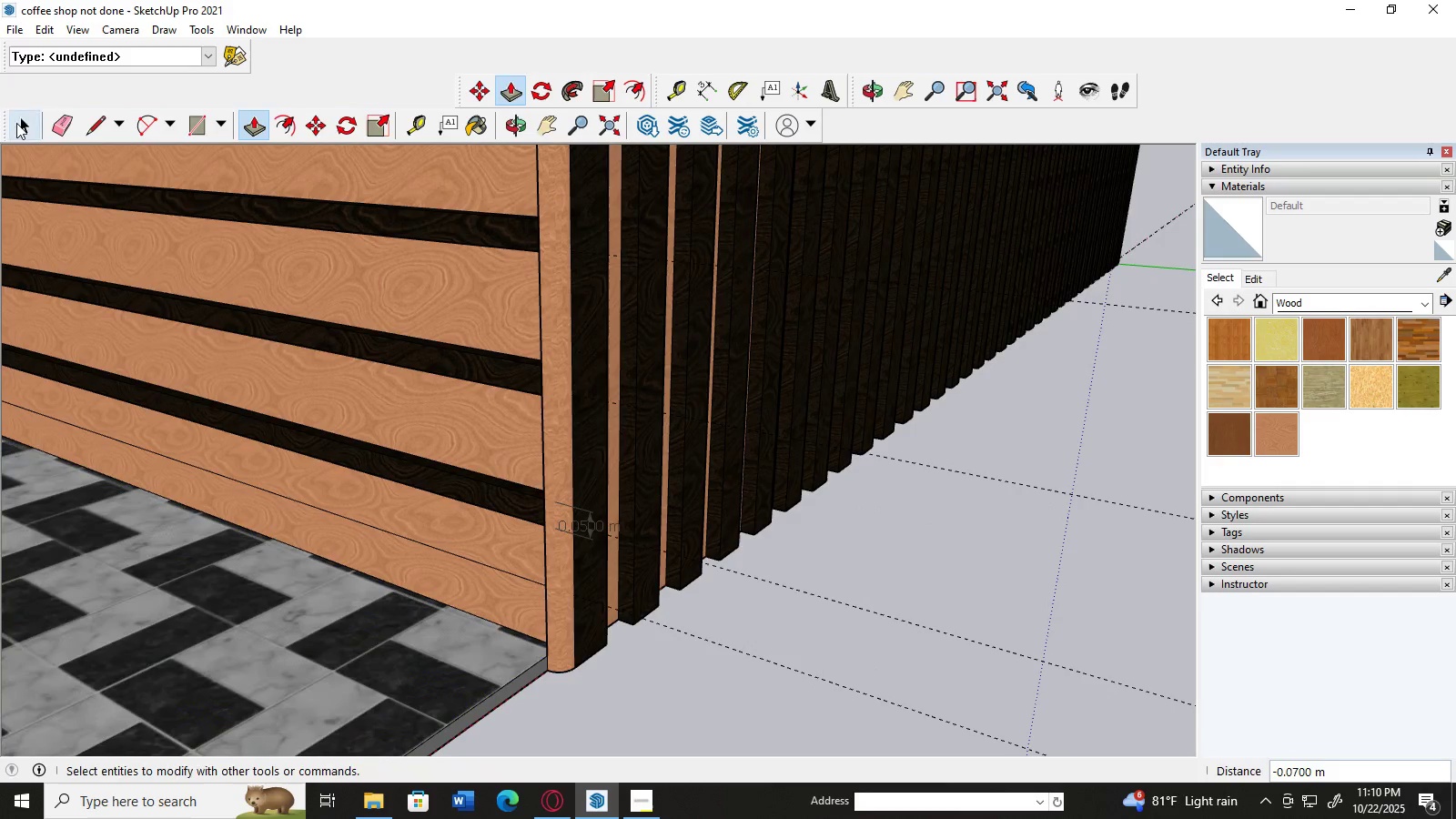 
left_click([16, 123])
 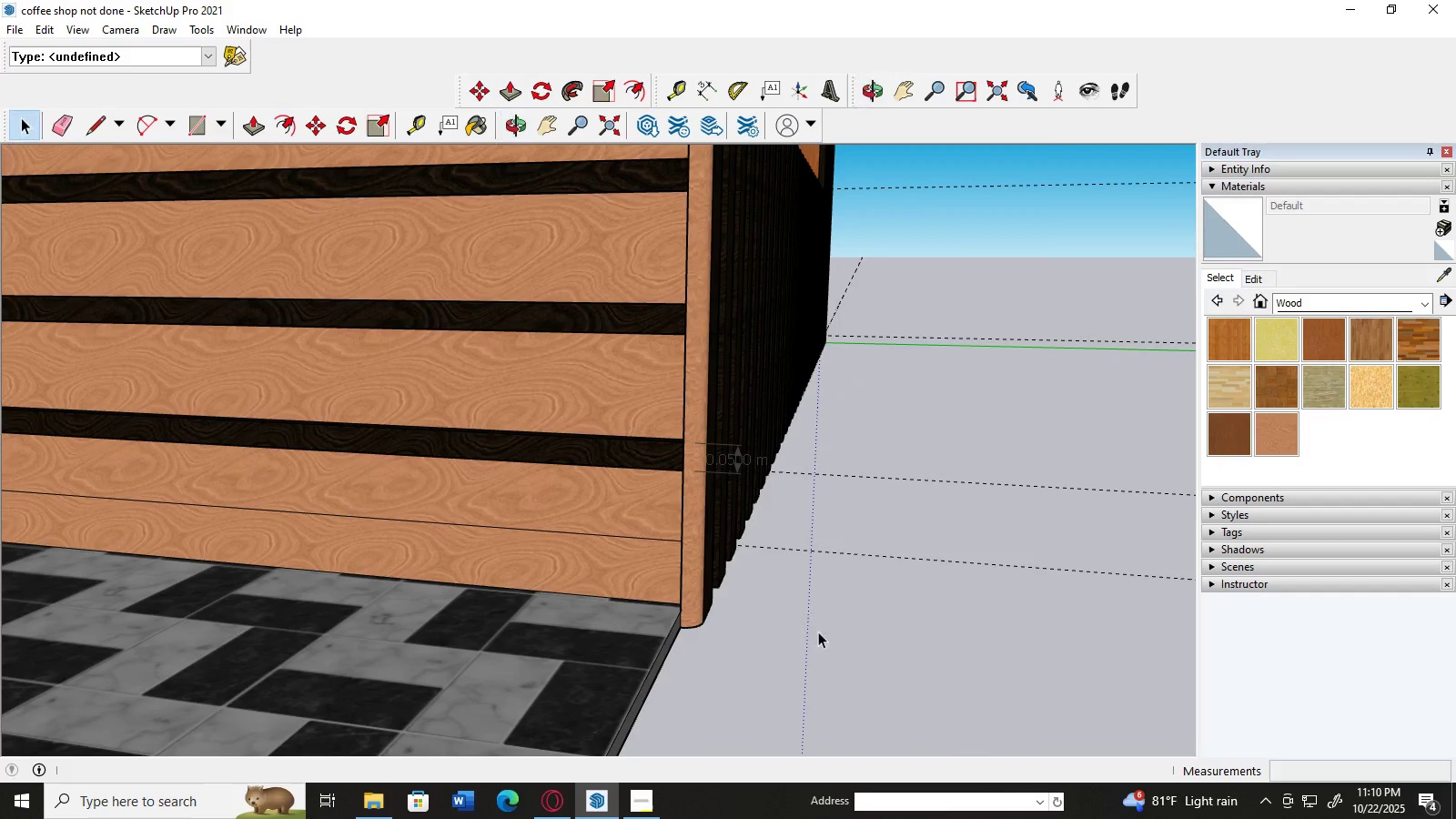 
scroll: coordinate [781, 619], scroll_direction: up, amount: 3.0
 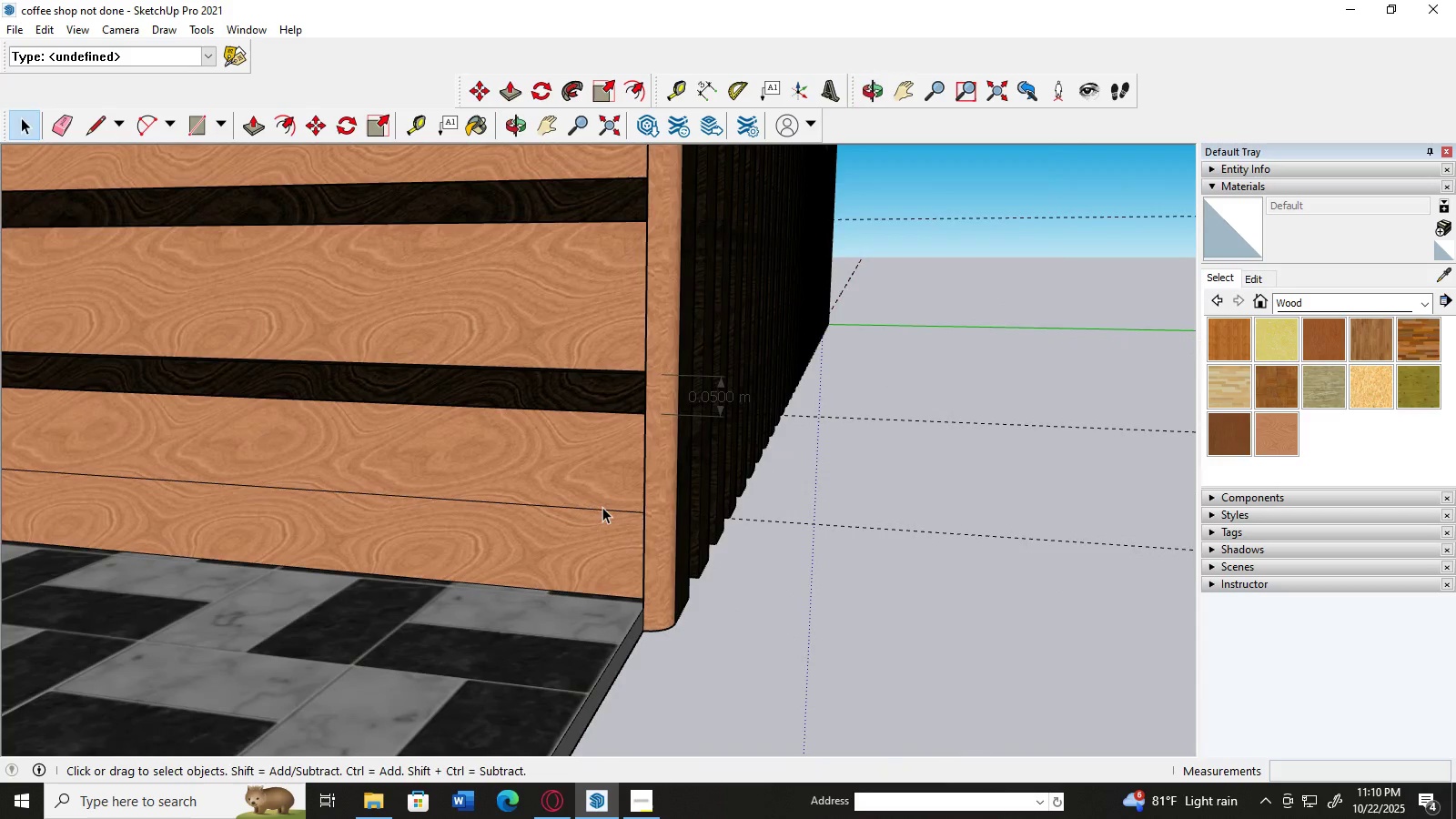 
left_click([602, 507])
 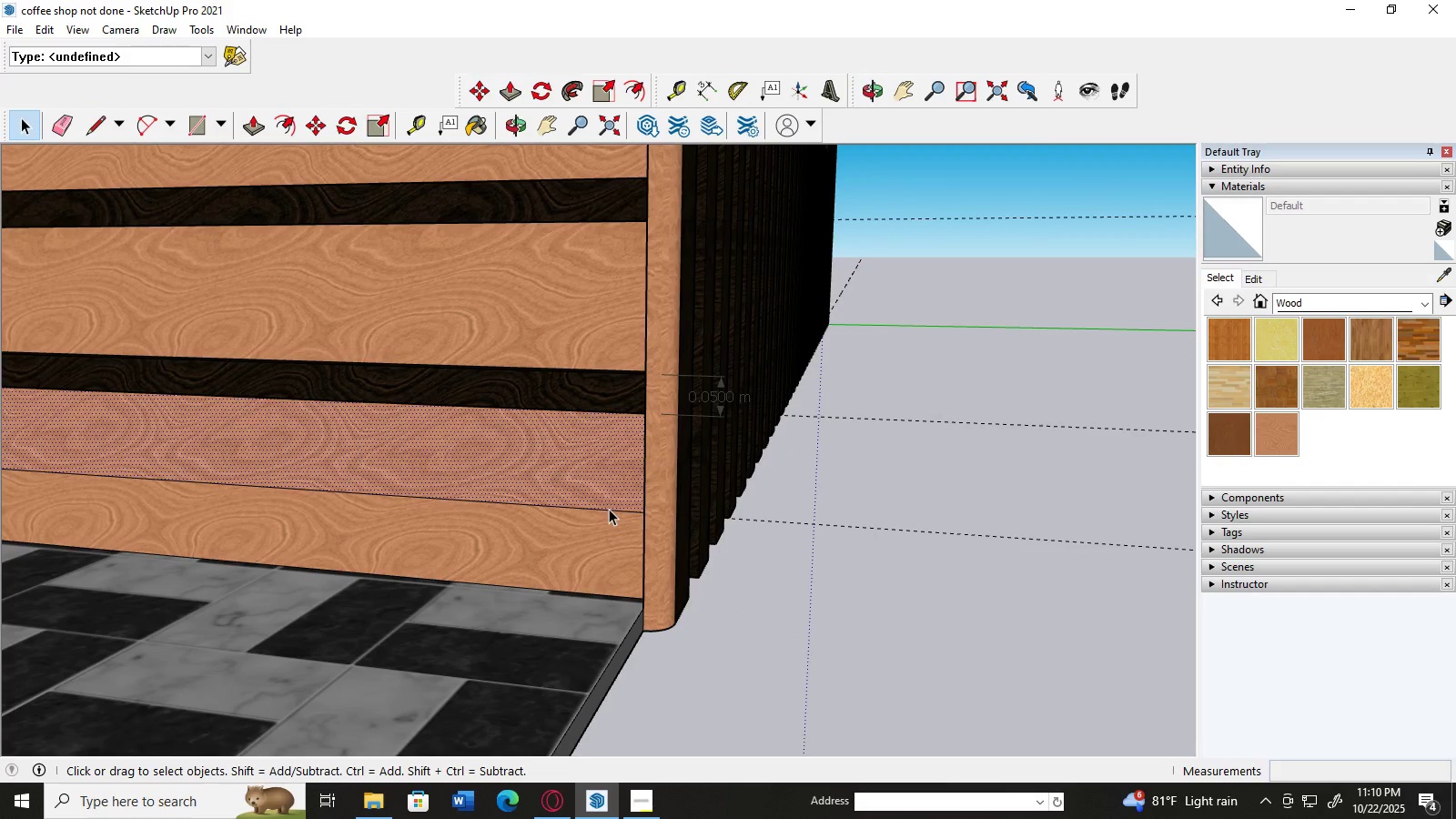 
left_click([609, 511])
 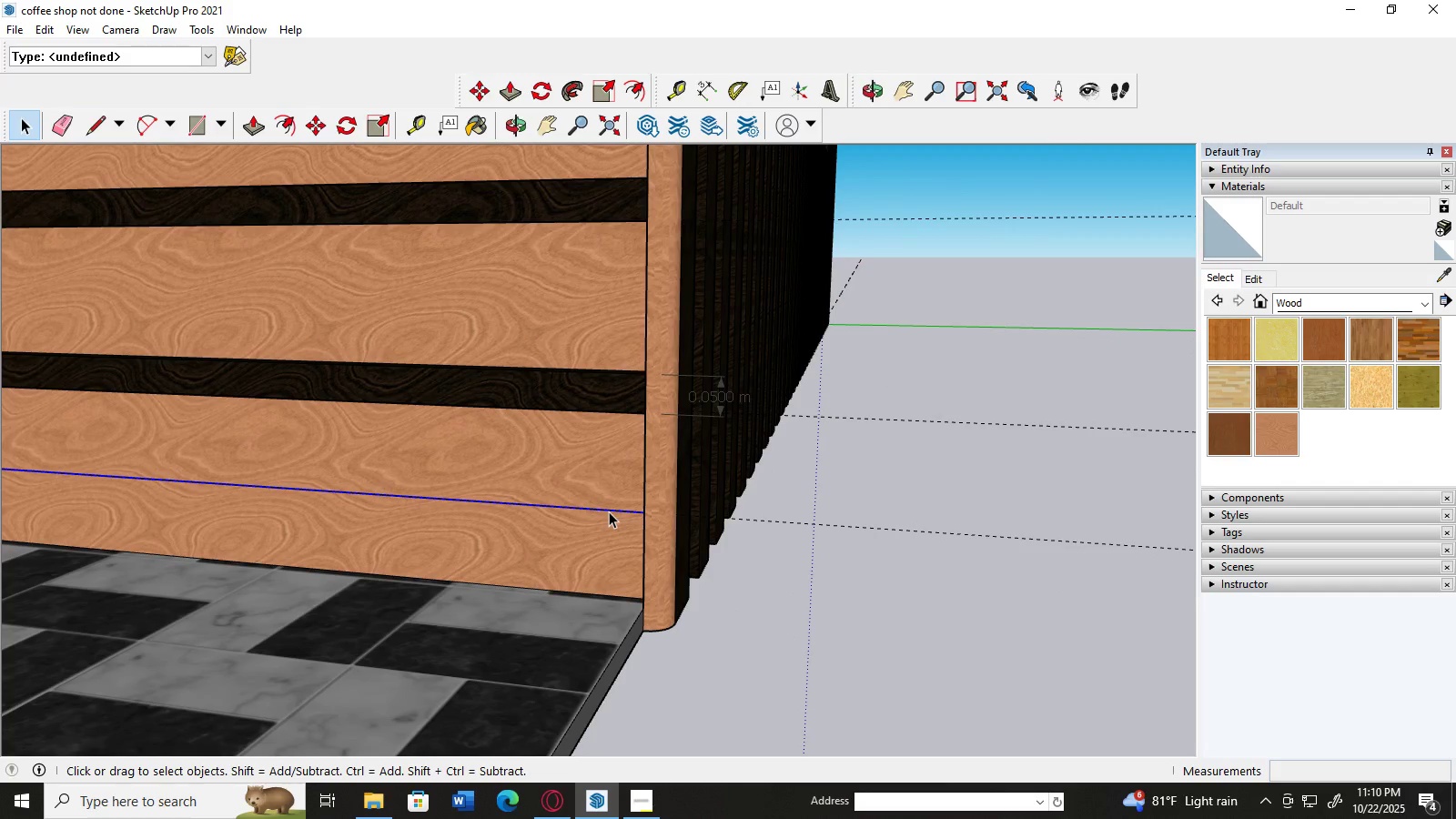 
key(Delete)
 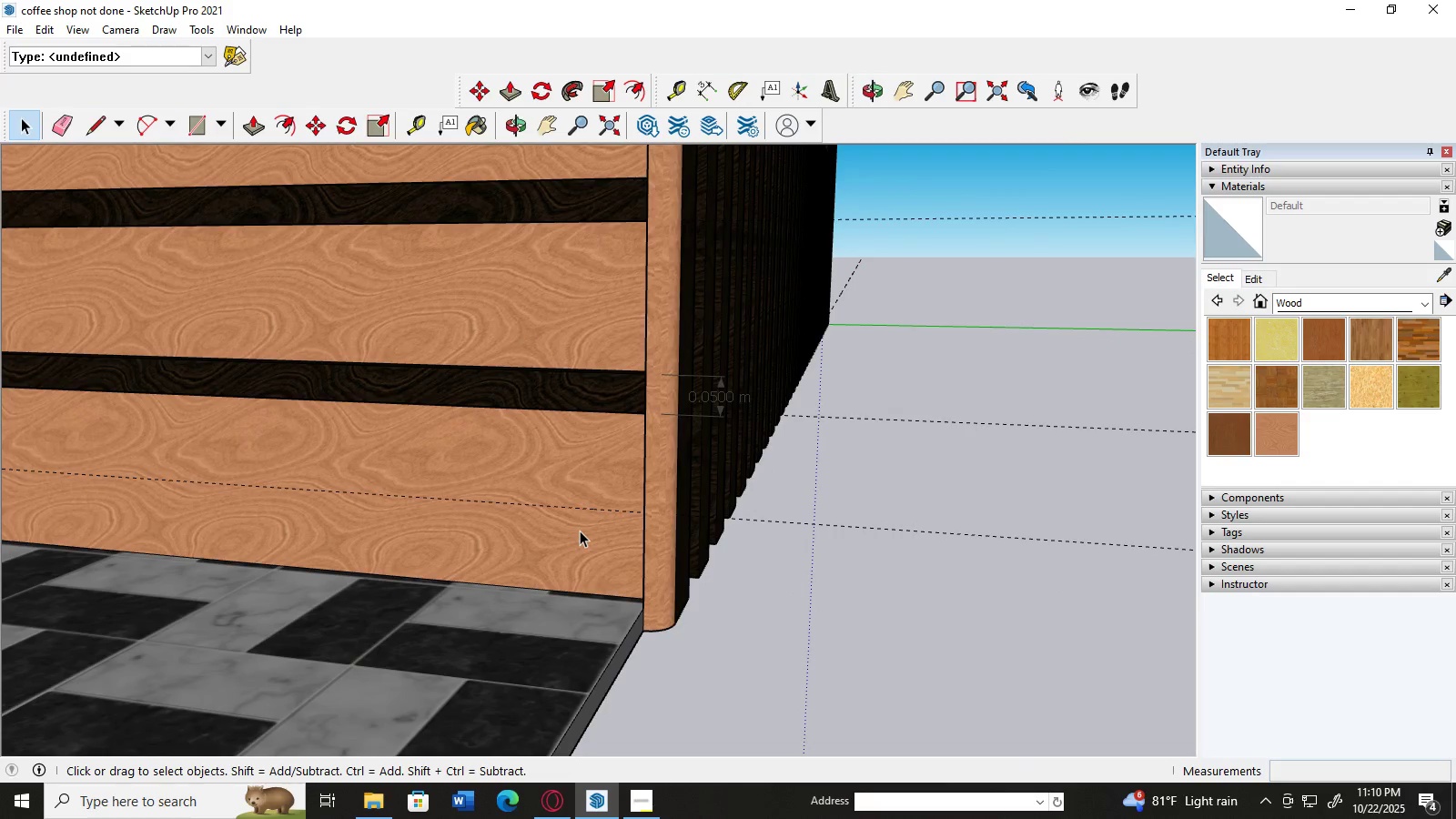 
scroll: coordinate [682, 554], scroll_direction: up, amount: 6.0
 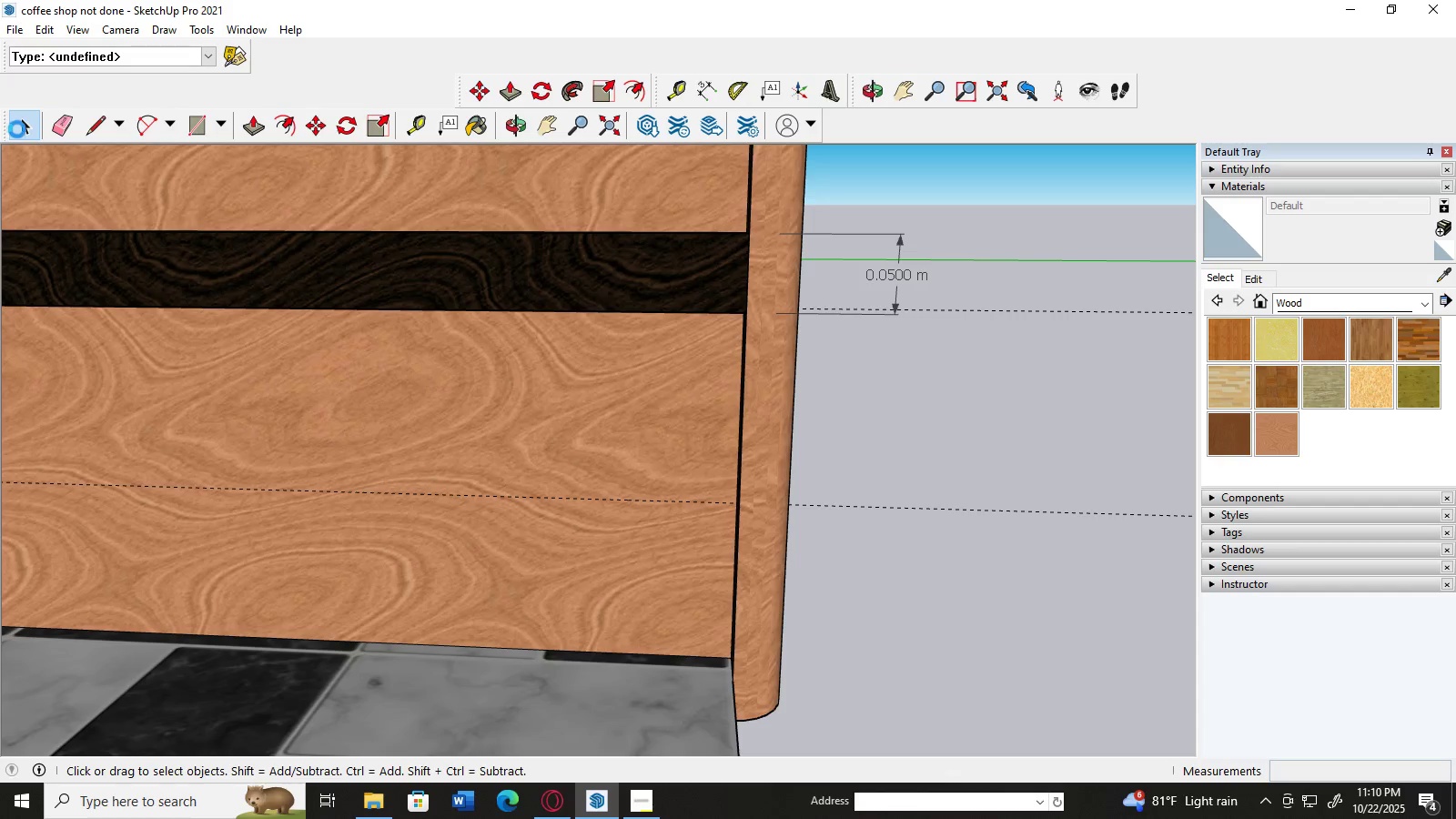 
scroll: coordinate [679, 615], scroll_direction: down, amount: 3.0
 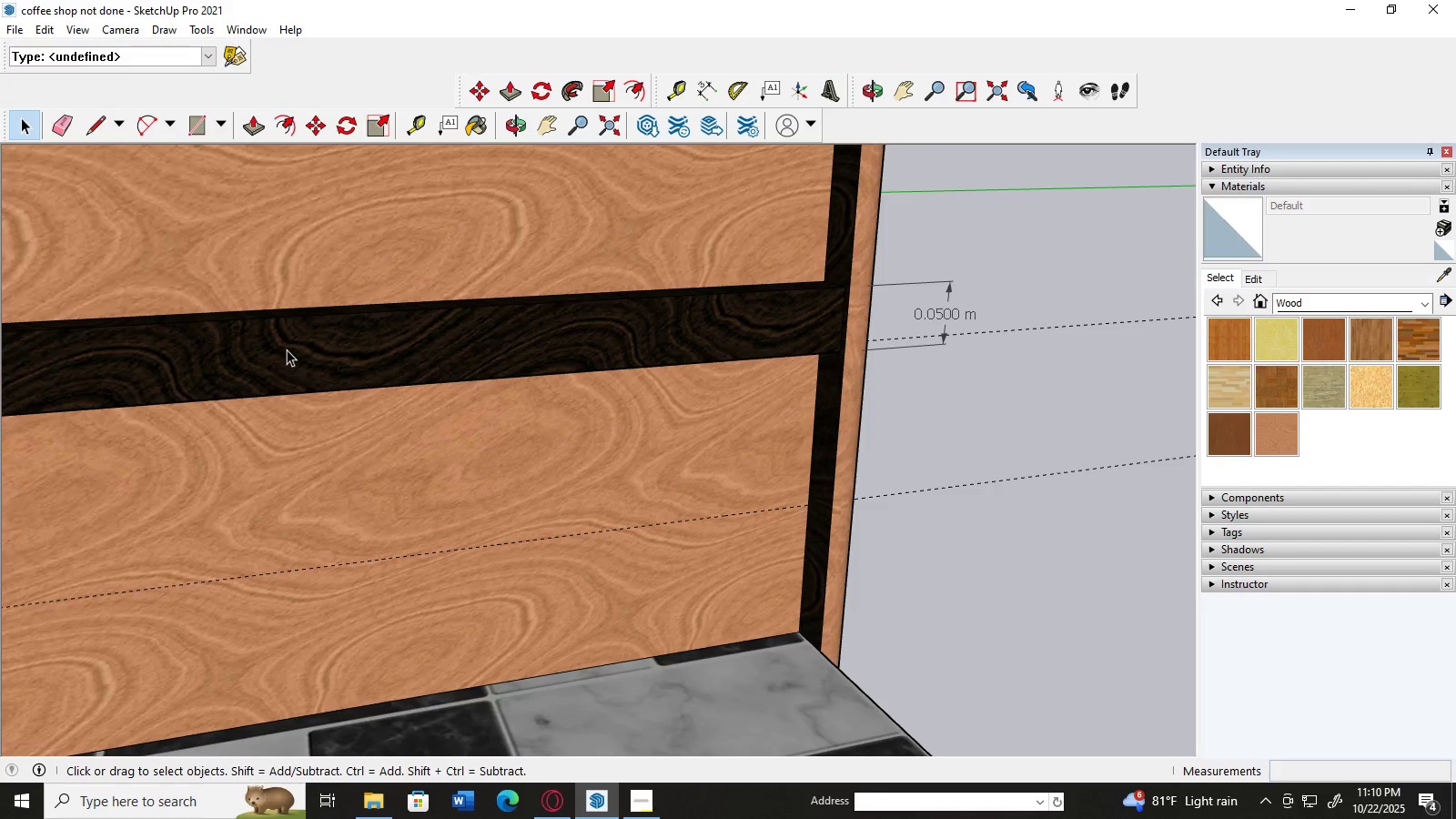 
scroll: coordinate [895, 534], scroll_direction: up, amount: 7.0
 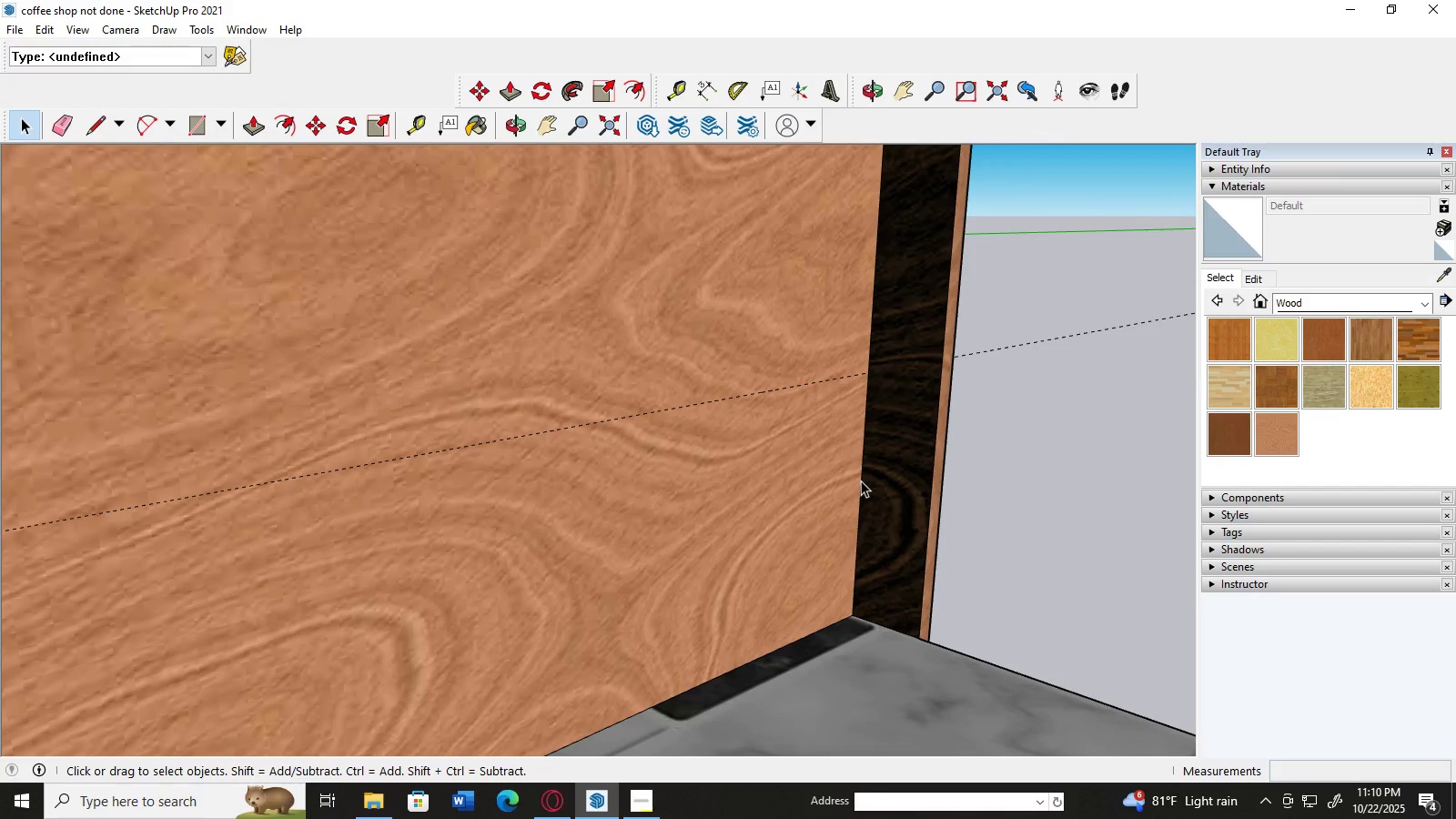 
left_click([861, 480])
 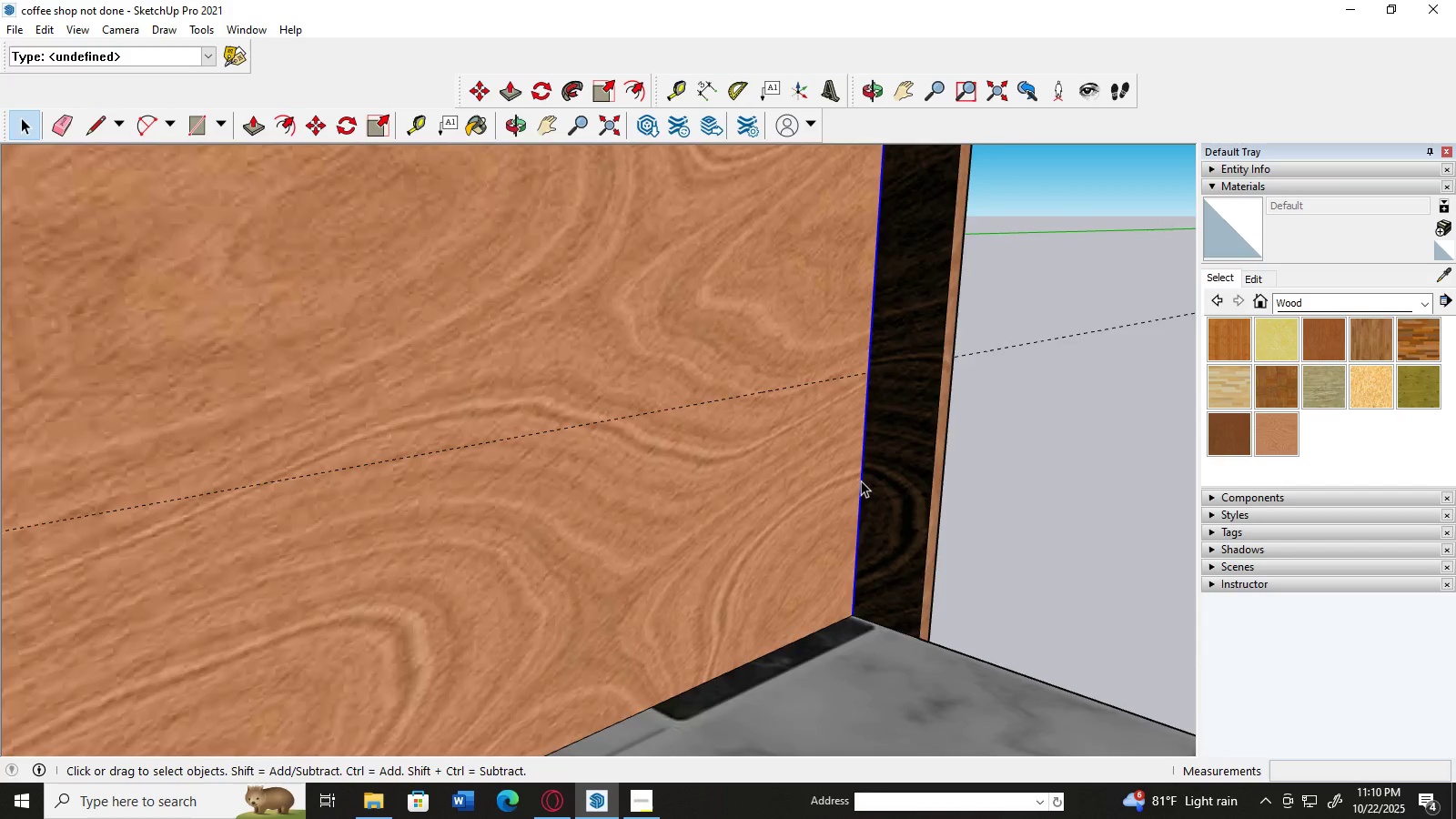 
scroll: coordinate [861, 480], scroll_direction: down, amount: 5.0
 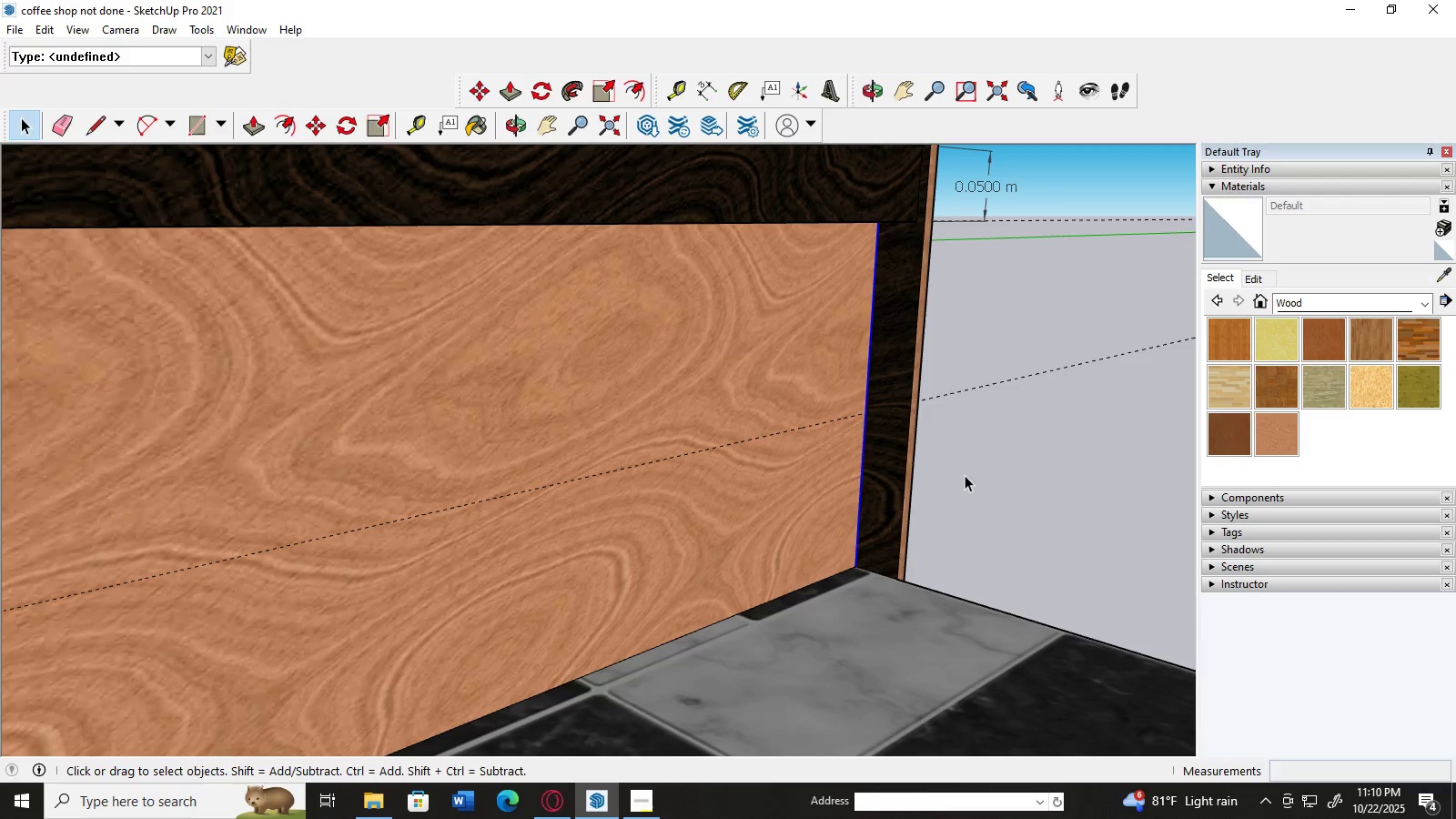 
left_click([965, 475])
 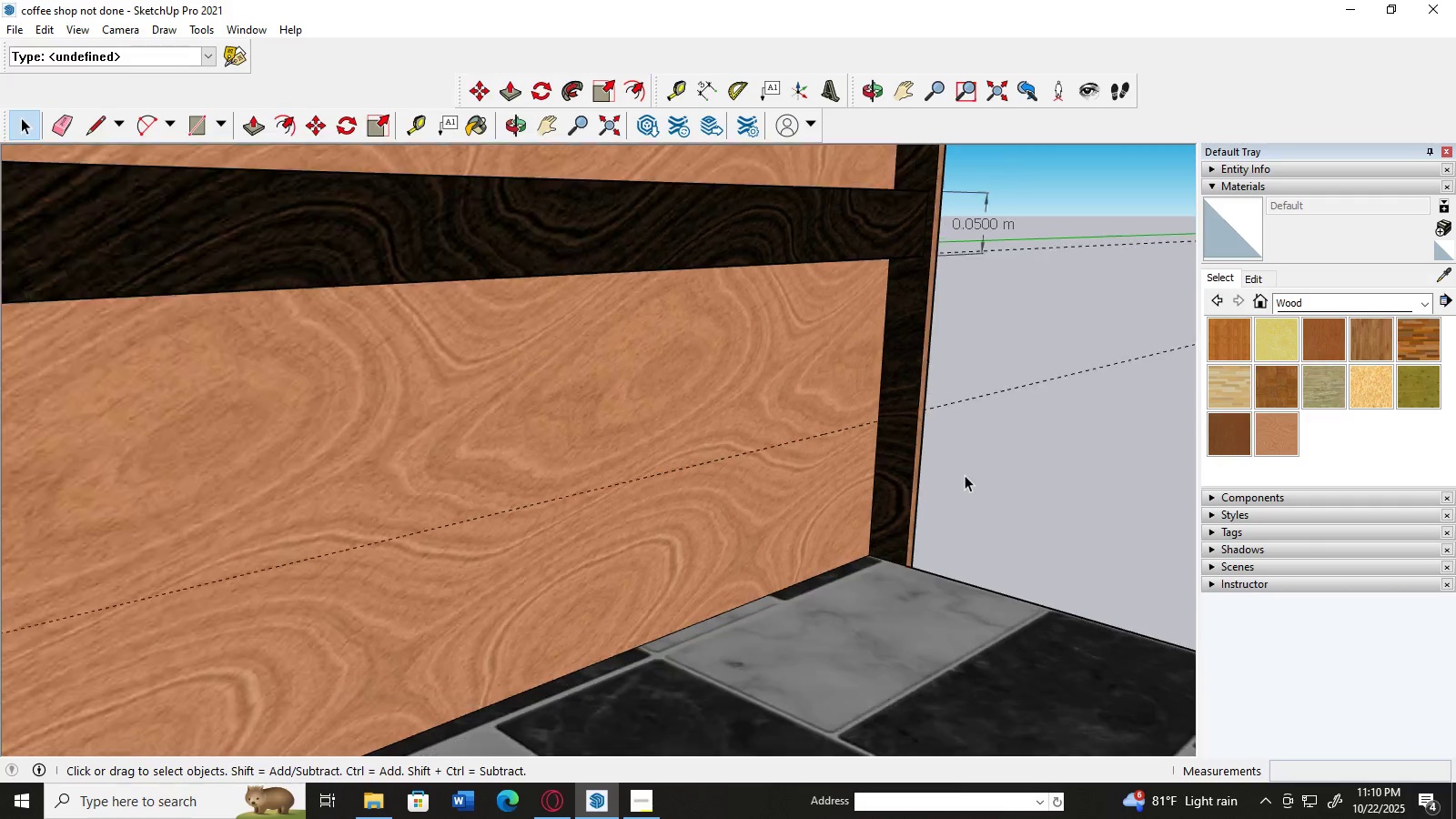 
scroll: coordinate [477, 462], scroll_direction: down, amount: 13.0
 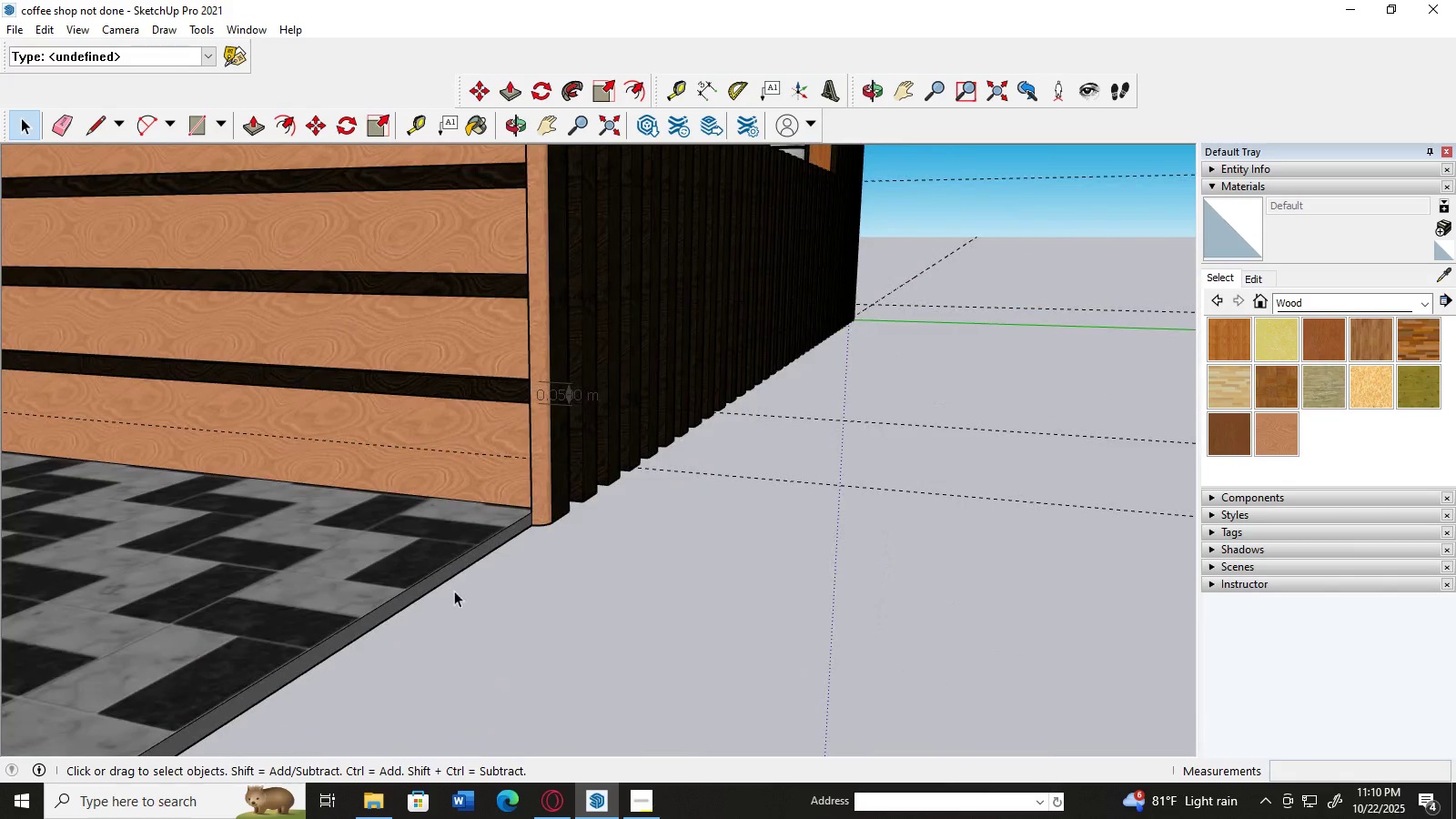 
key(H)
 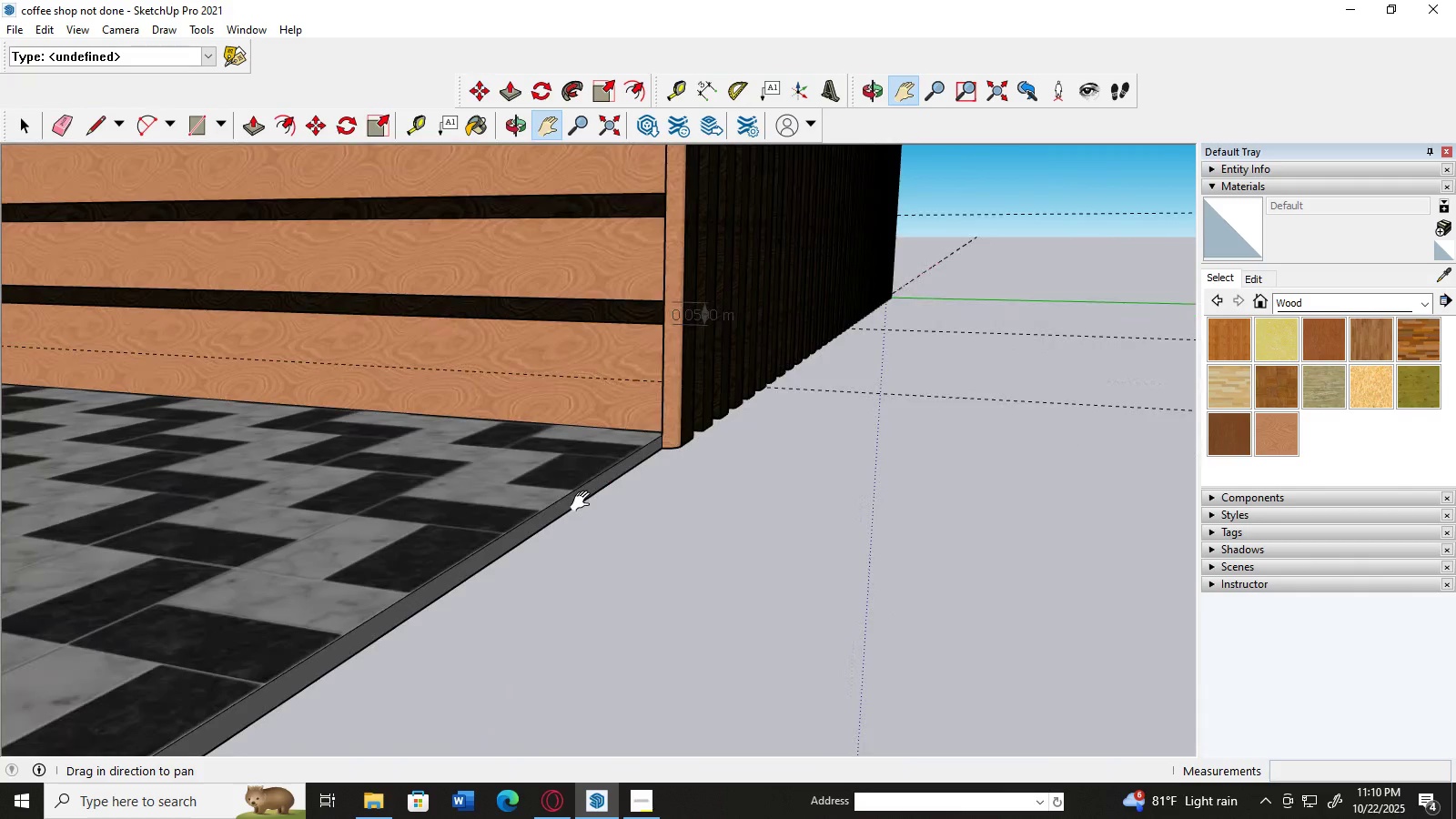 
scroll: coordinate [389, 289], scroll_direction: down, amount: 19.0
 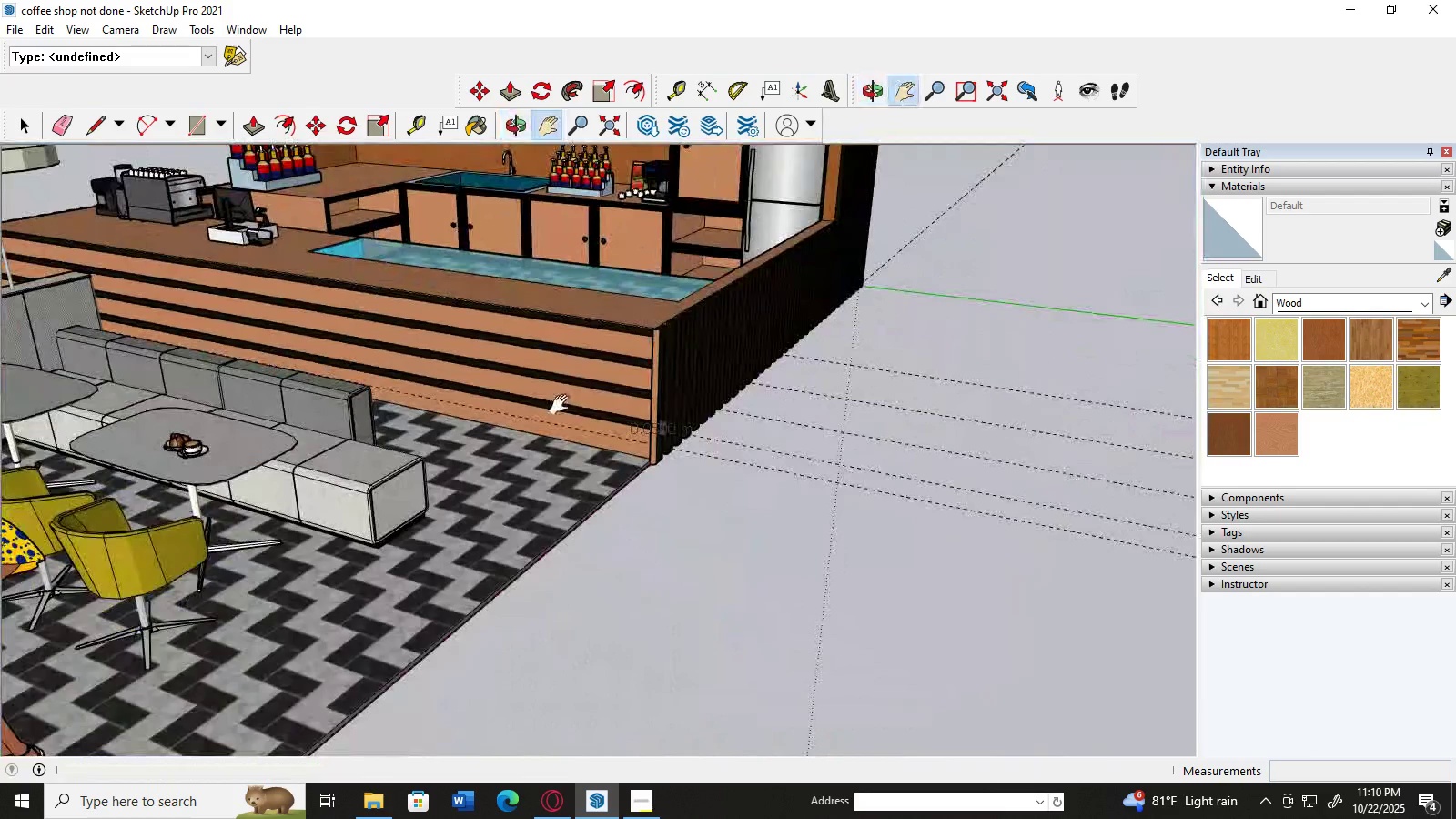 
scroll: coordinate [611, 310], scroll_direction: up, amount: 14.0
 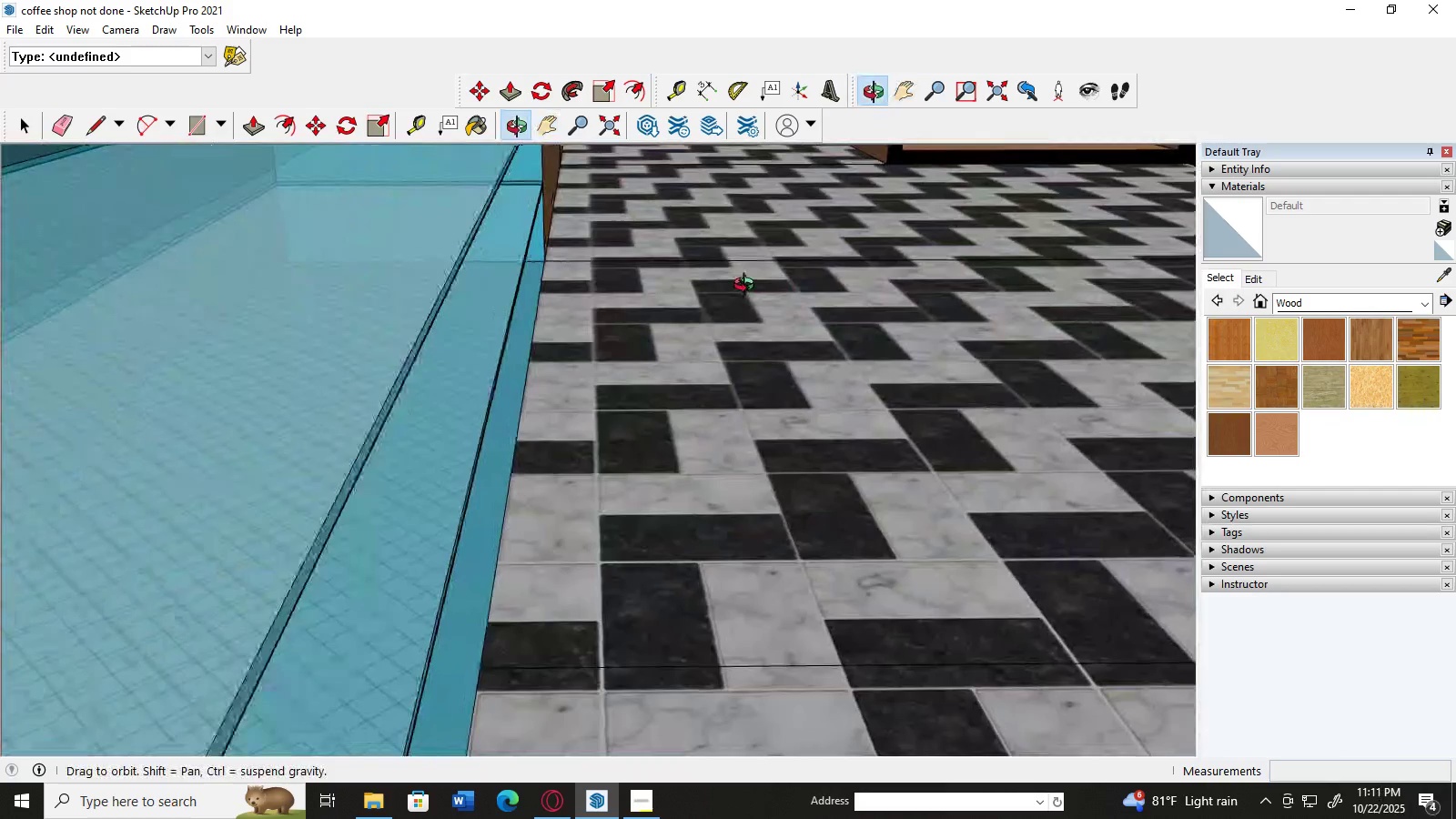 
scroll: coordinate [745, 266], scroll_direction: down, amount: 35.0
 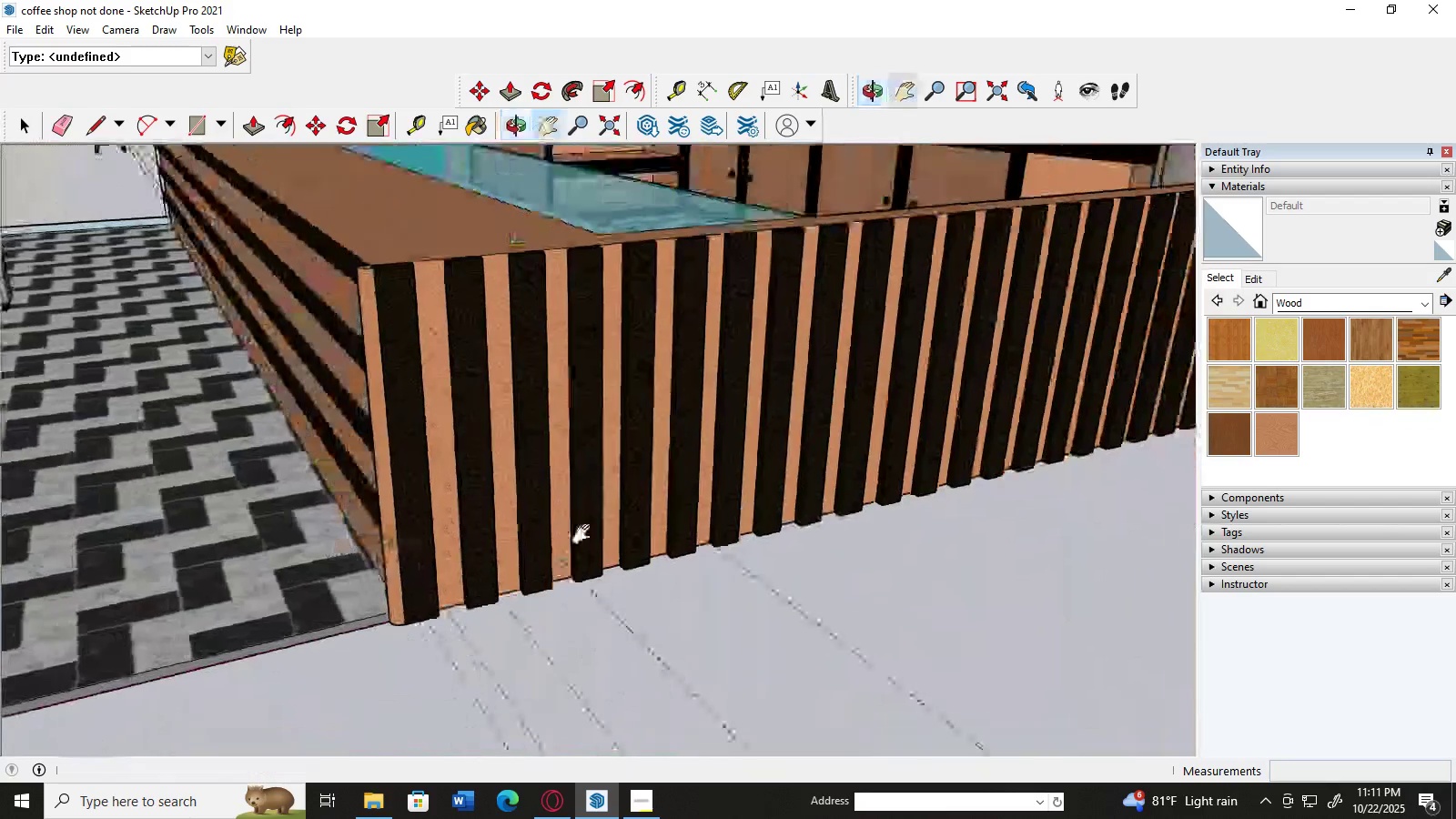 
scroll: coordinate [446, 614], scroll_direction: up, amount: 7.0
 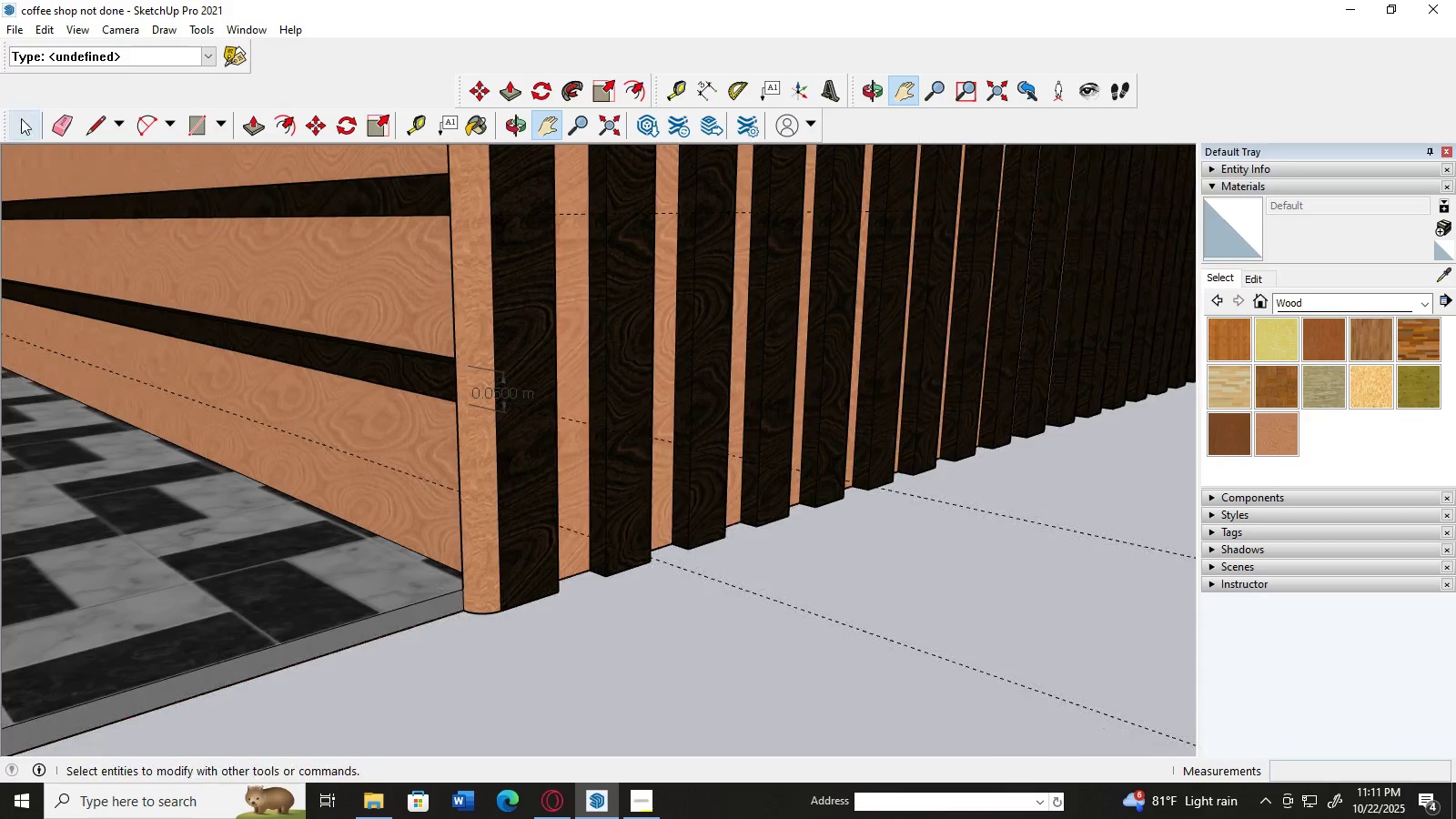 
left_click([50, 118])
 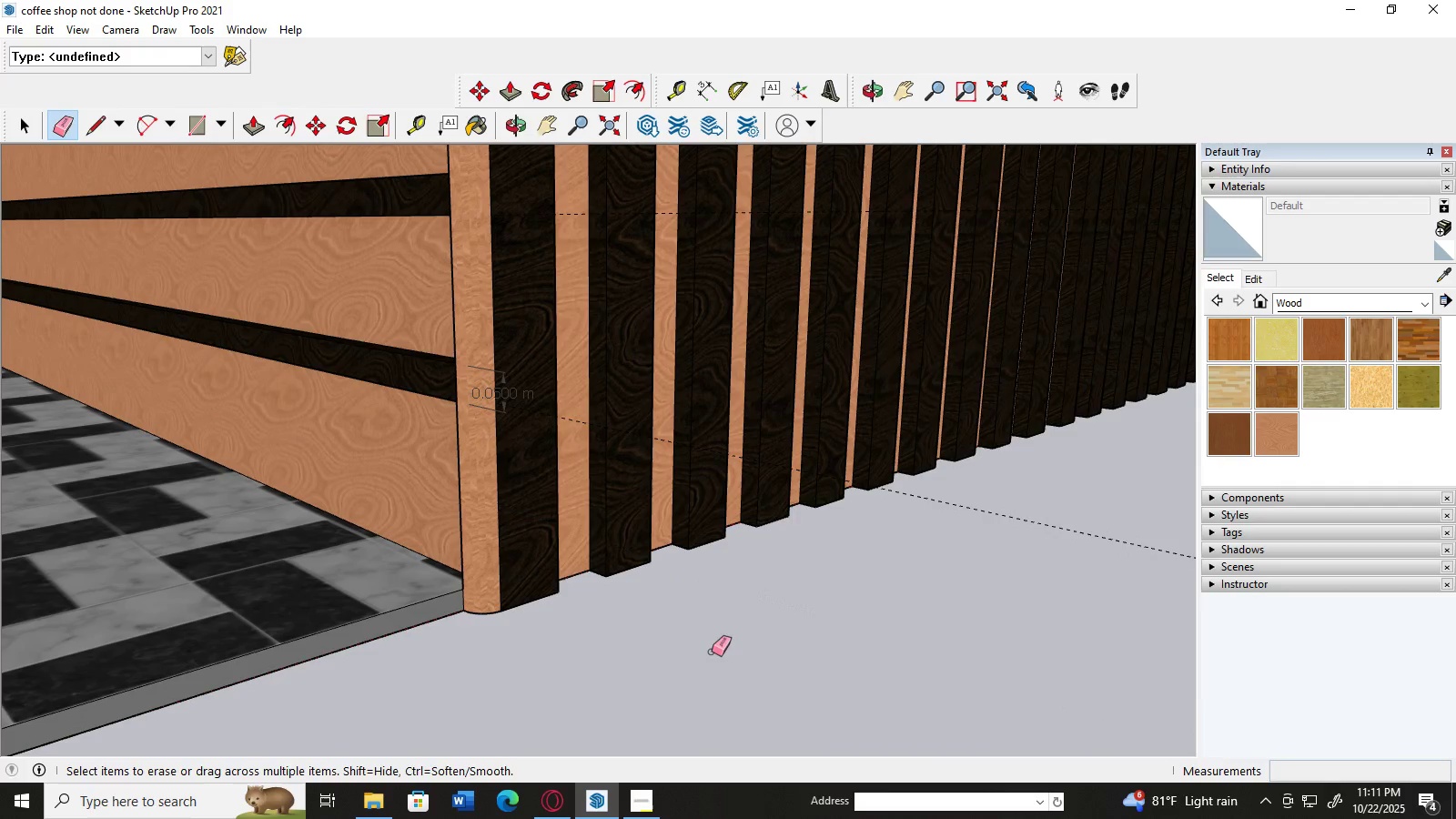 
scroll: coordinate [602, 671], scroll_direction: up, amount: 1.0
 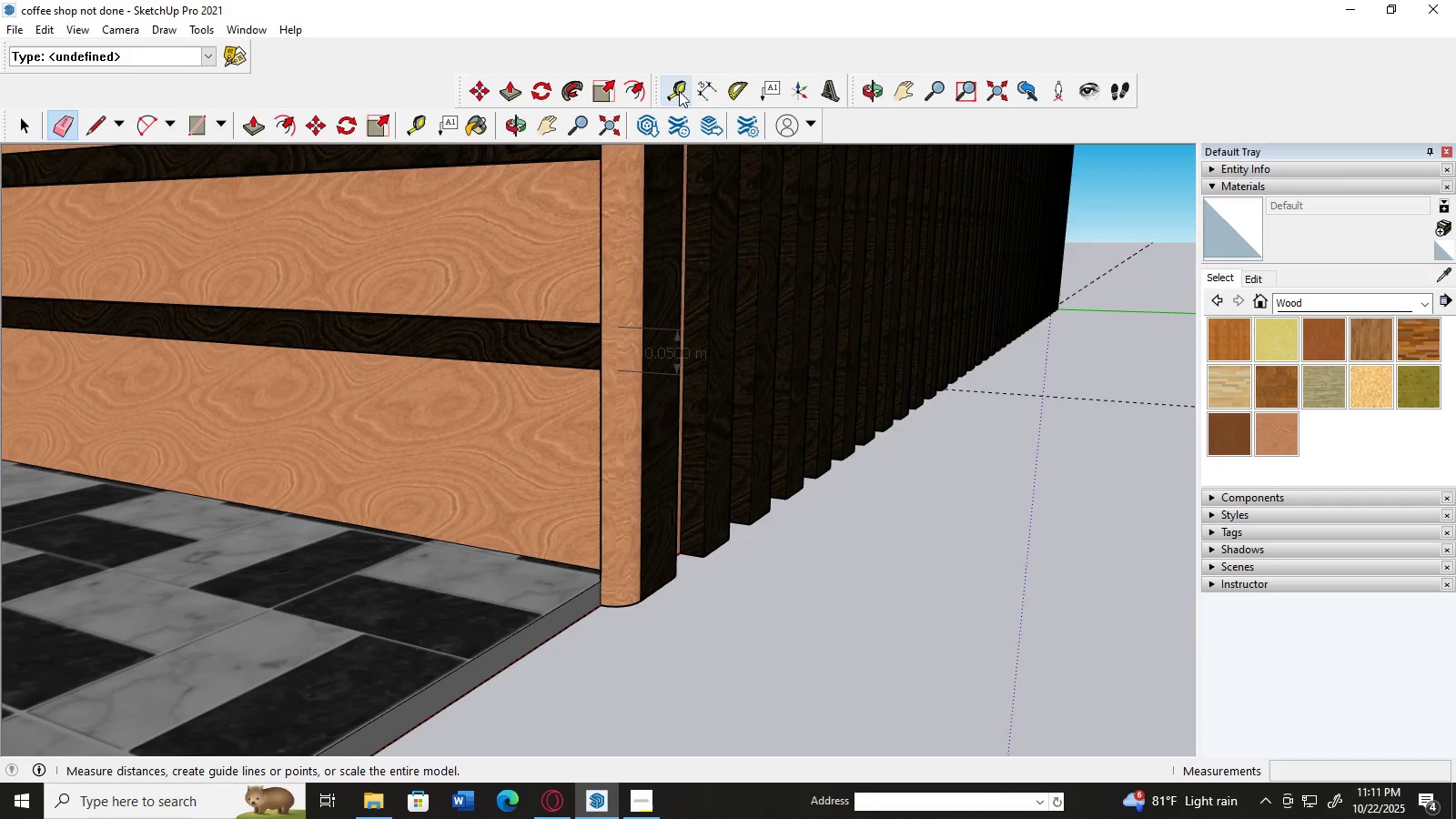 
left_click([679, 91])
 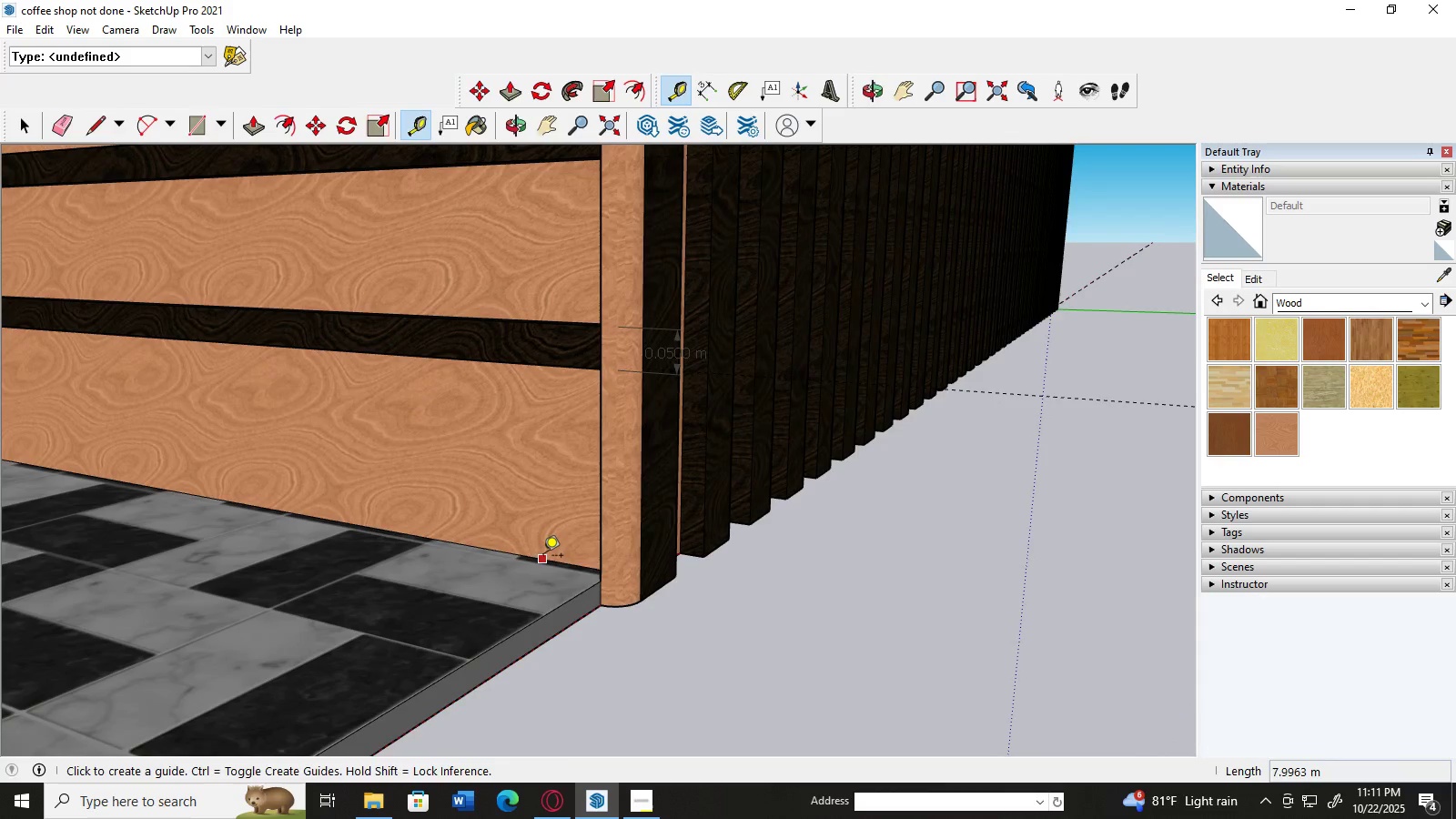 
left_click([543, 557])
 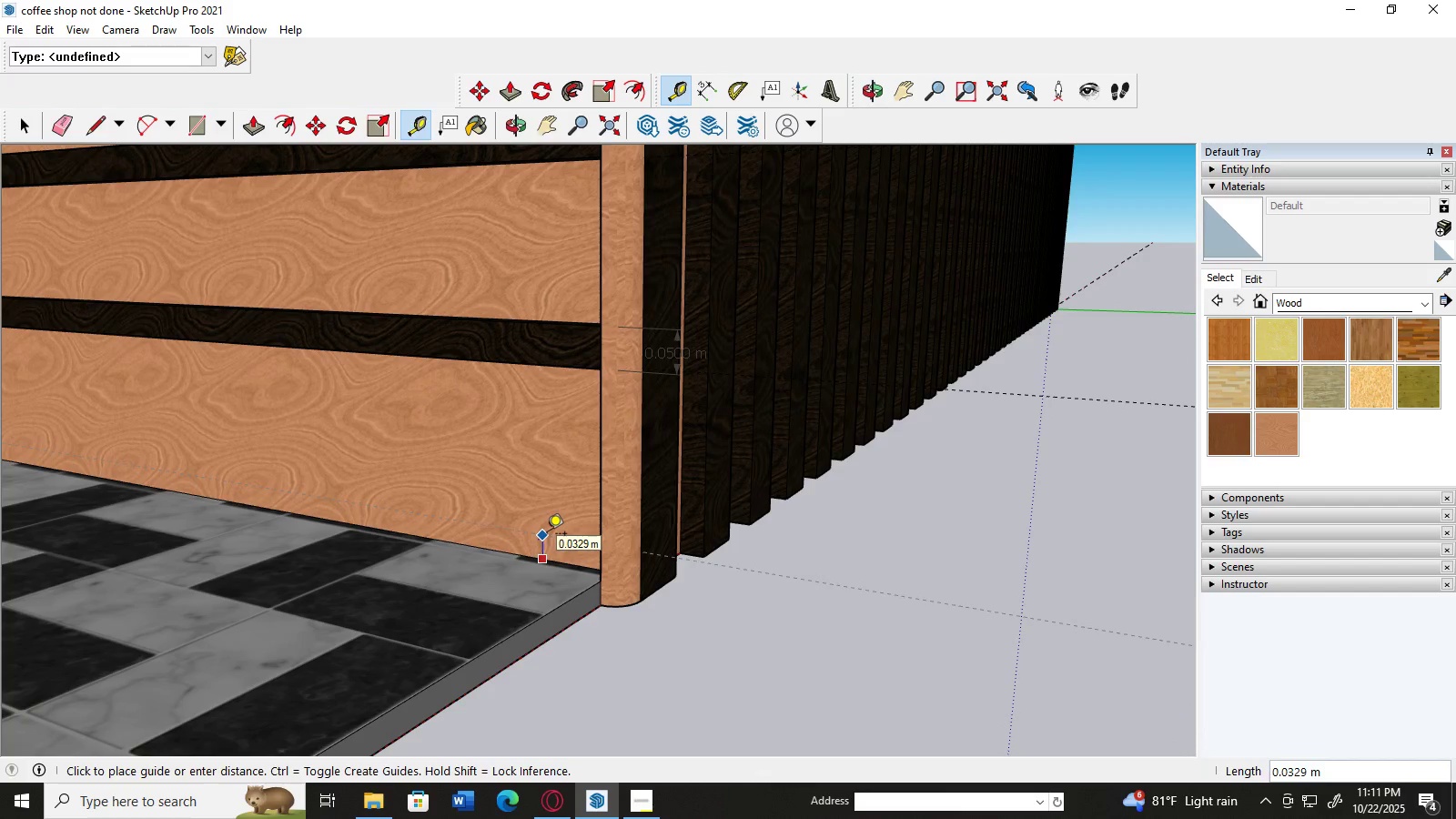 
key(Numpad0)
 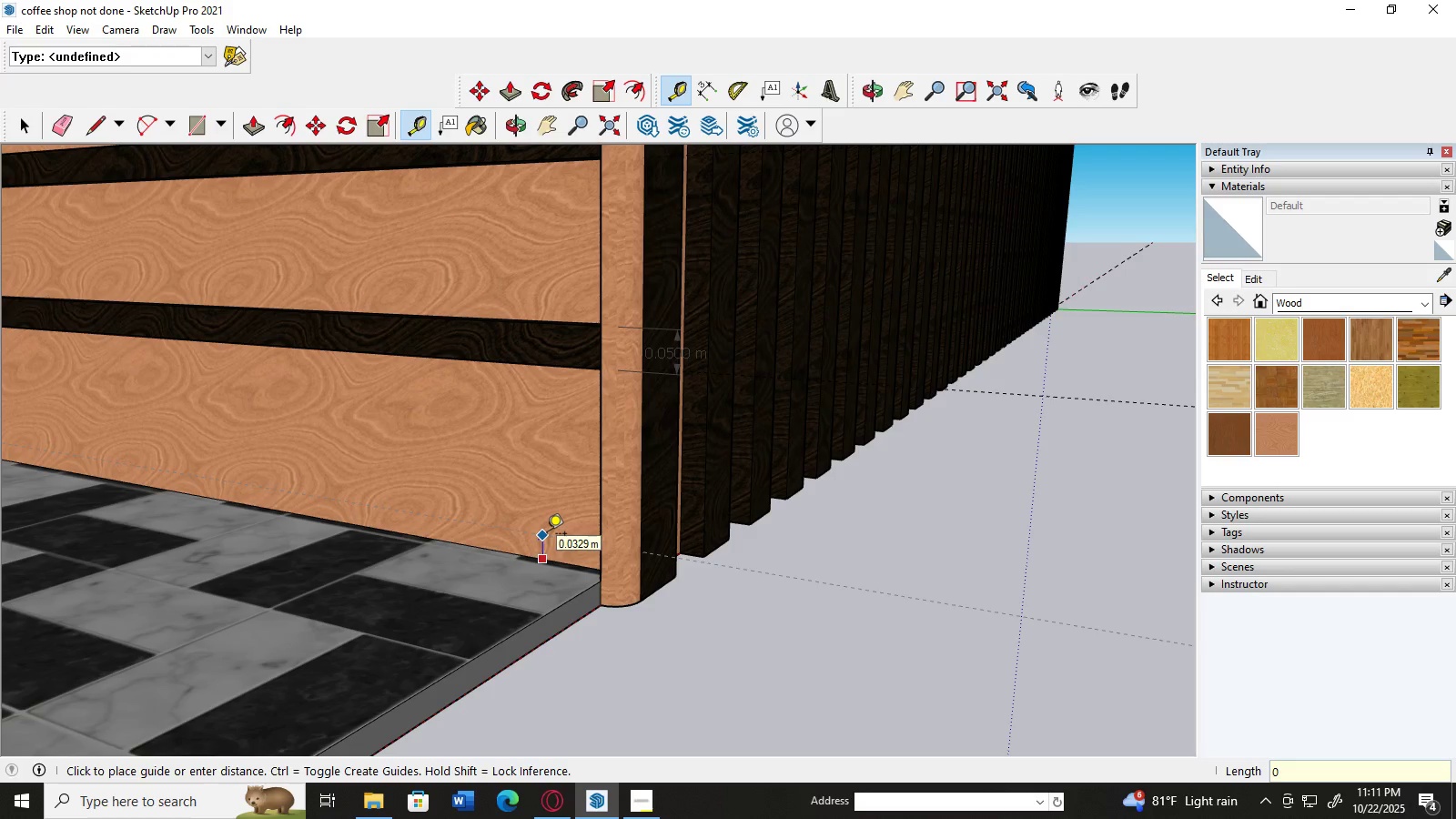 
key(NumpadDecimal)
 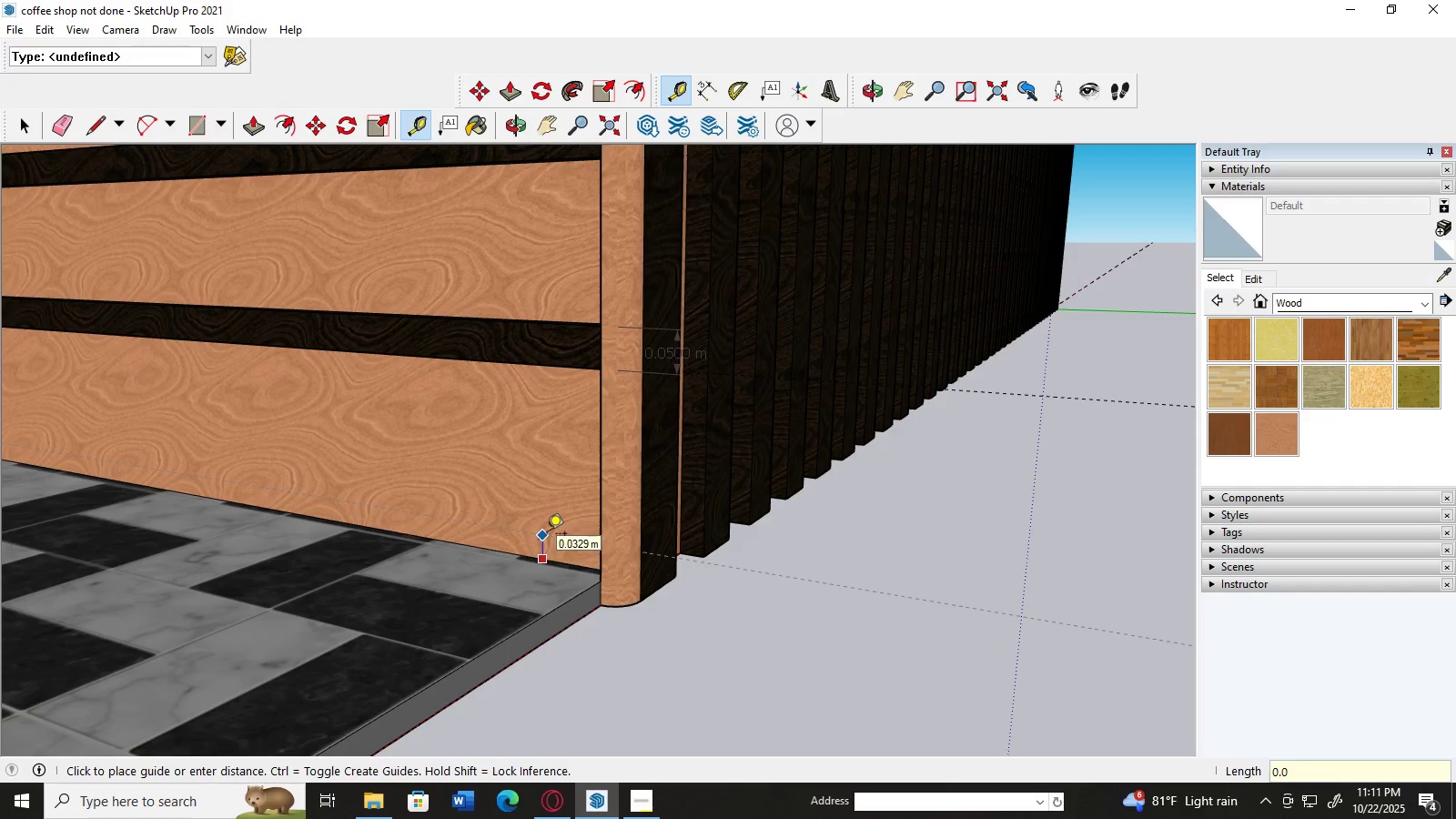 
key(Numpad0)
 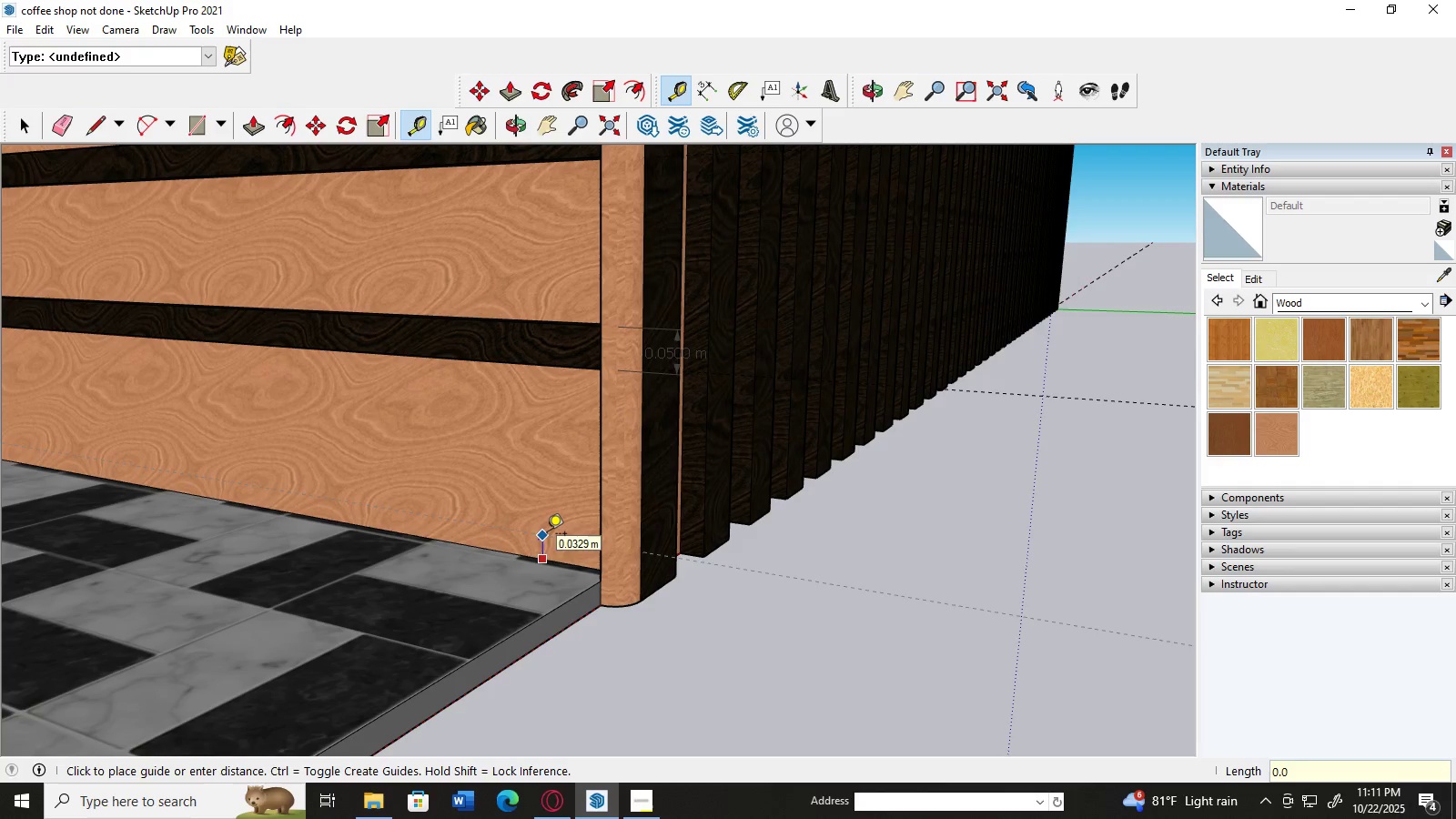 
key(Numpad5)
 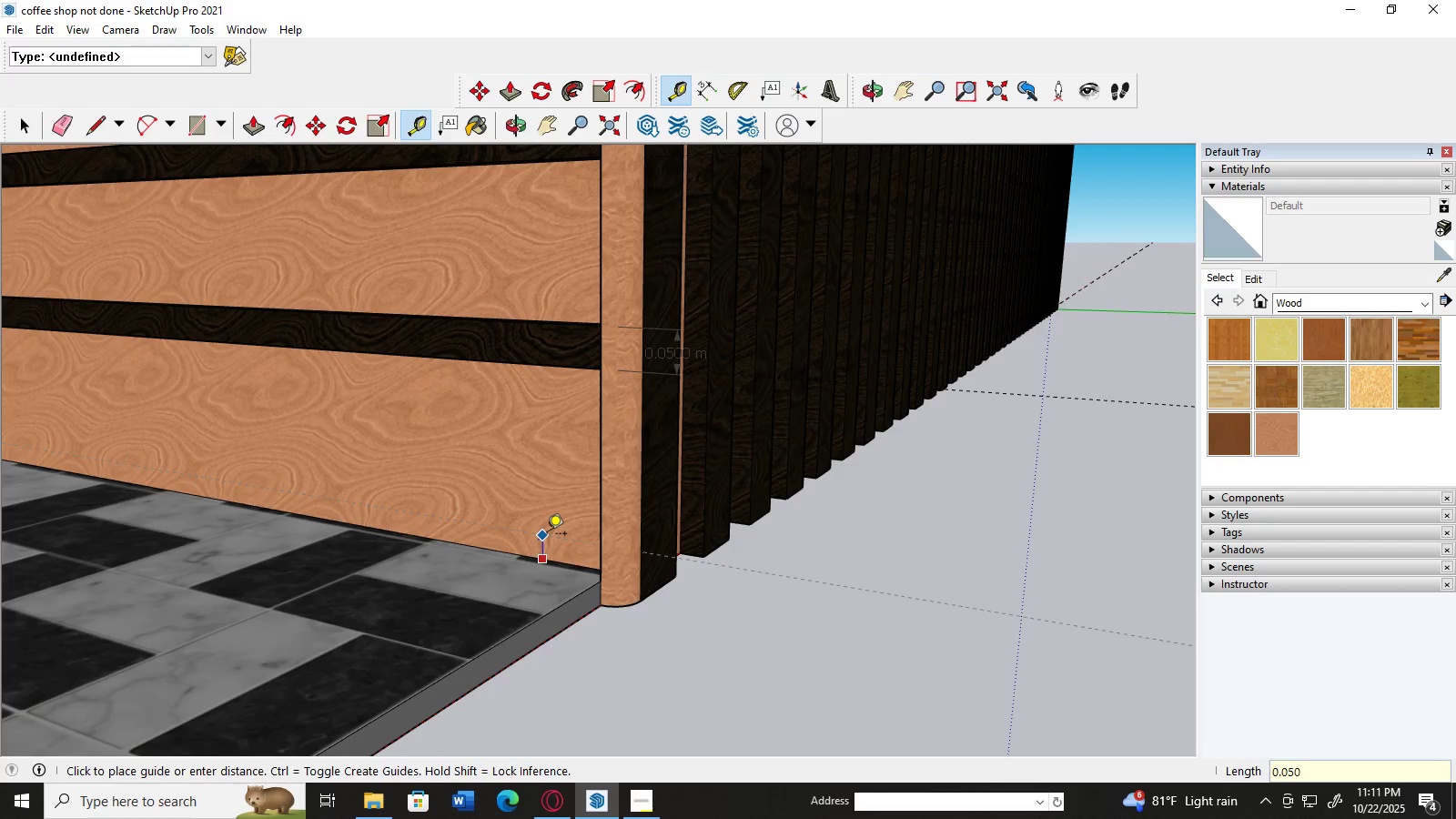 
key(Numpad0)
 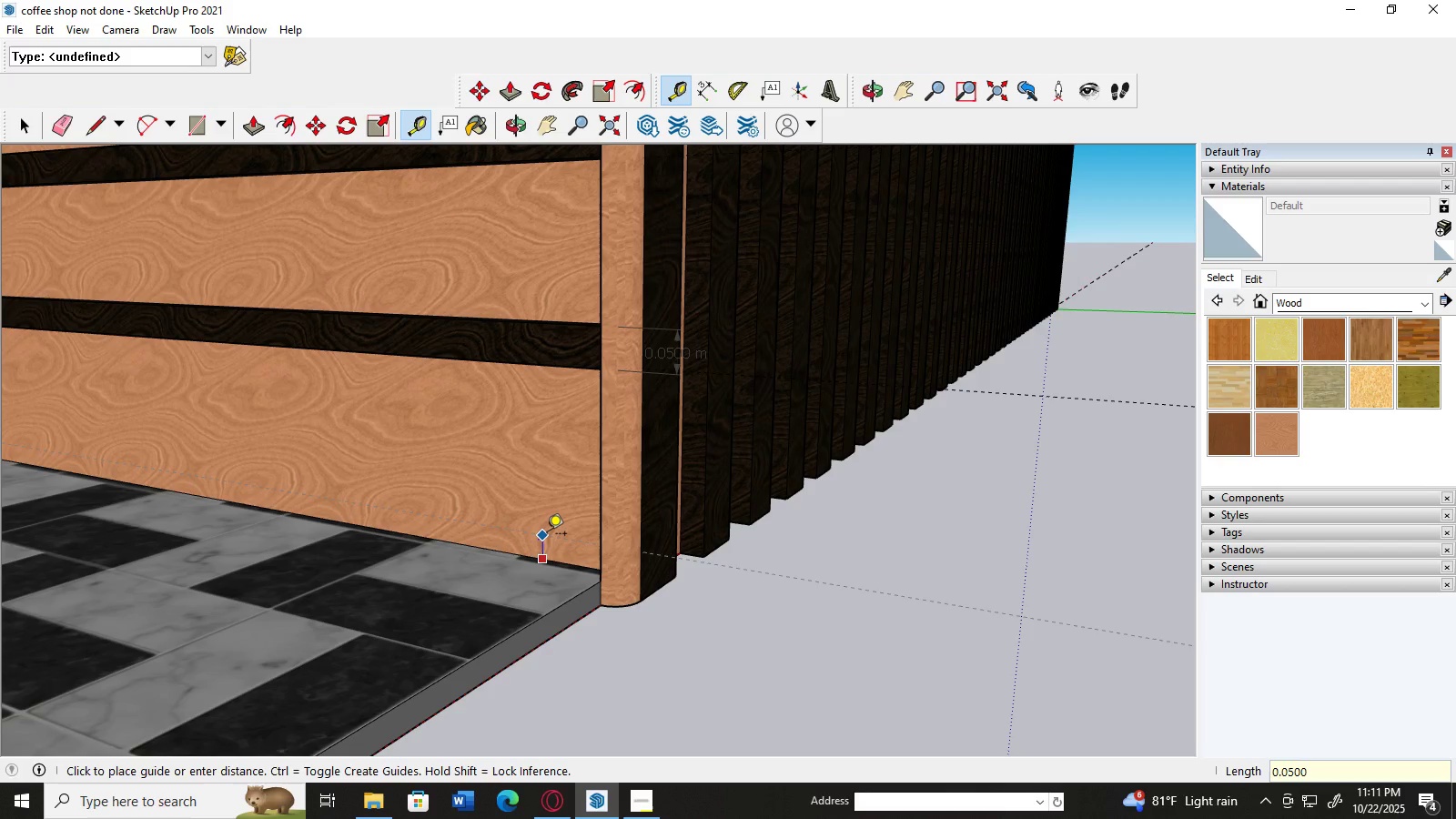 
key(Numpad0)
 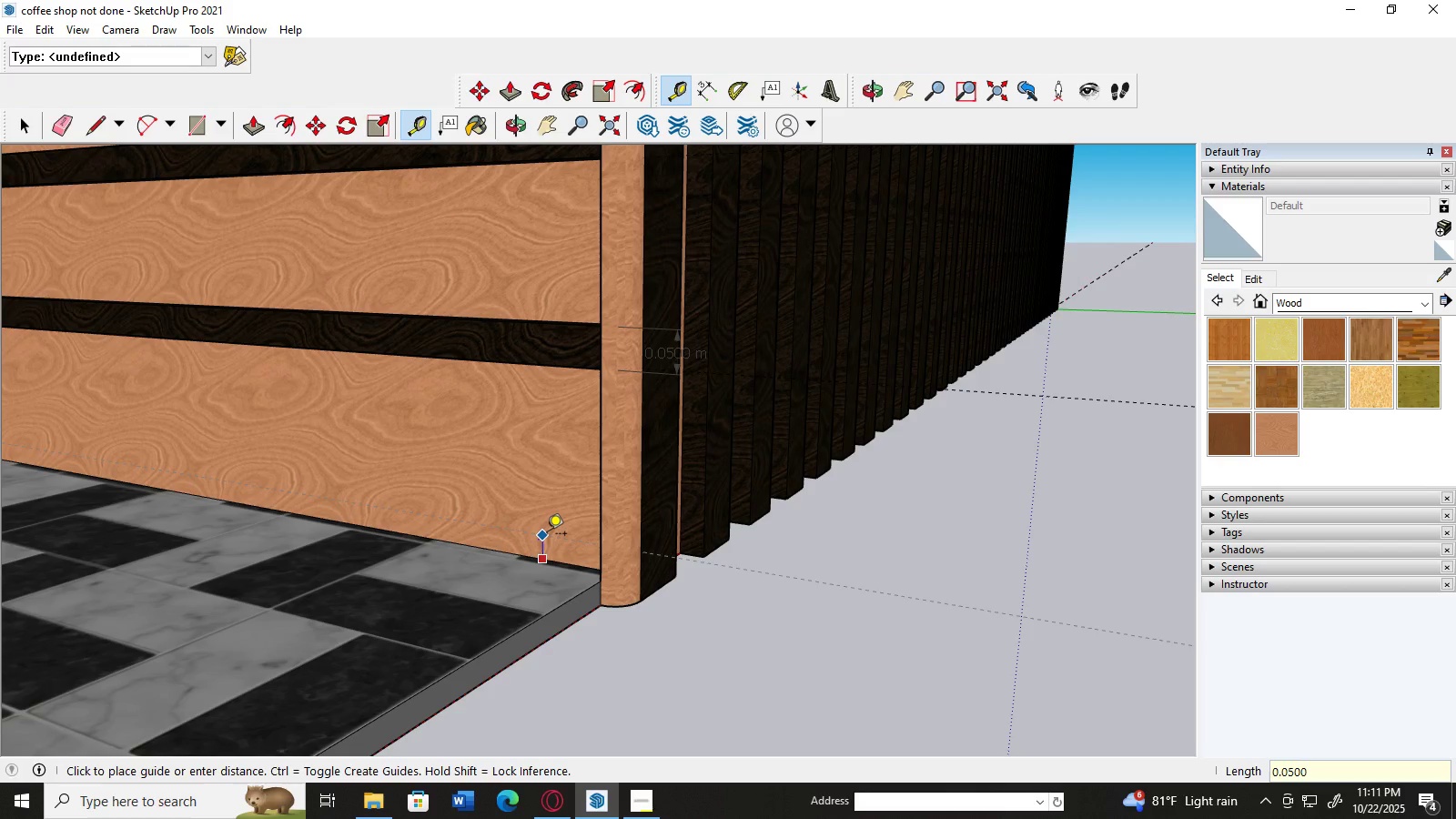 
key(NumpadEnter)
 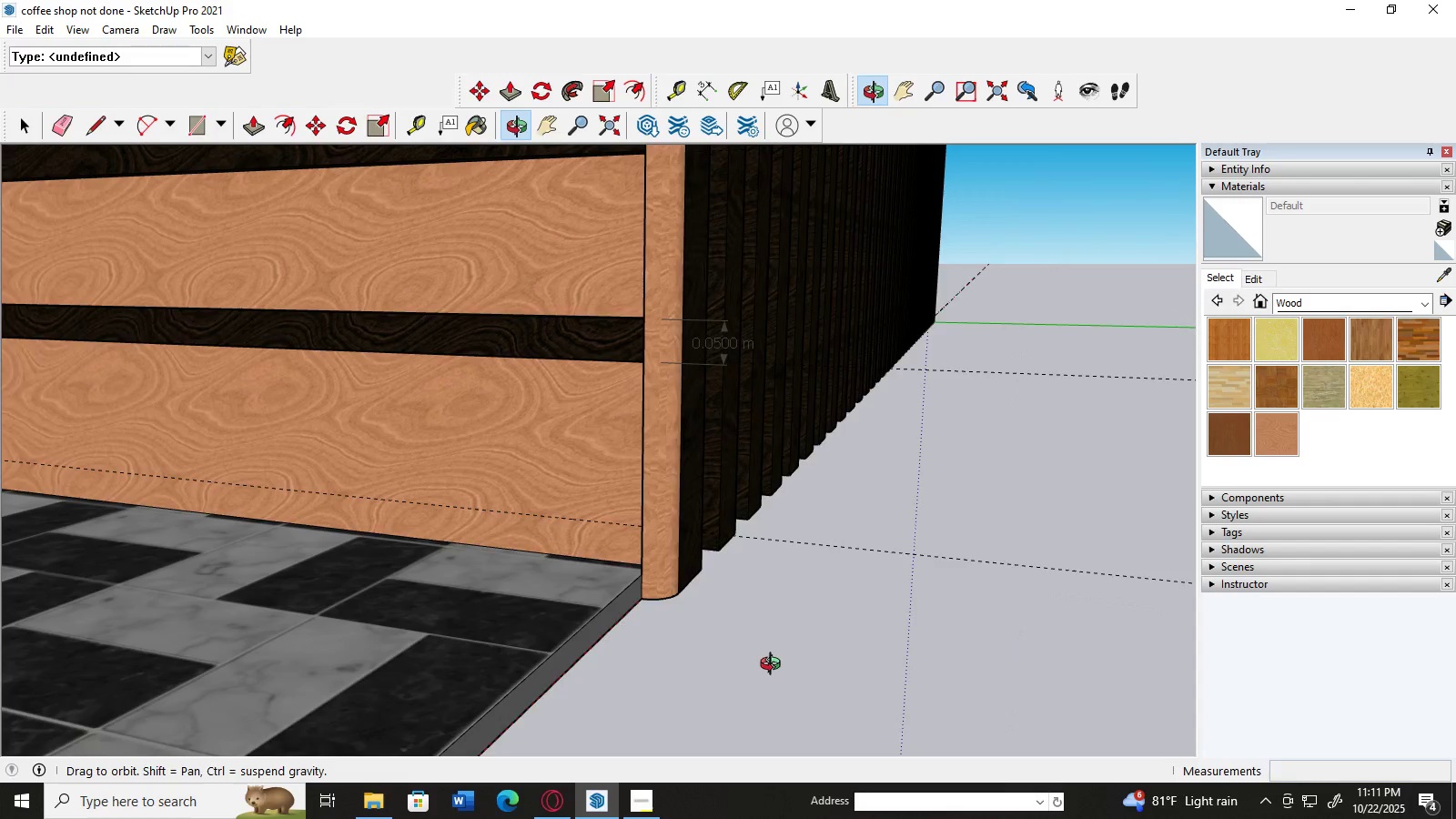 
scroll: coordinate [827, 647], scroll_direction: down, amount: 4.0
 